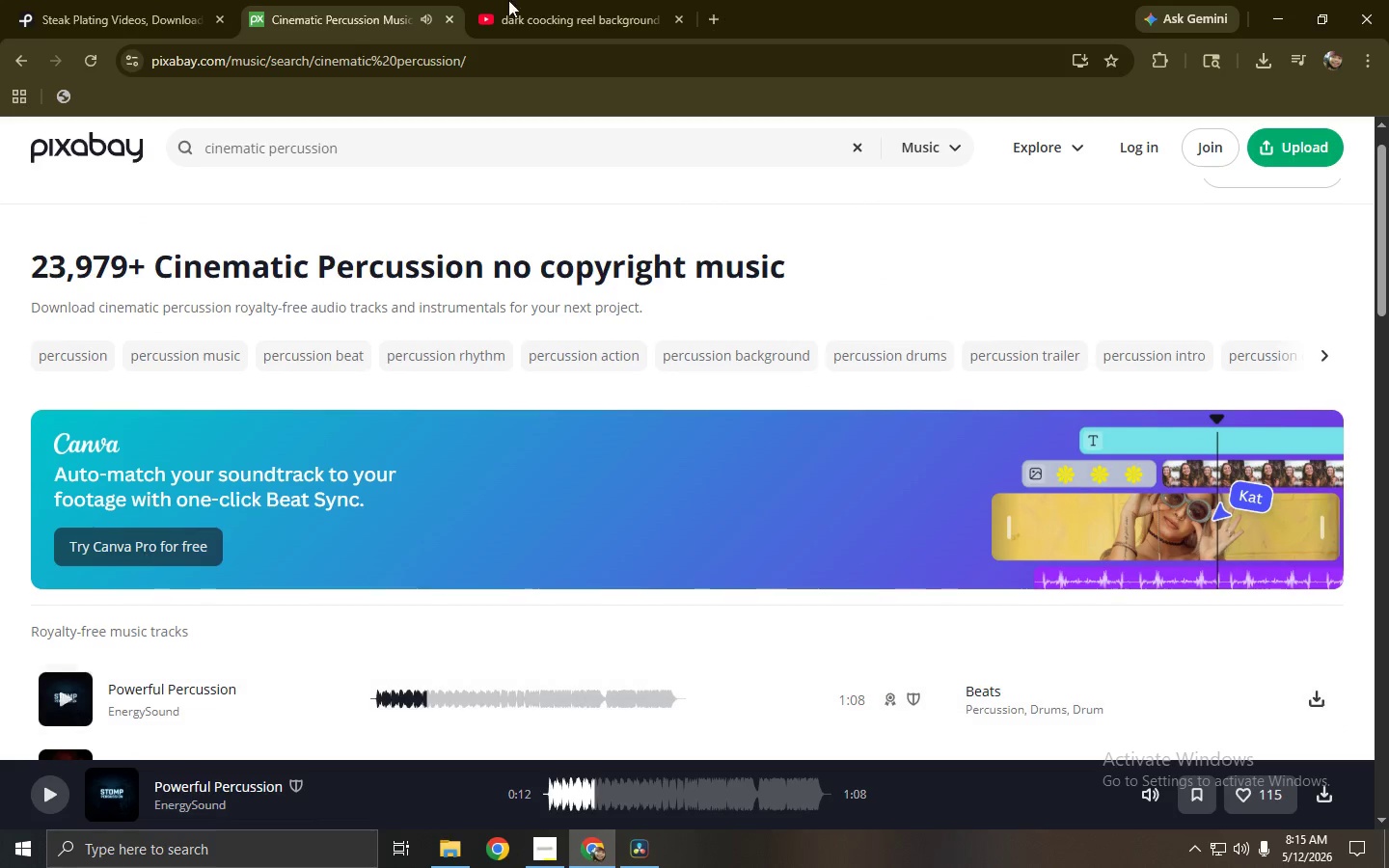 
left_click([535, 0])
 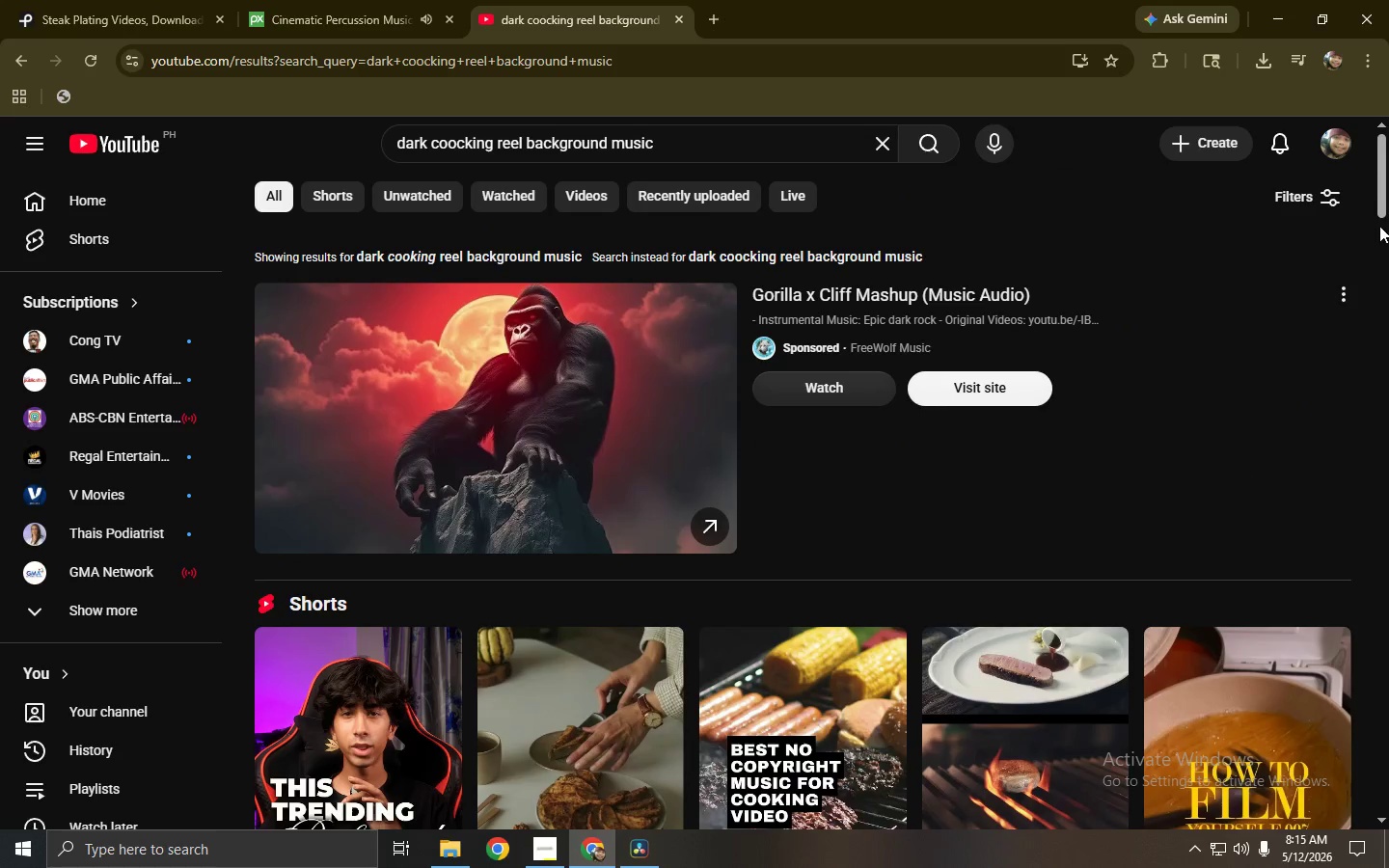 
left_click_drag(start_coordinate=[1382, 201], to_coordinate=[1386, 272])
 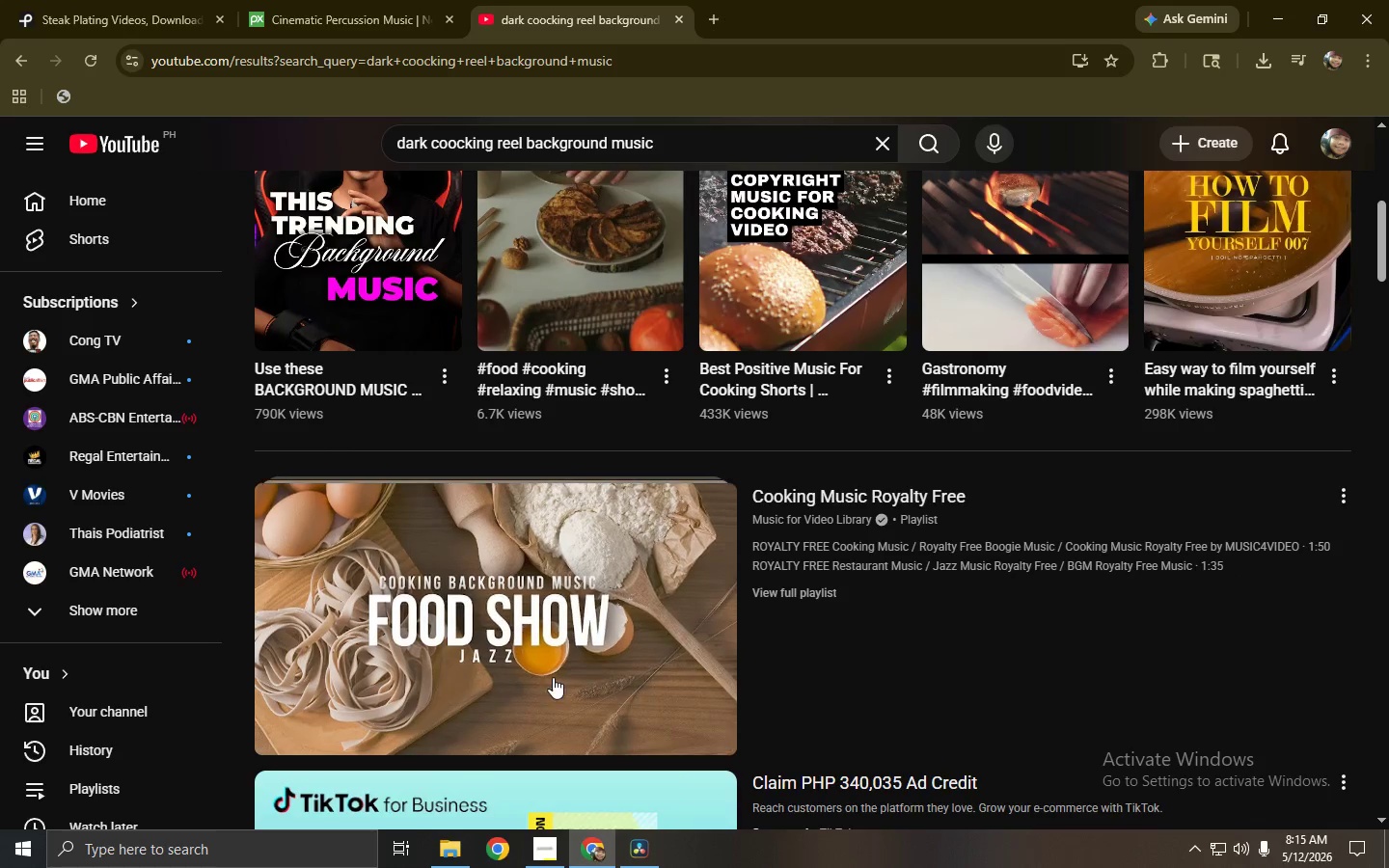 
left_click([549, 673])
 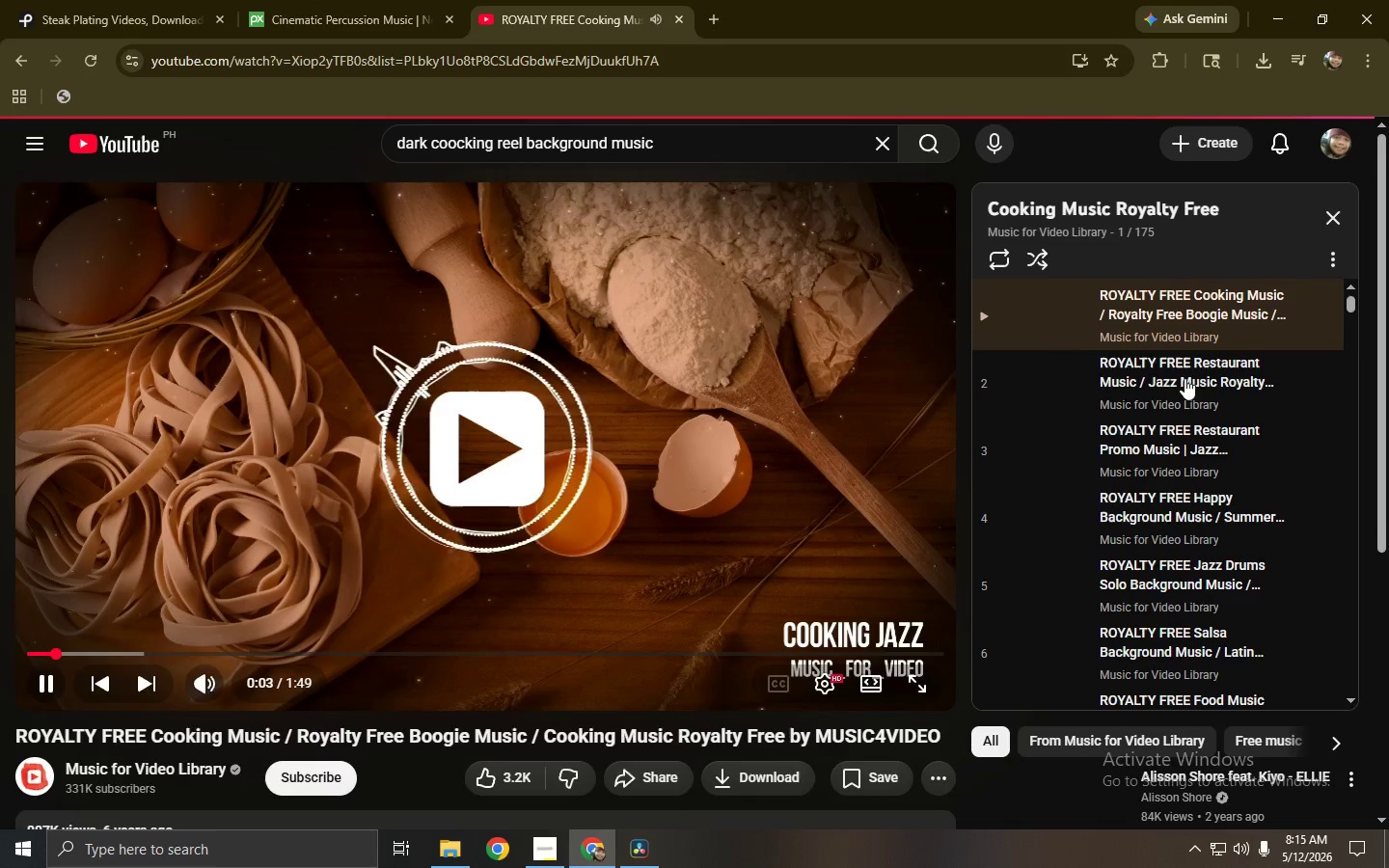 
wait(6.53)
 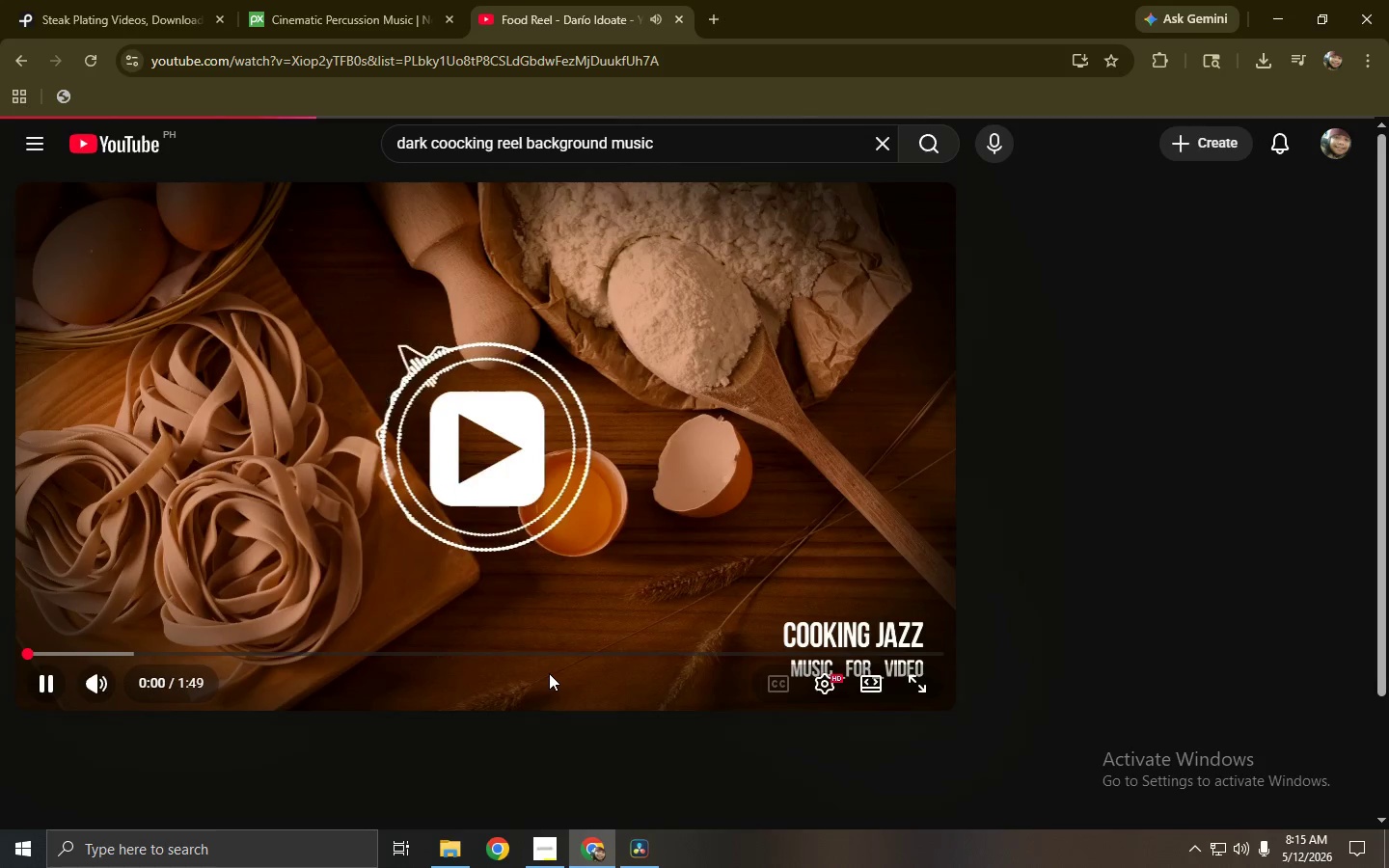 
left_click([1035, 377])
 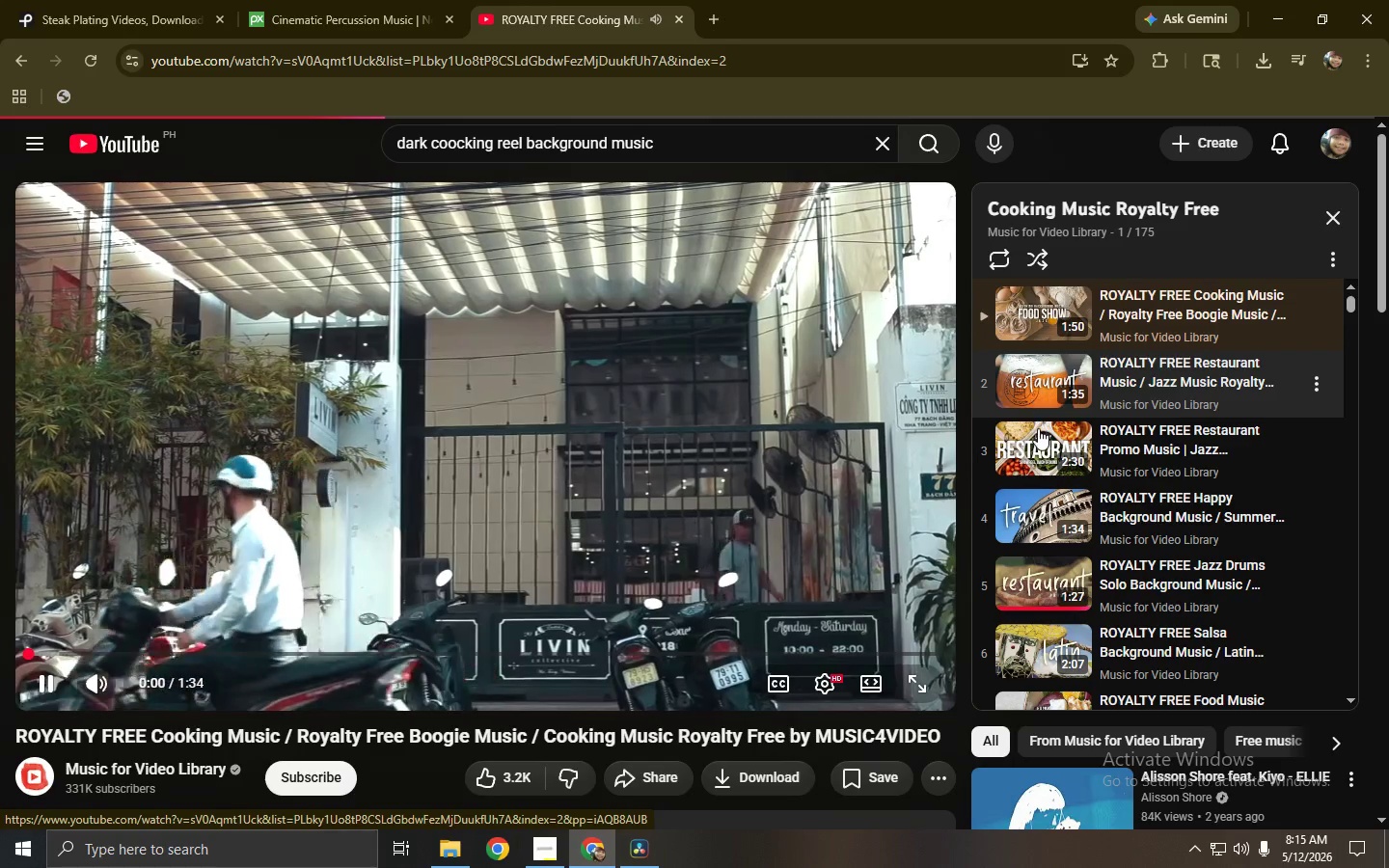 
left_click([1040, 445])
 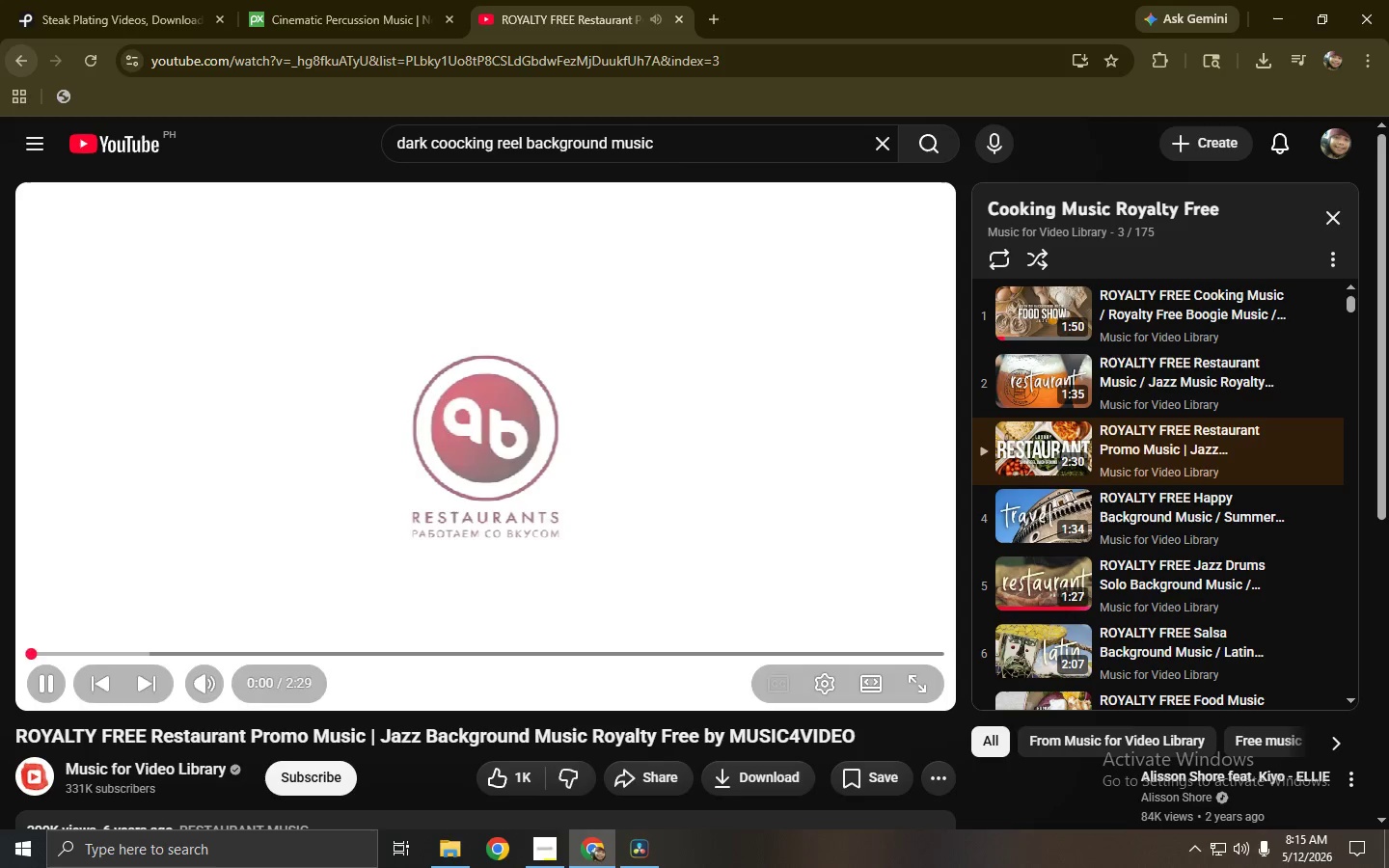 
left_click([130, 647])
 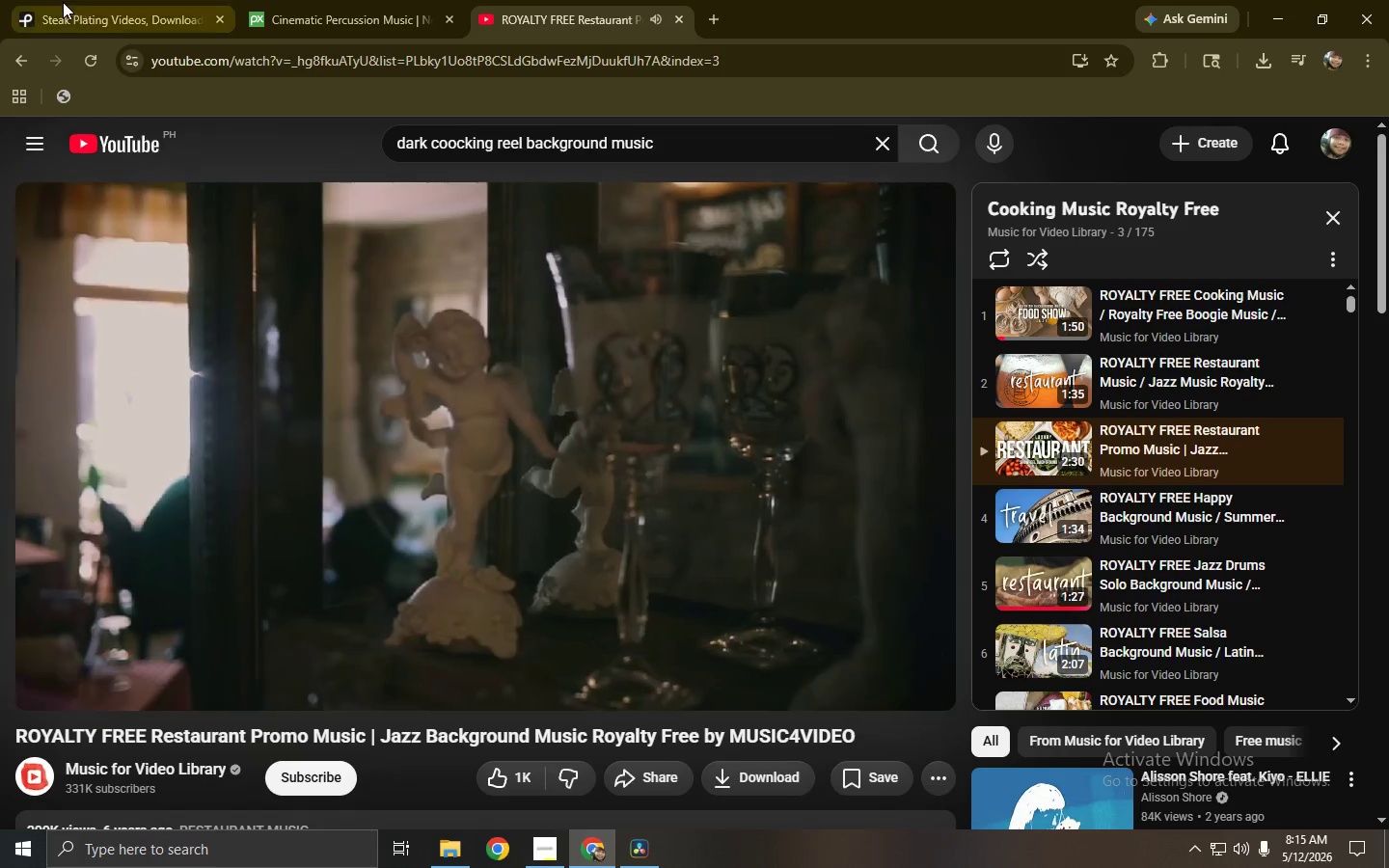 
left_click([31, 63])
 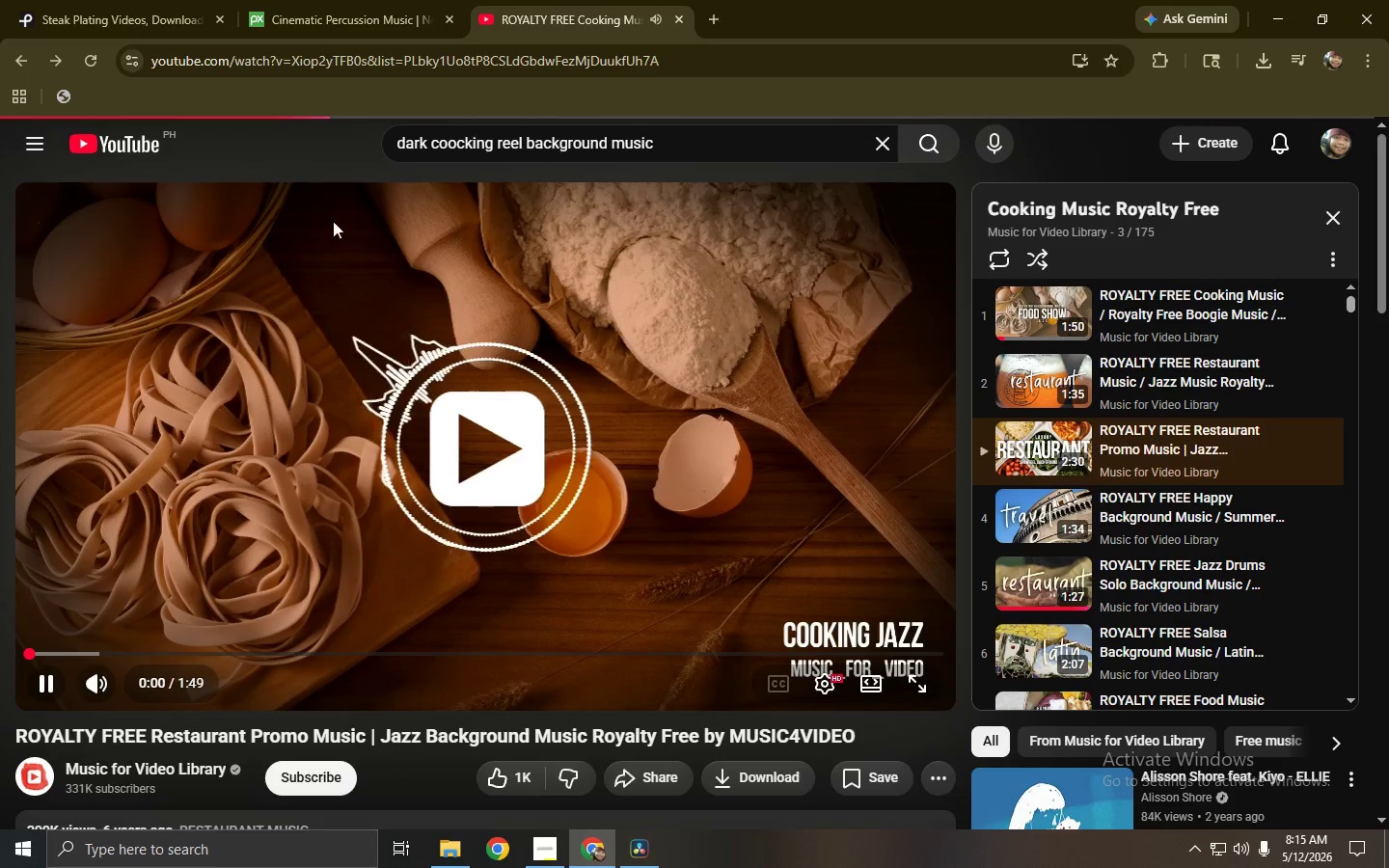 
left_click([18, 66])
 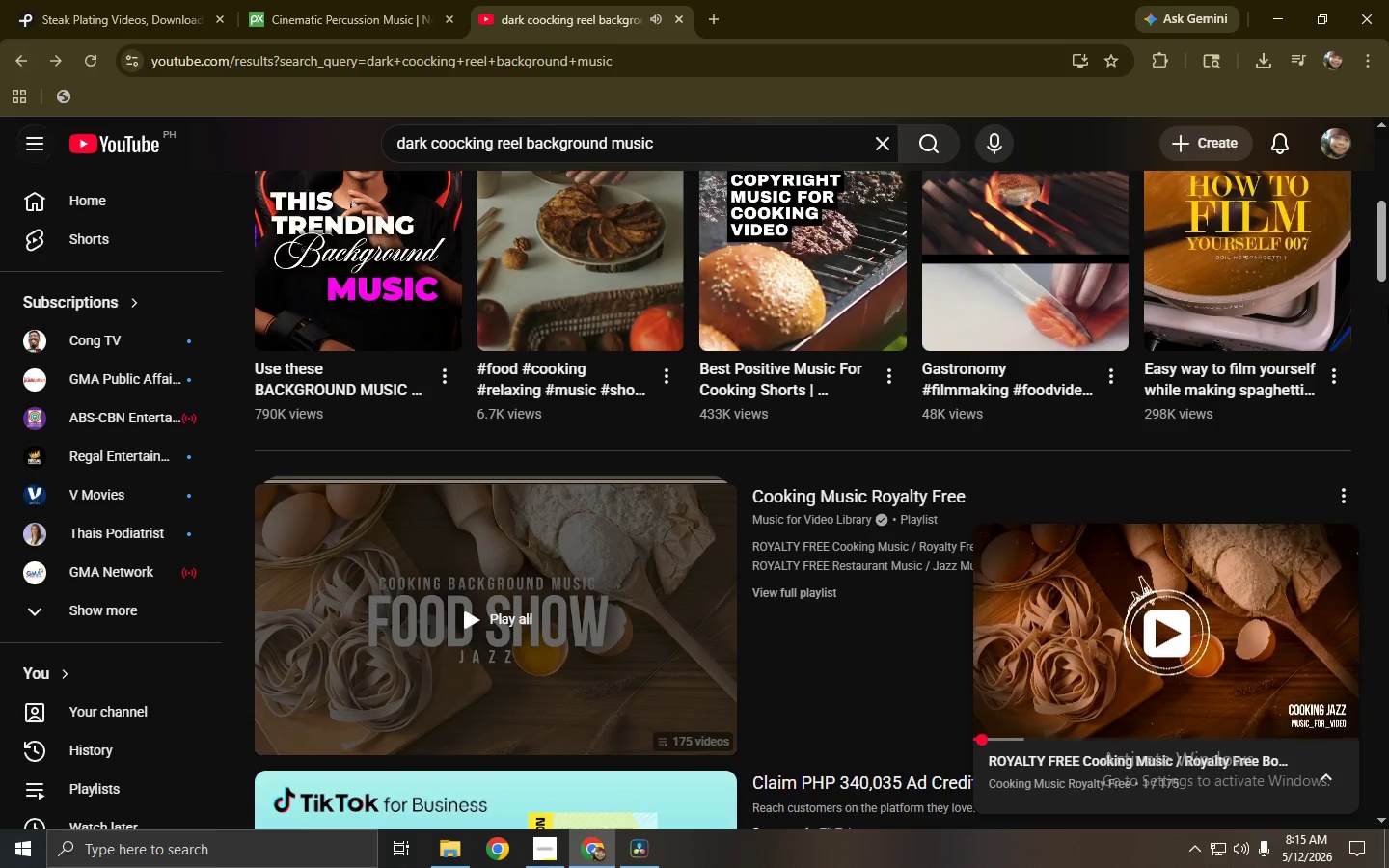 
left_click_drag(start_coordinate=[1385, 246], to_coordinate=[1385, 327])
 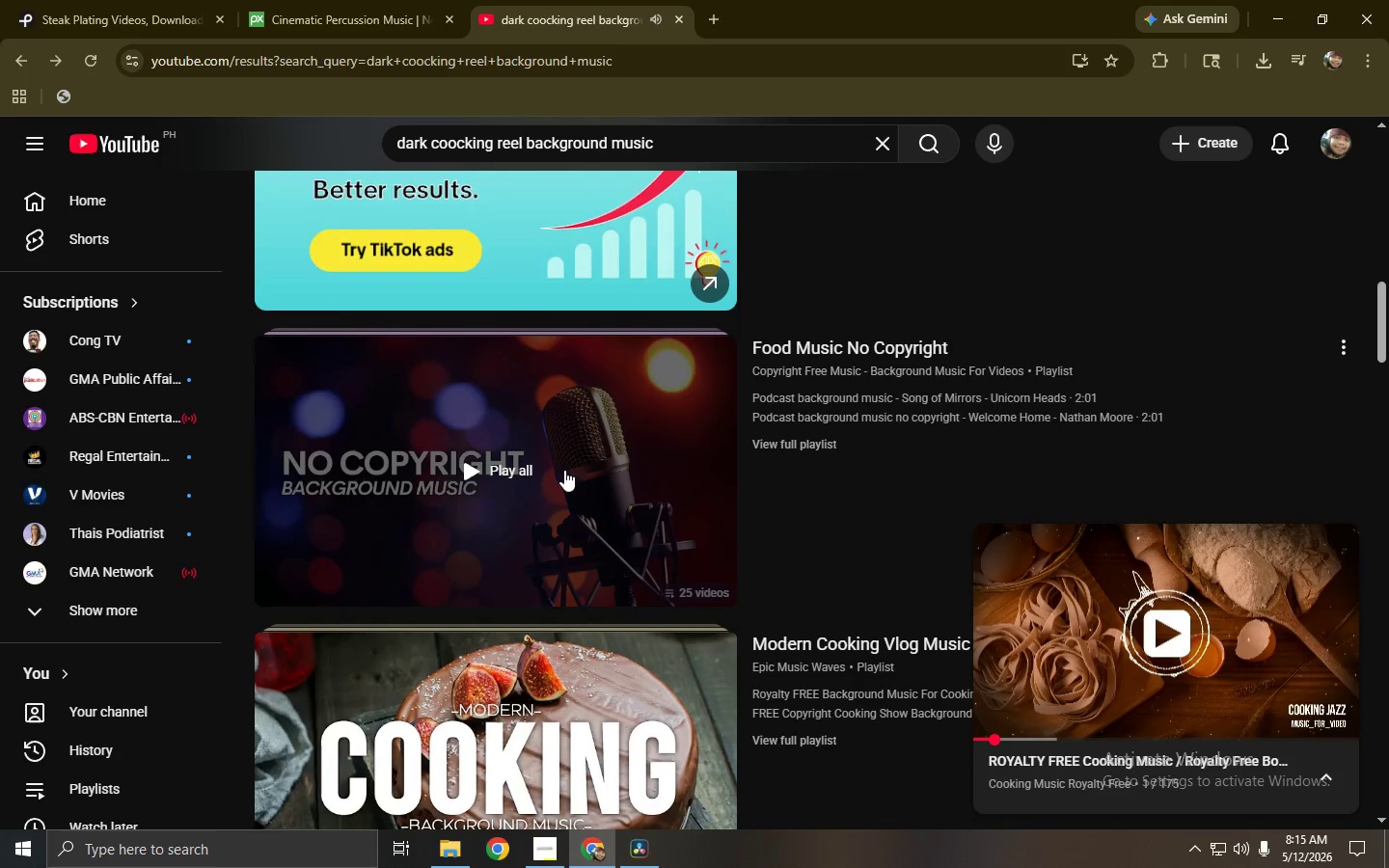 
left_click([543, 473])
 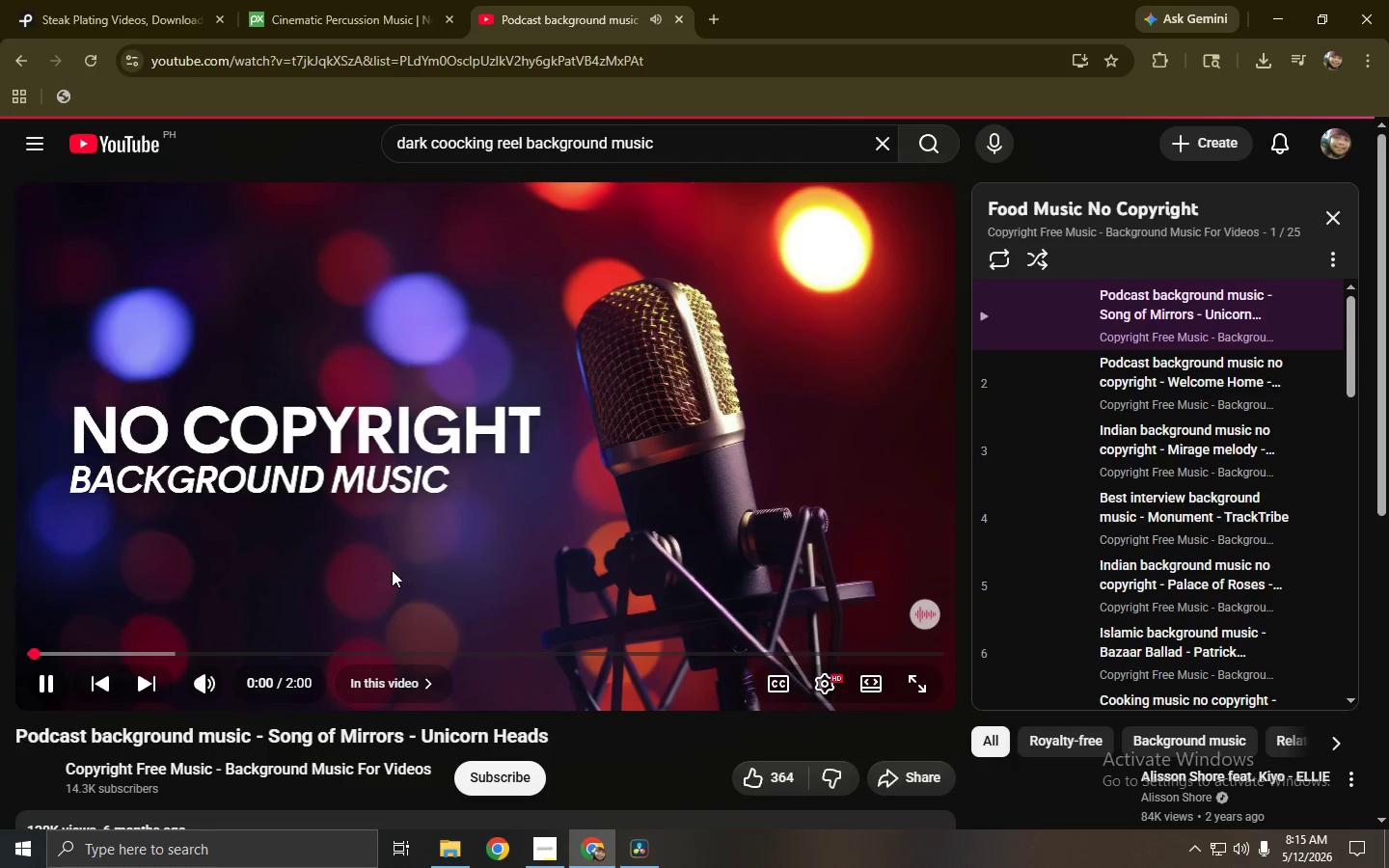 
left_click([150, 647])
 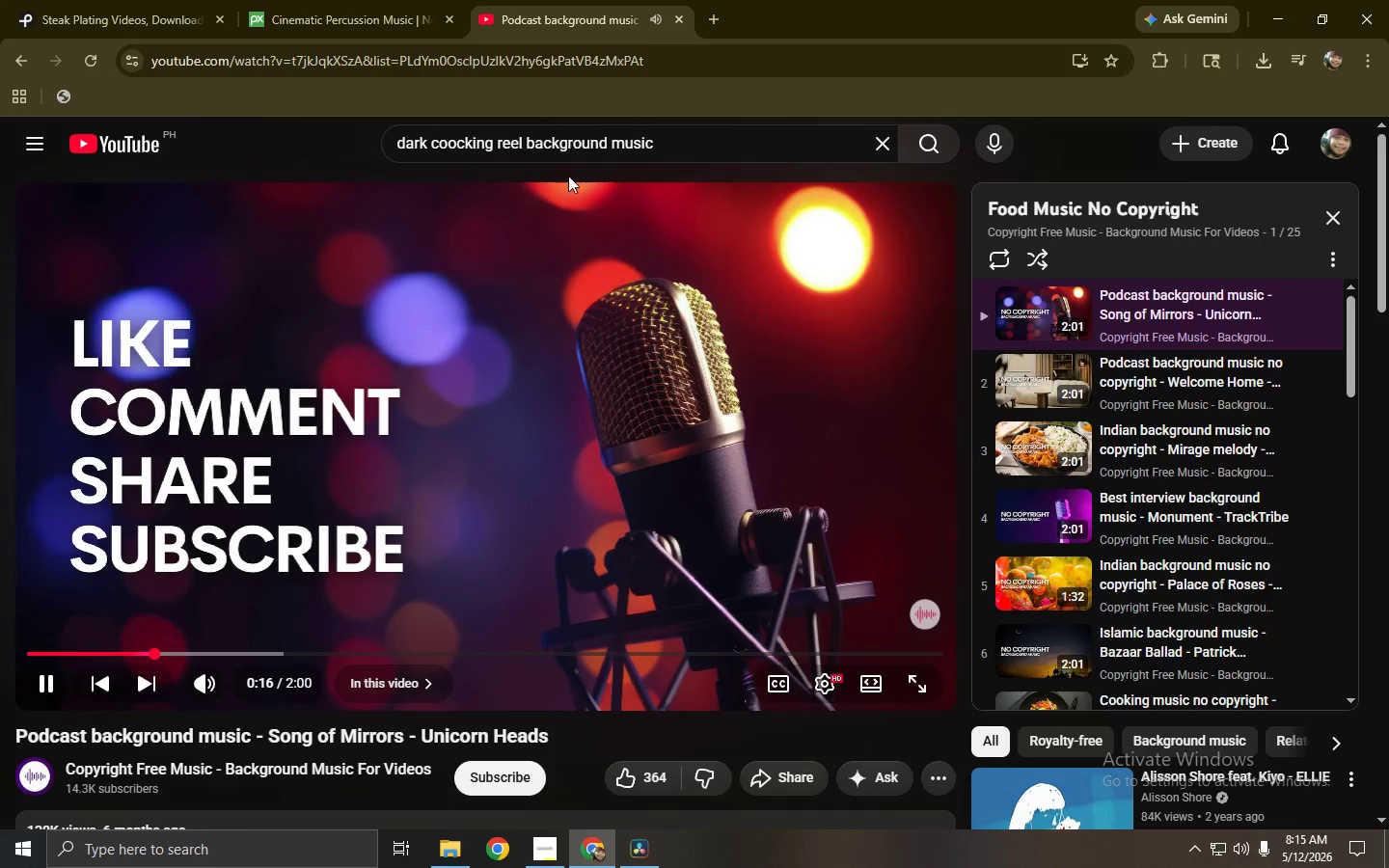 
left_click_drag(start_coordinate=[696, 141], to_coordinate=[177, 142])
 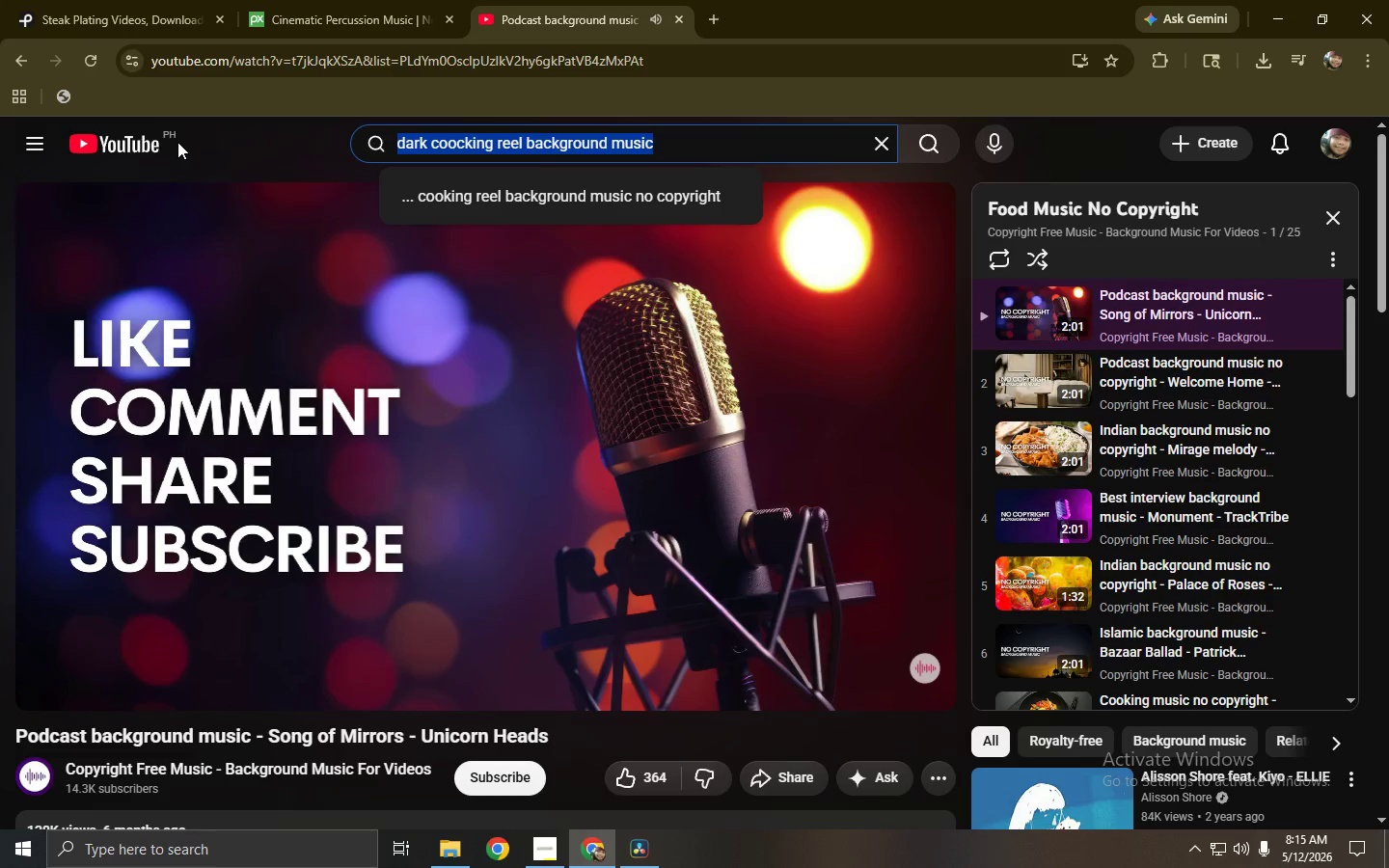 
type(indiu)
key(Backspace)
key(Backspace)
type(ustrial trailer bn)
key(Backspace)
type(eat)
 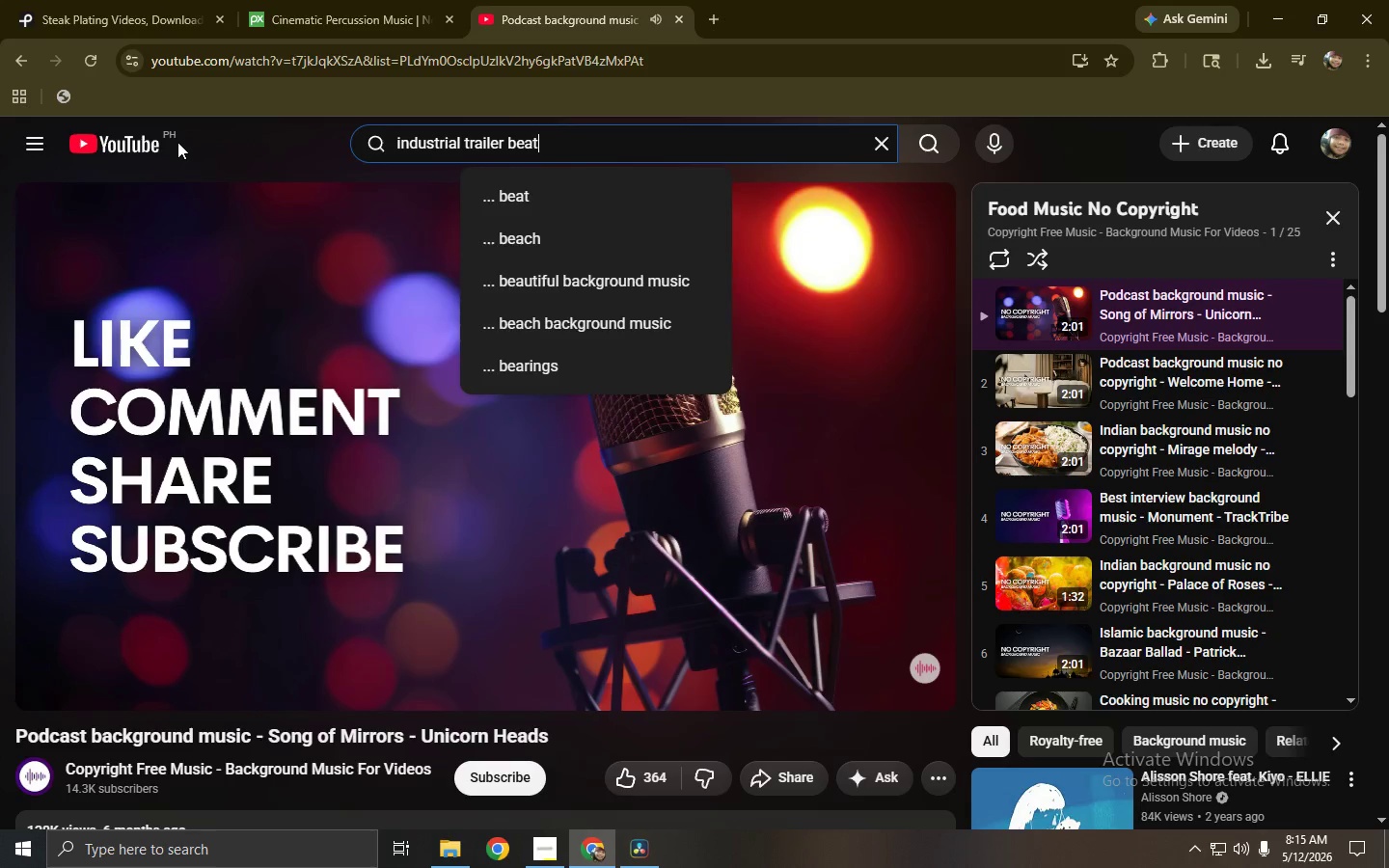 
key(Enter)
 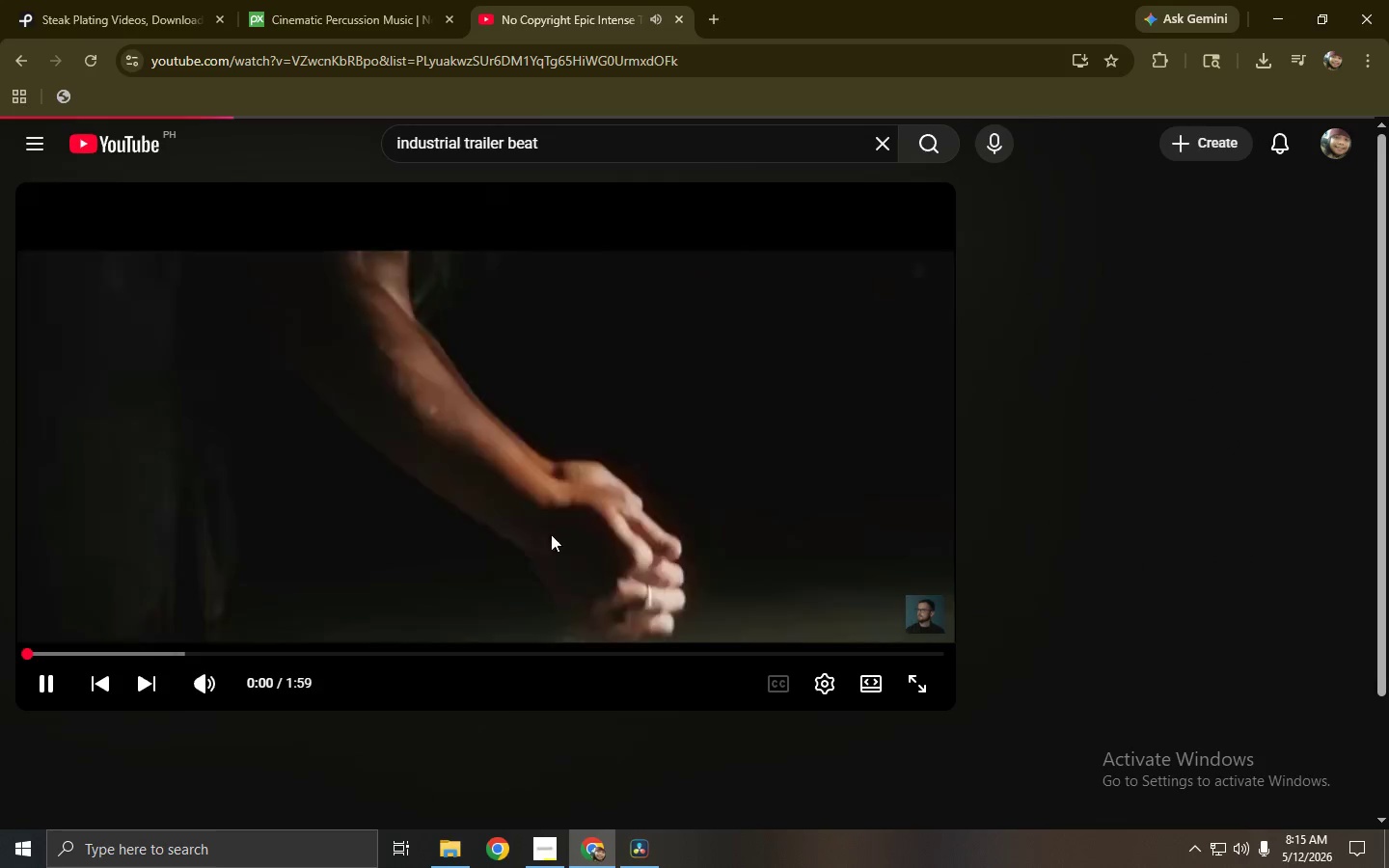 
wait(6.69)
 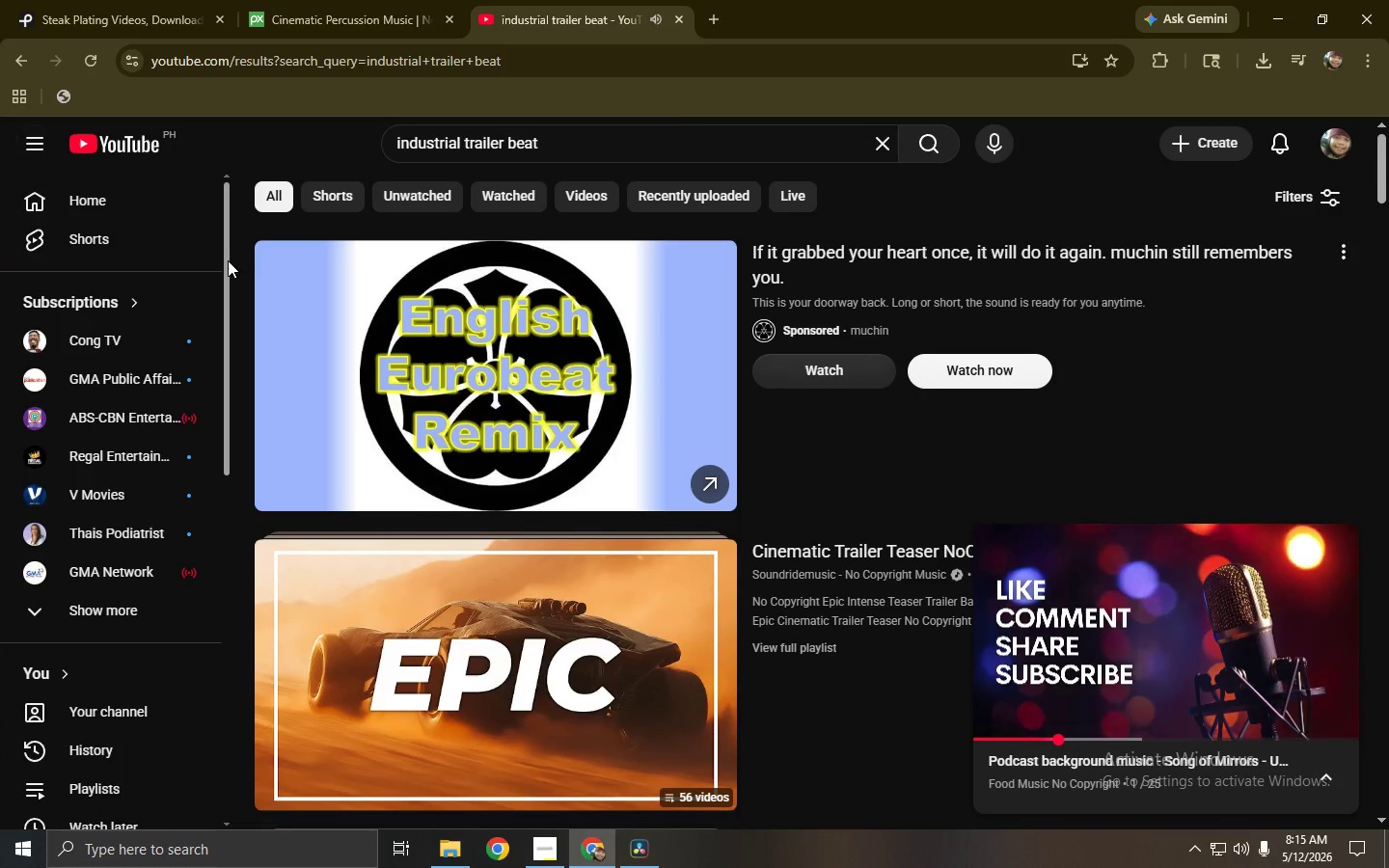 
left_click([123, 654])
 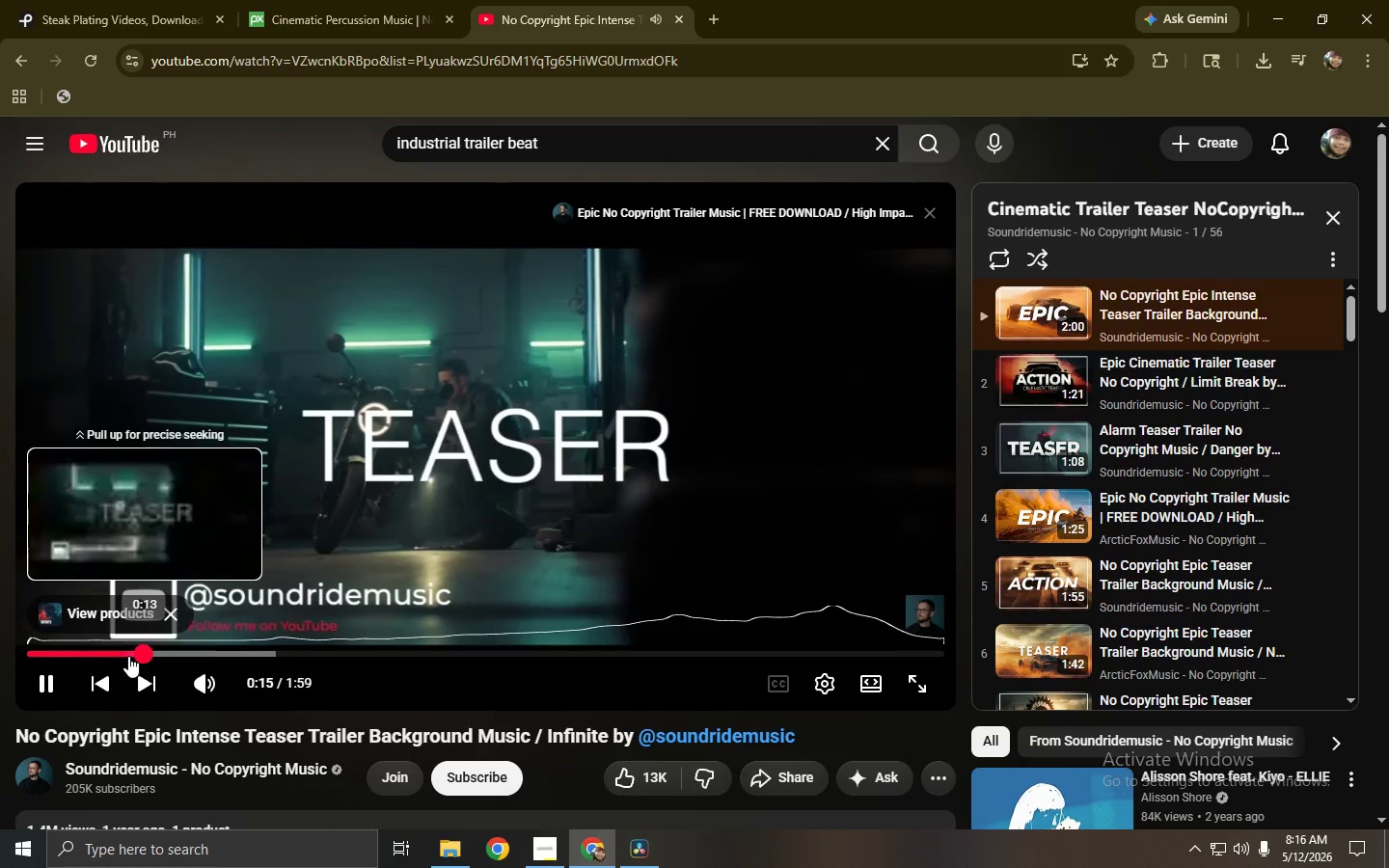 
left_click([224, 644])
 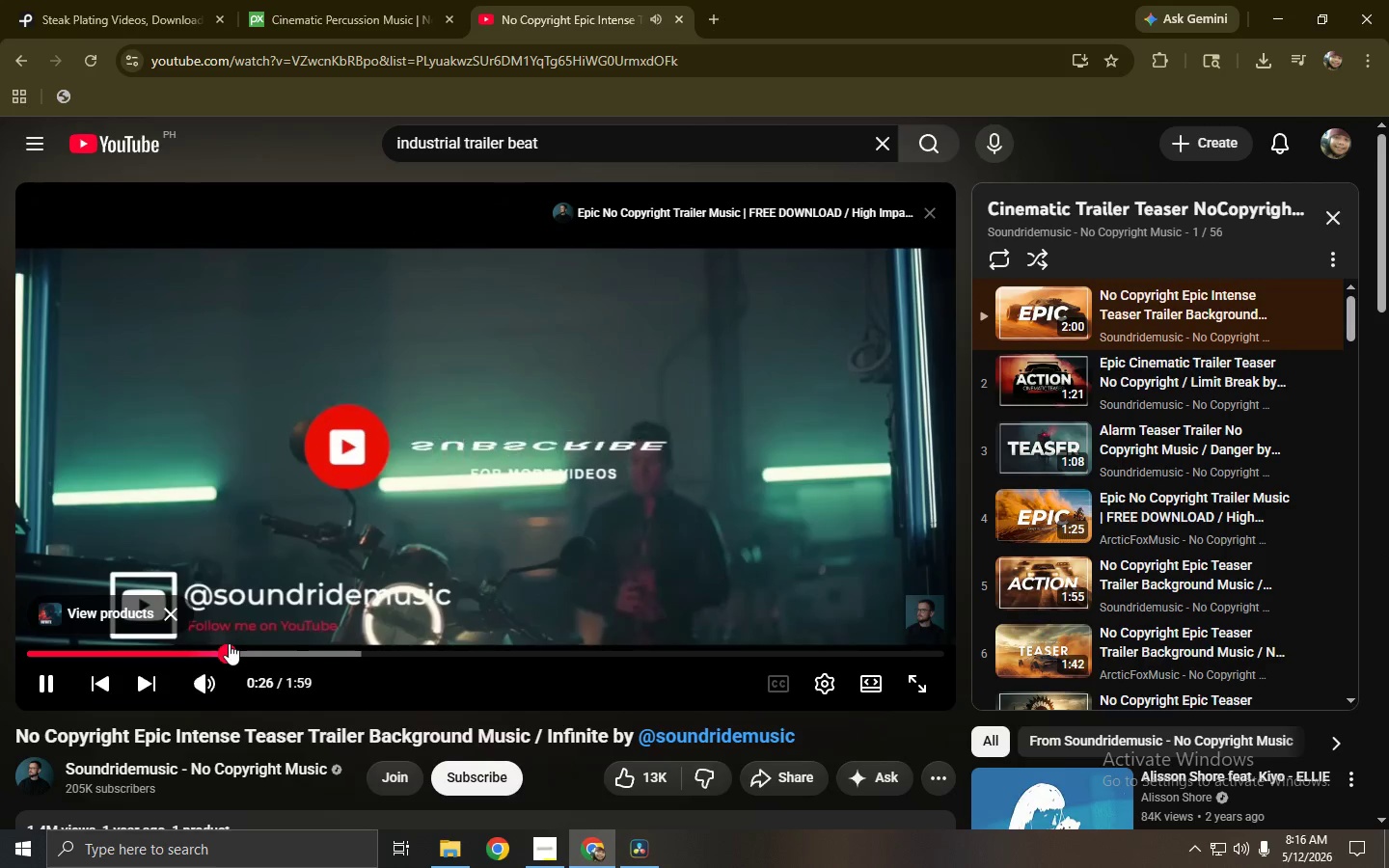 
left_click([294, 643])
 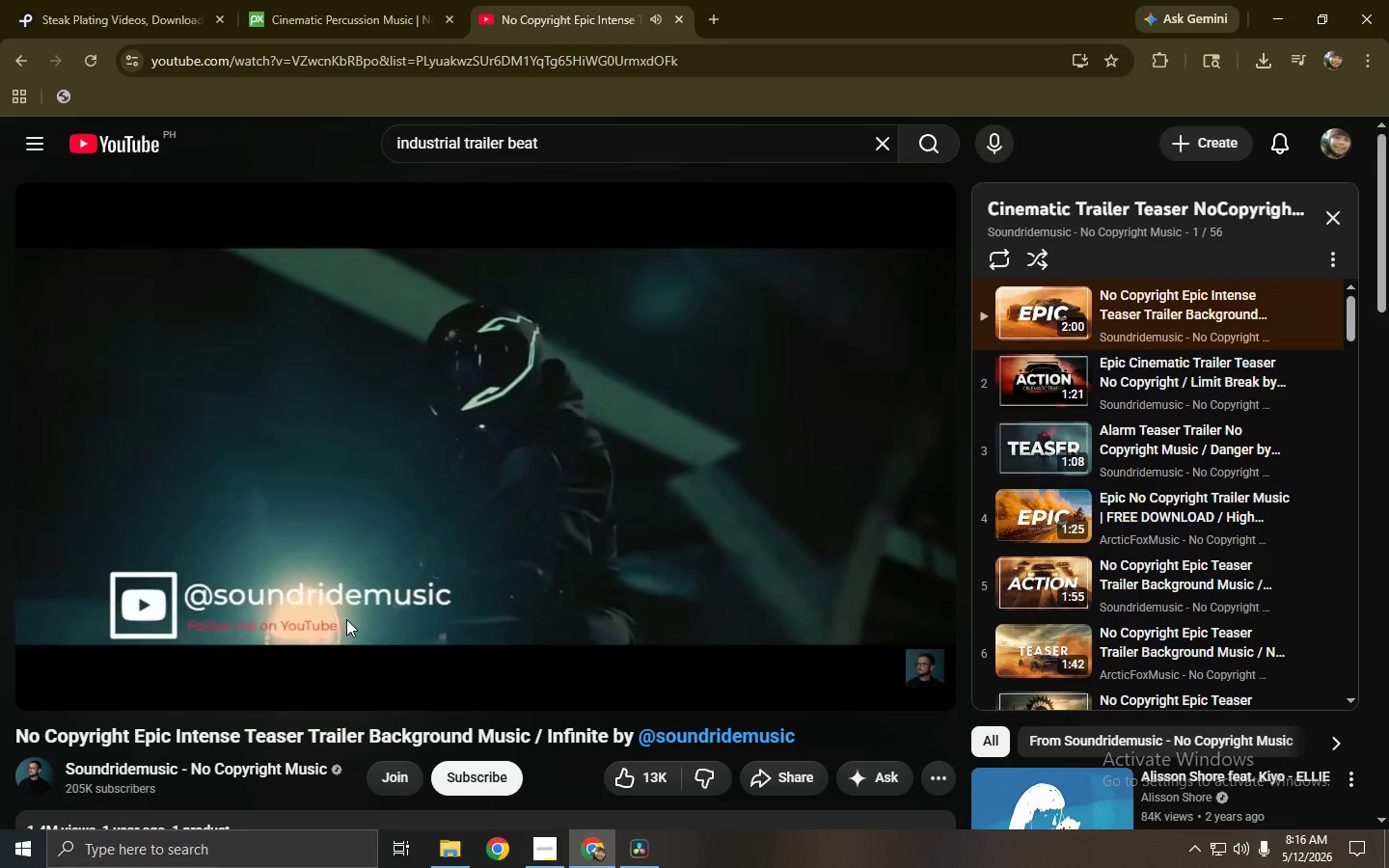 
wait(19.16)
 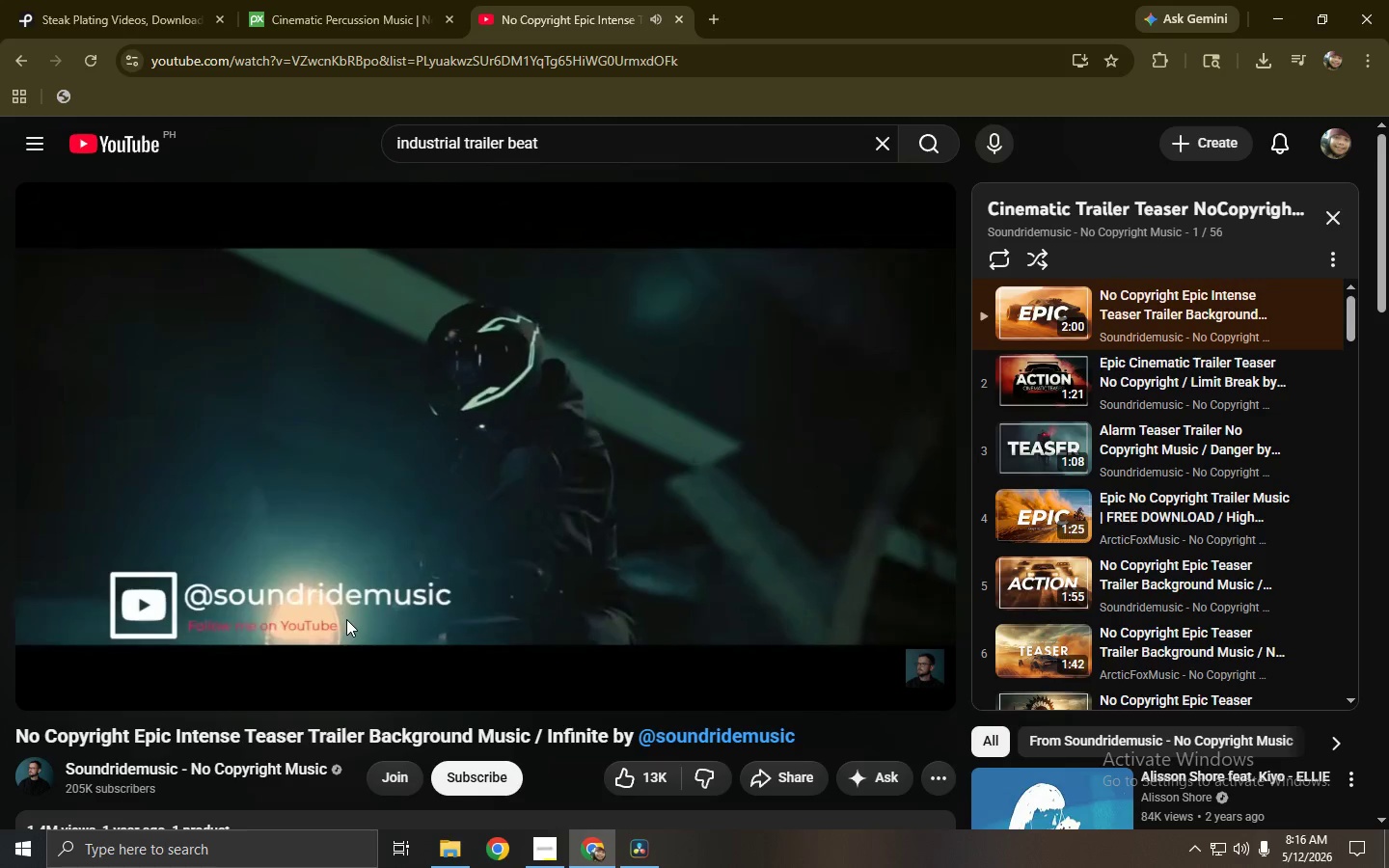 
left_click([477, 433])
 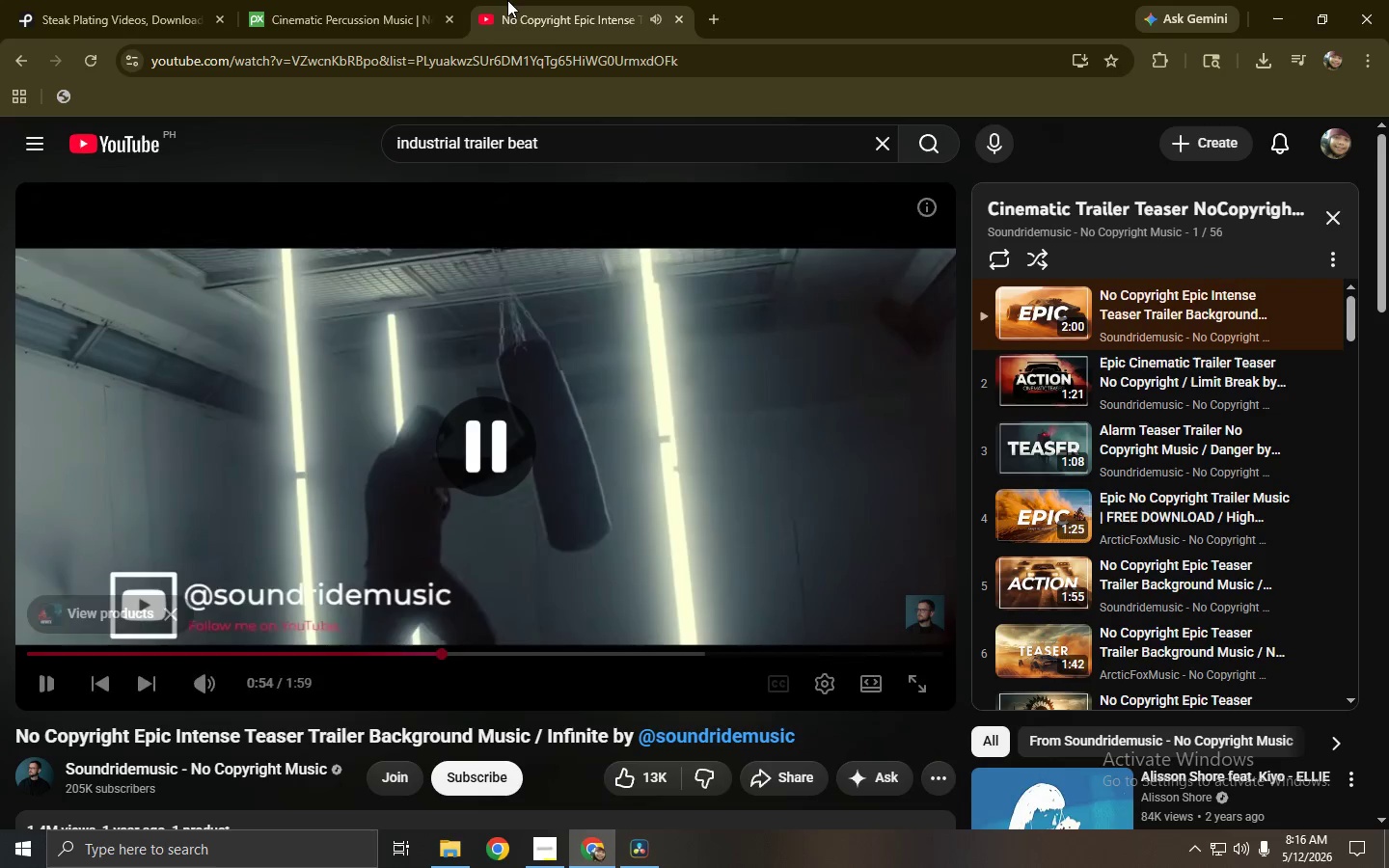 
left_click([400, 0])
 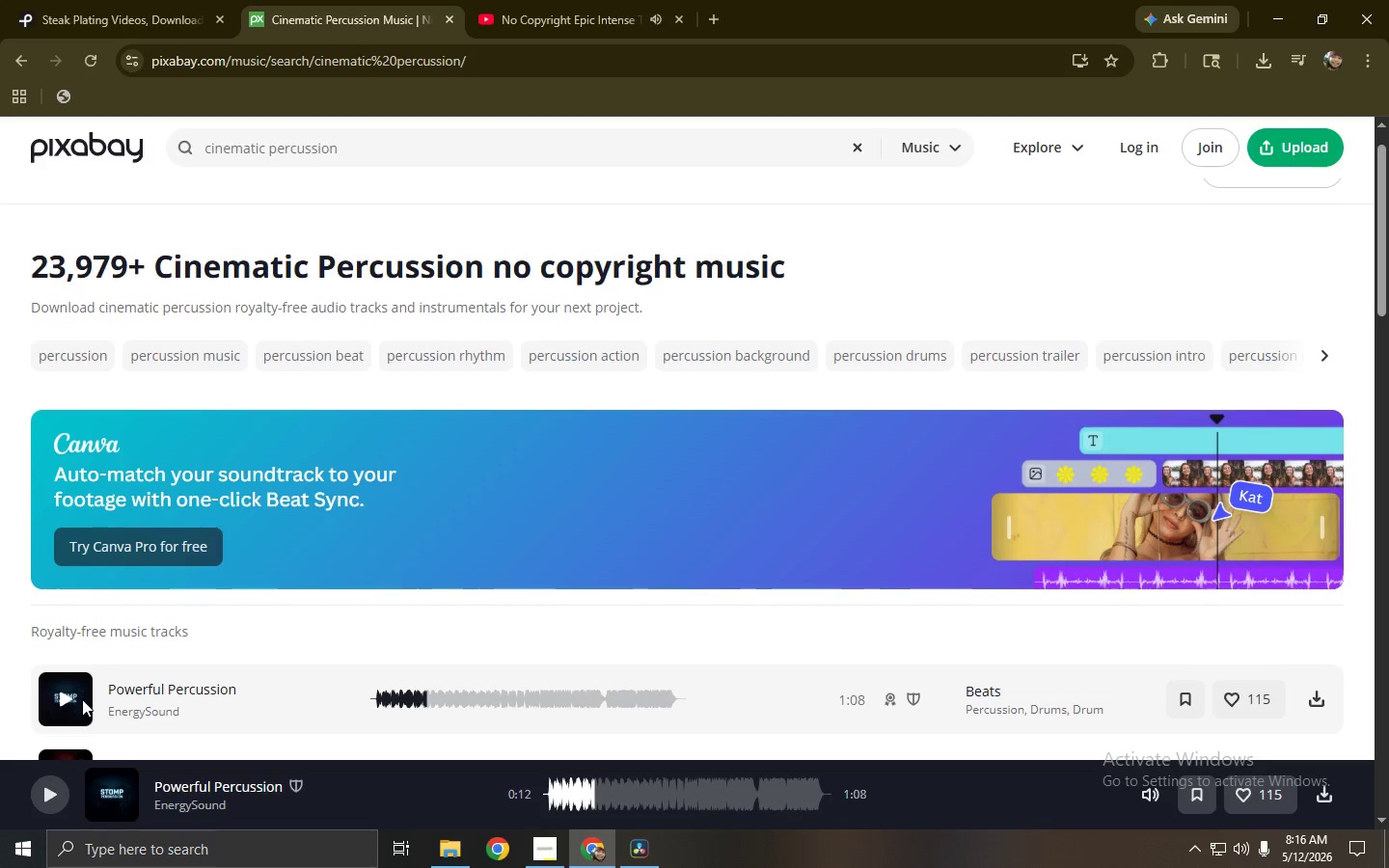 
left_click([82, 748])
 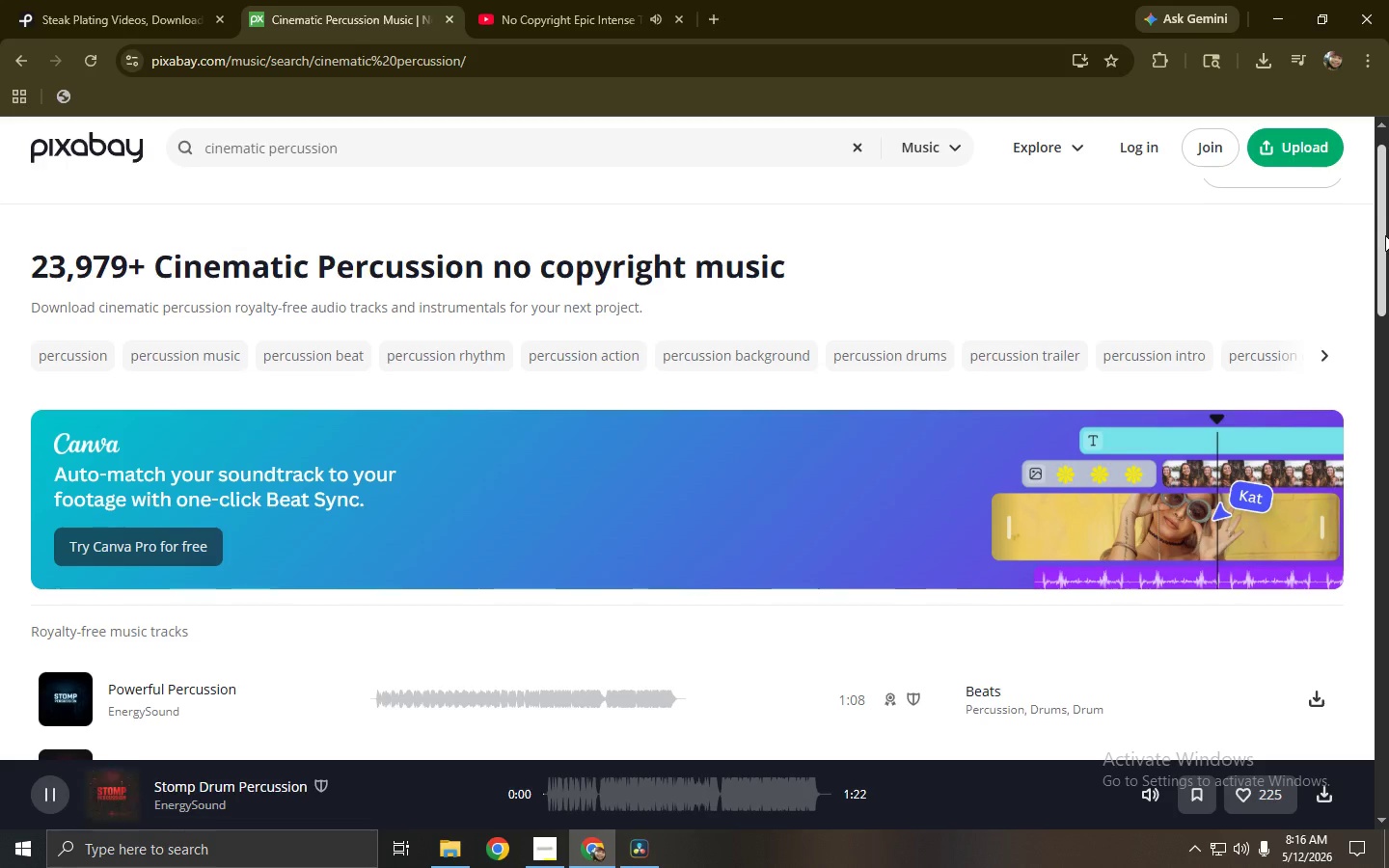 
left_click_drag(start_coordinate=[1385, 227], to_coordinate=[1386, 288])
 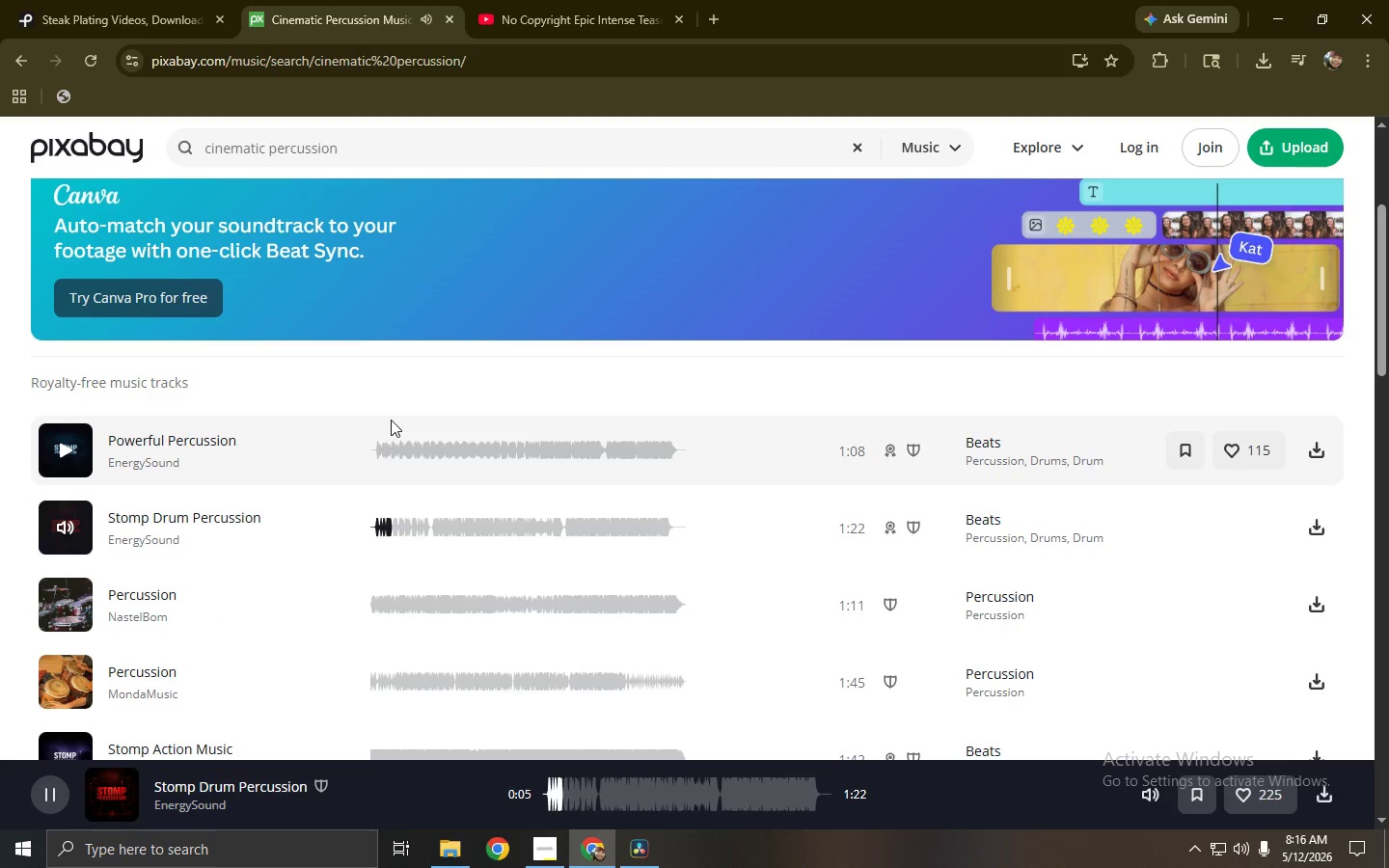 
wait(6.2)
 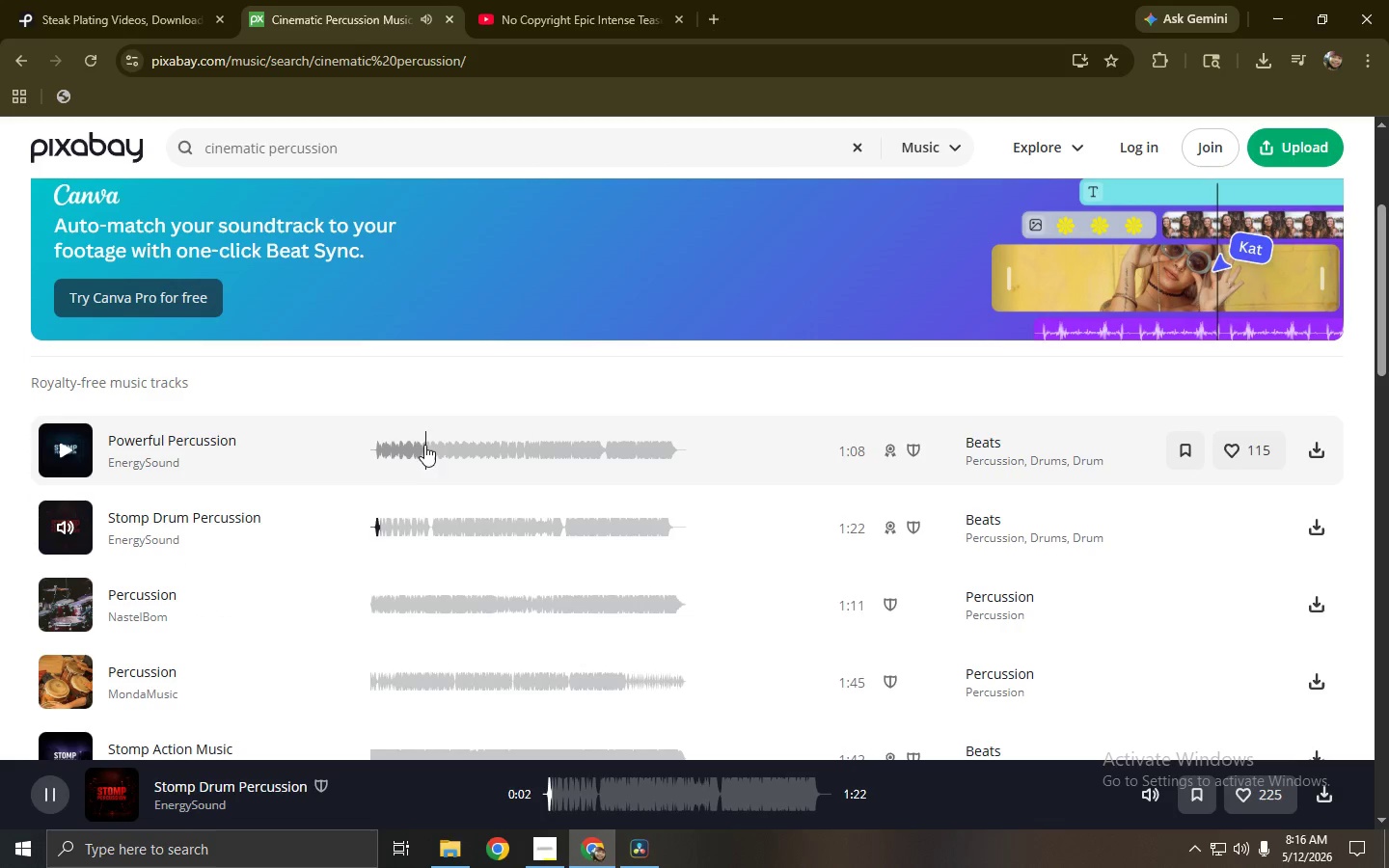 
left_click([75, 606])
 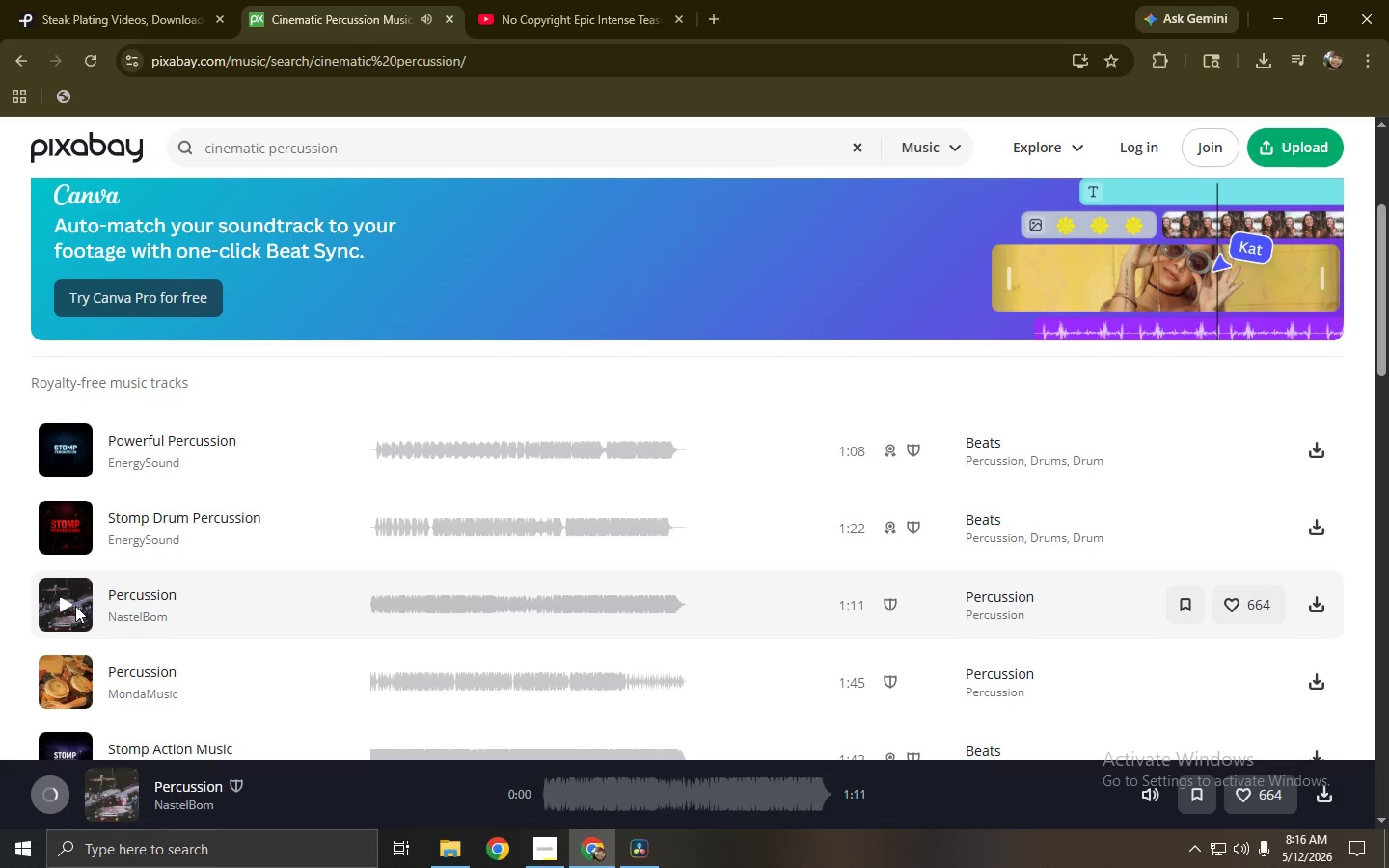 
left_click([75, 606])
 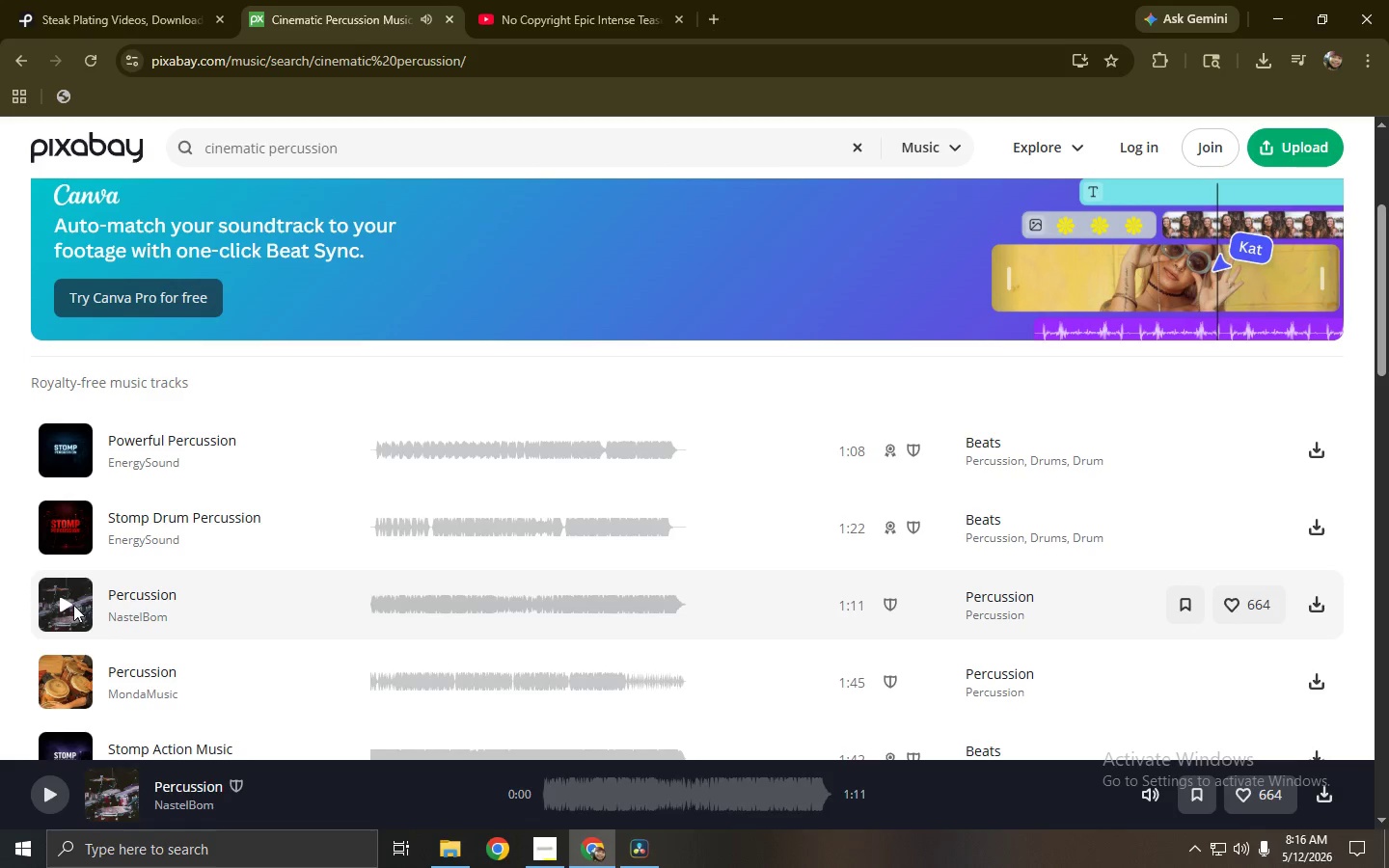 
left_click([64, 597])
 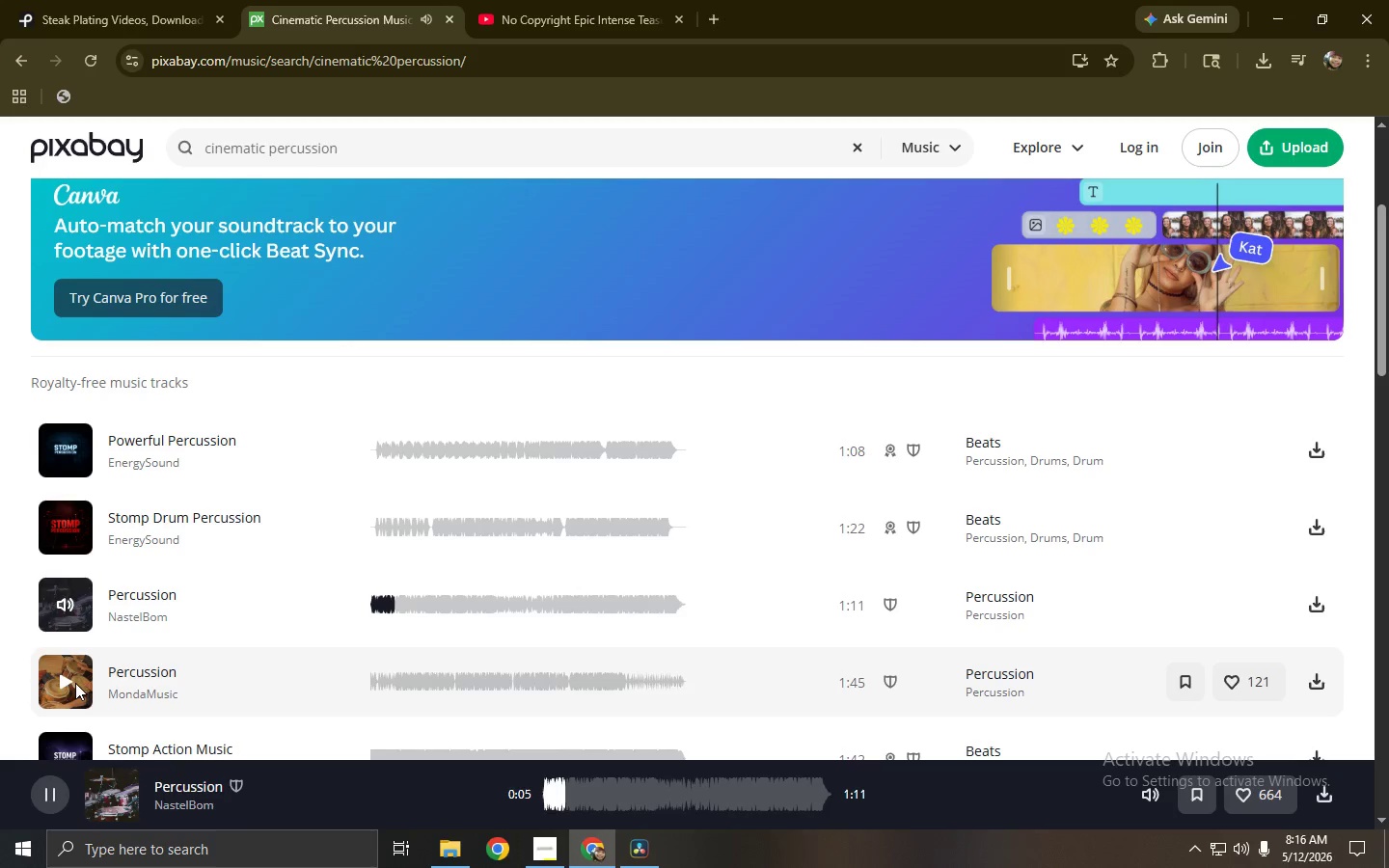 
wait(7.81)
 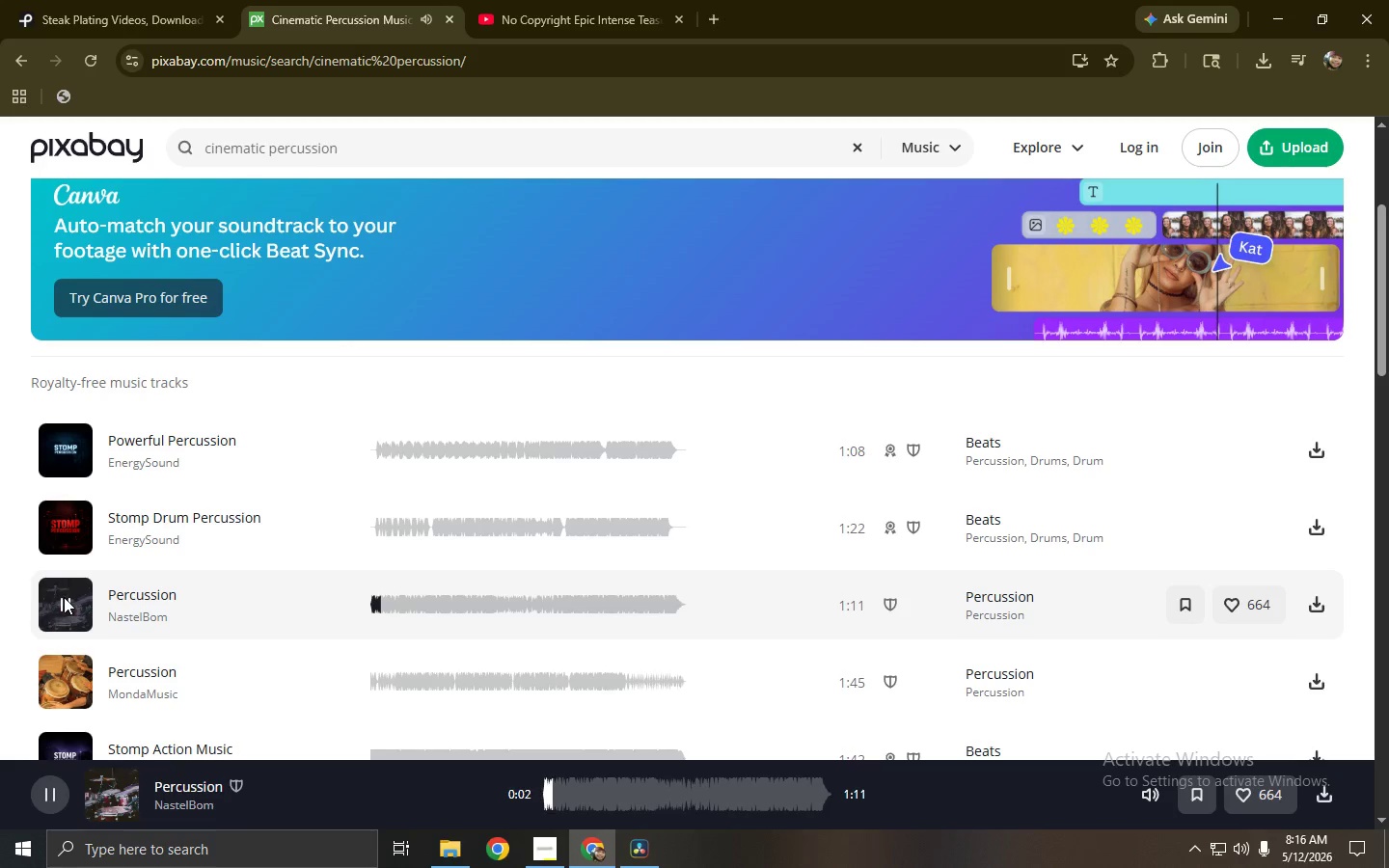 
left_click([73, 679])
 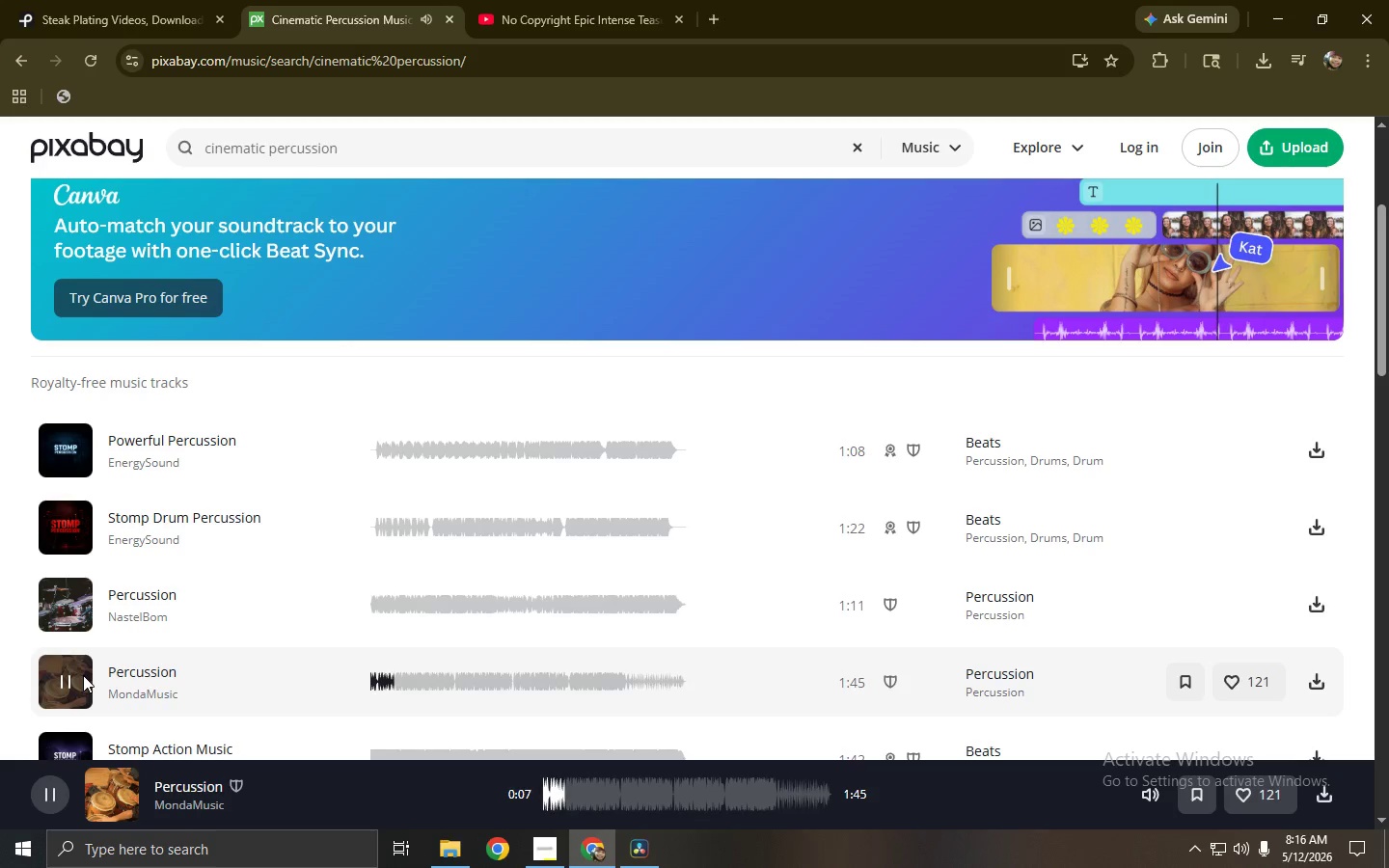 
wait(13.42)
 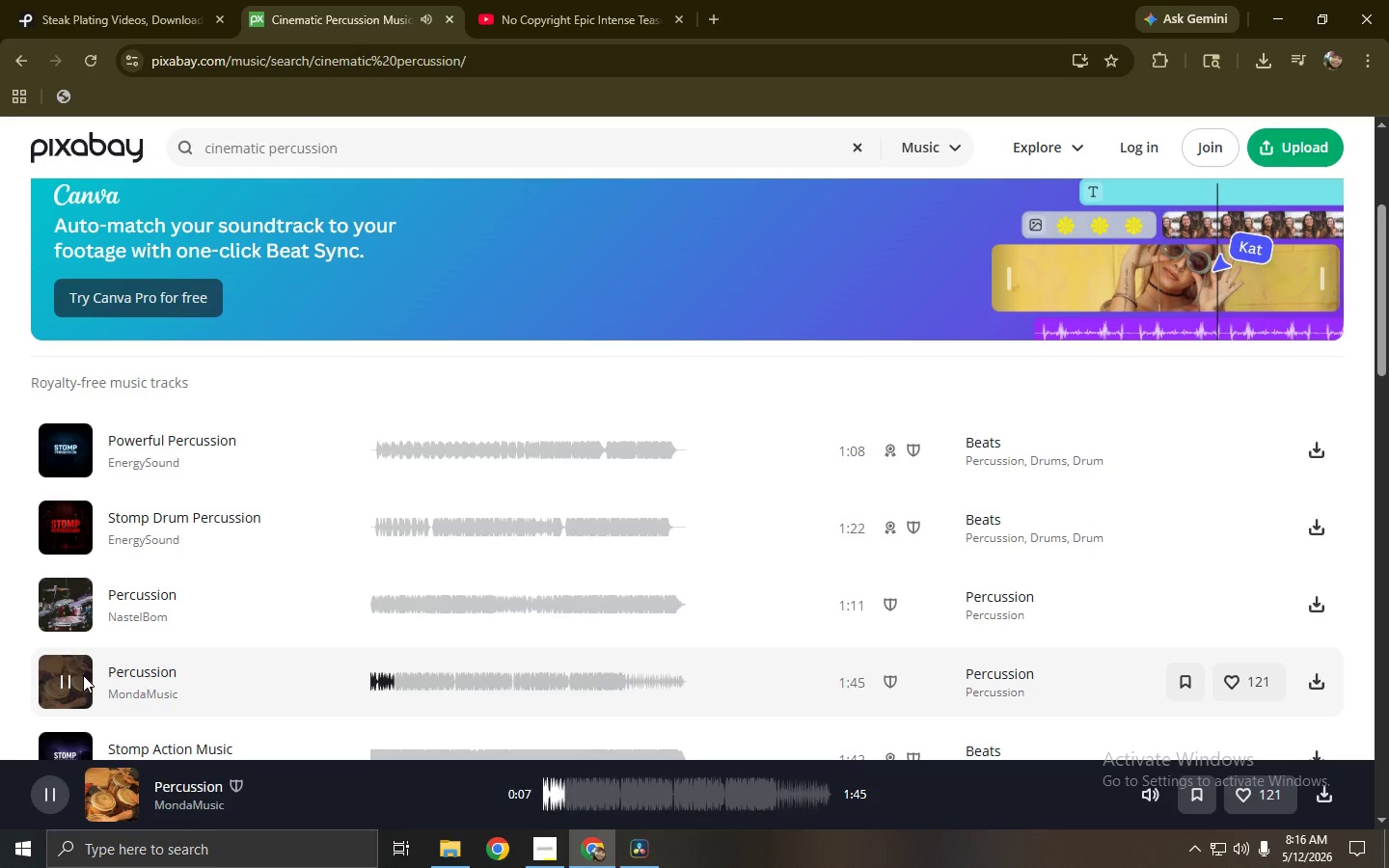 
left_click([75, 528])
 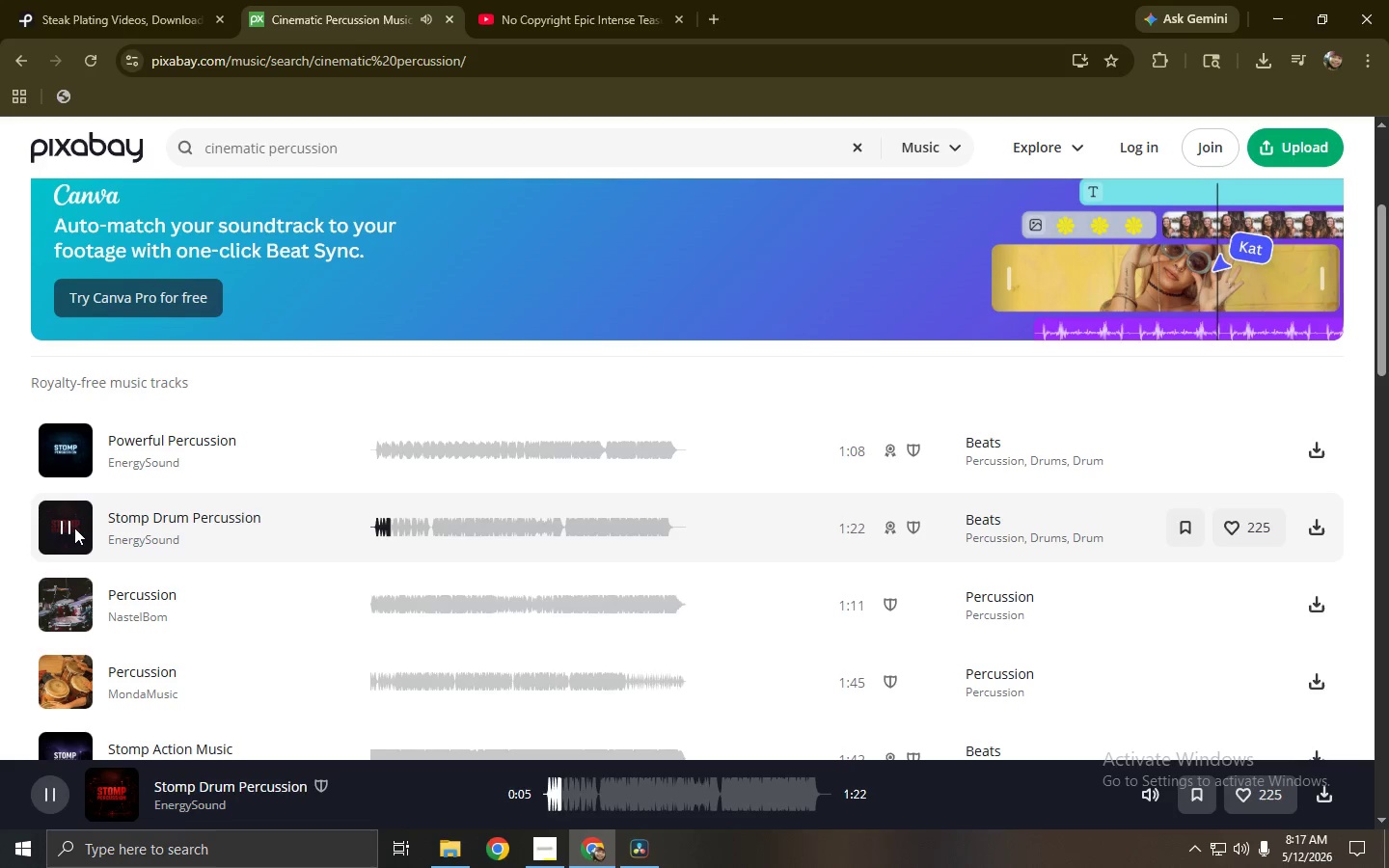 
wait(10.66)
 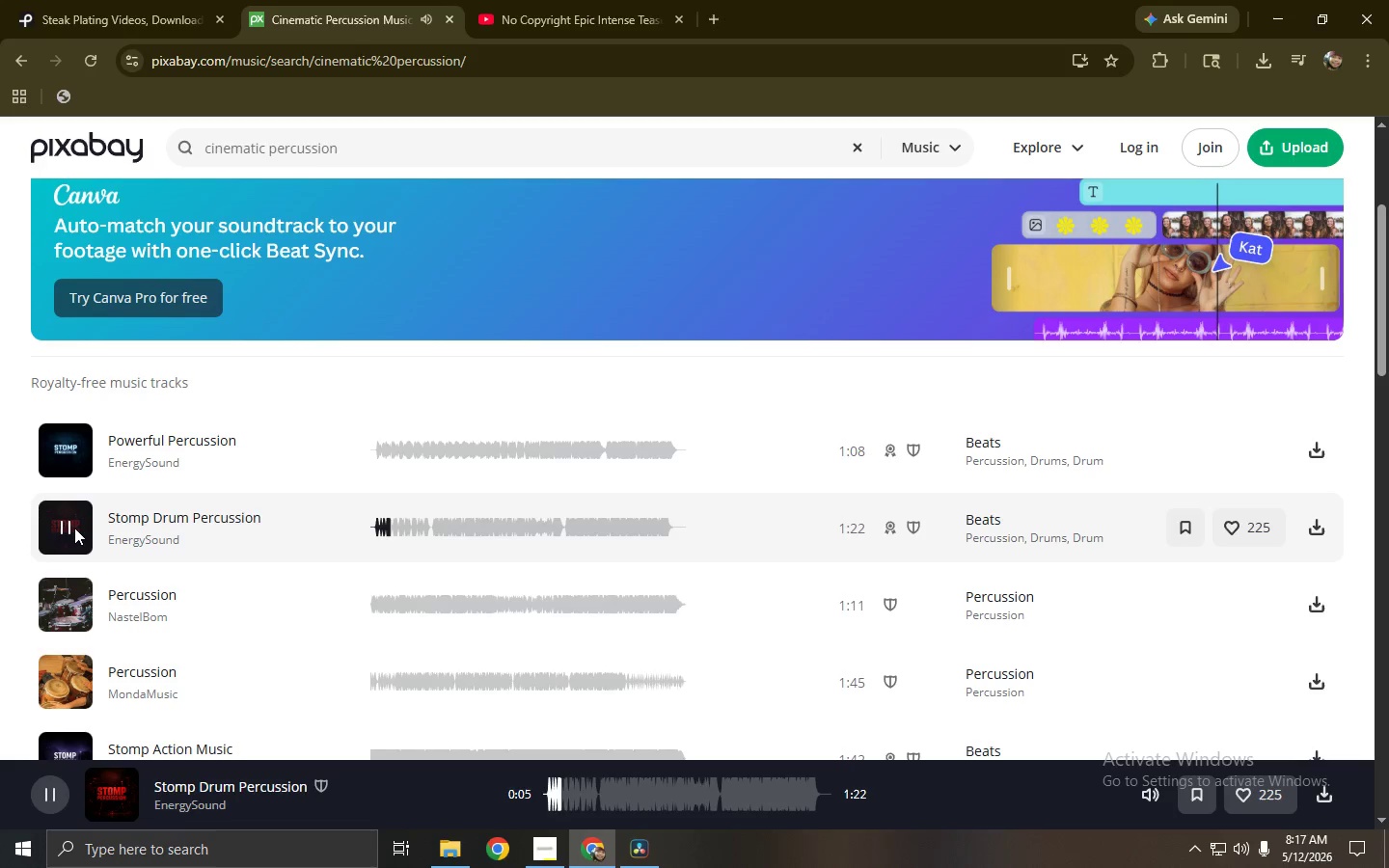 
key(Space)
 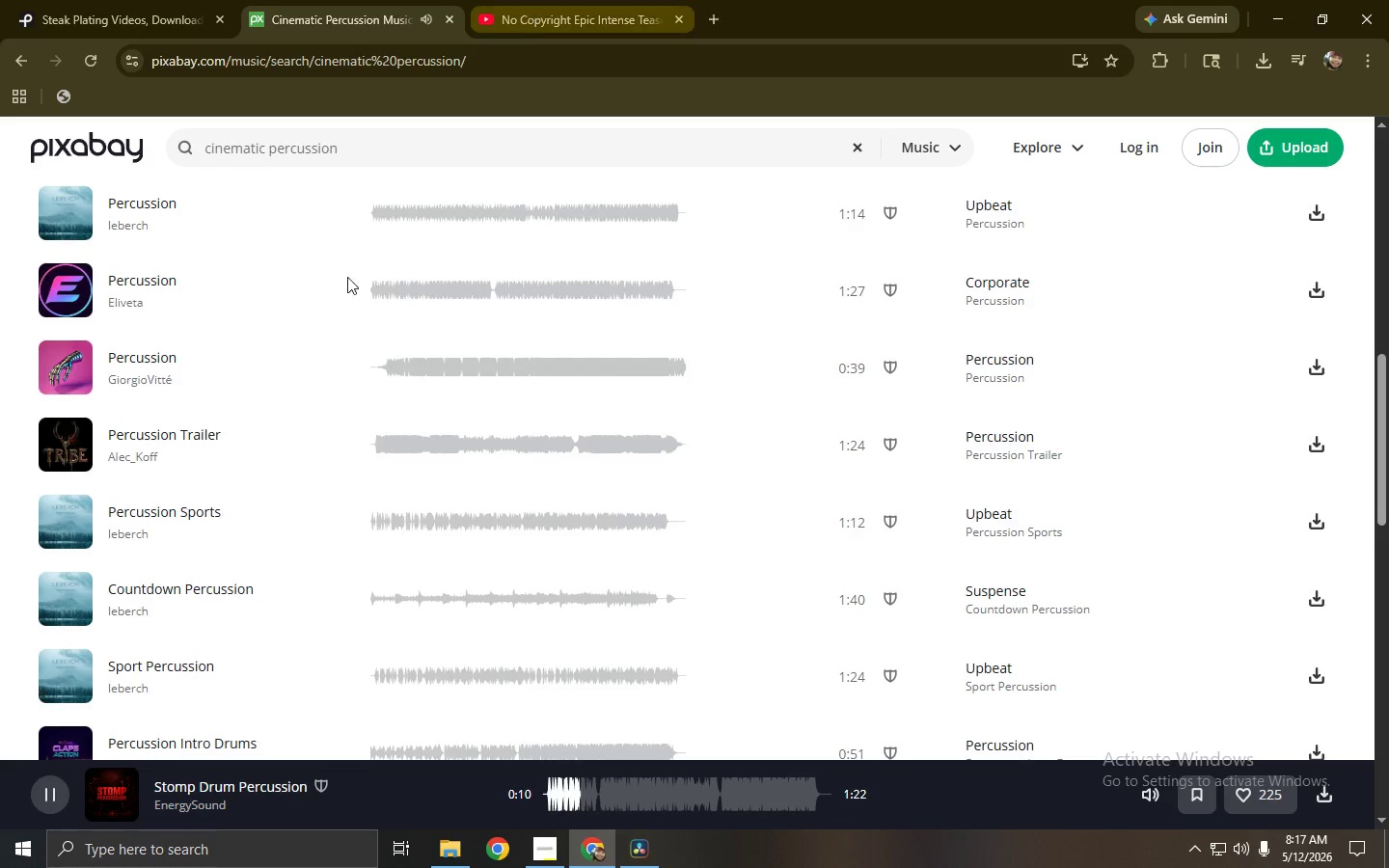 
scroll: coordinate [121, 452], scroll_direction: down, amount: 7.0
 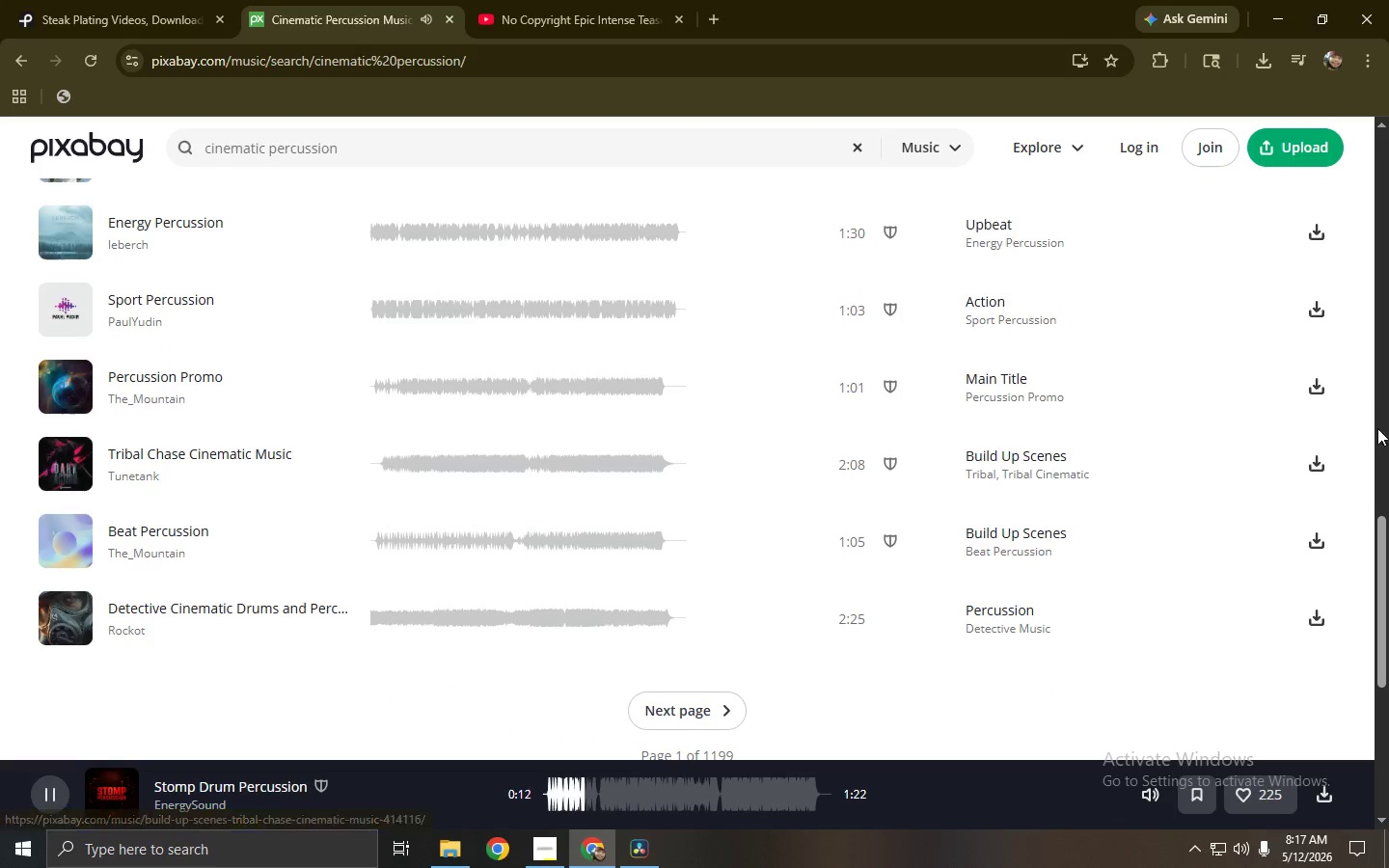 
left_click_drag(start_coordinate=[1388, 553], to_coordinate=[1388, 246])
 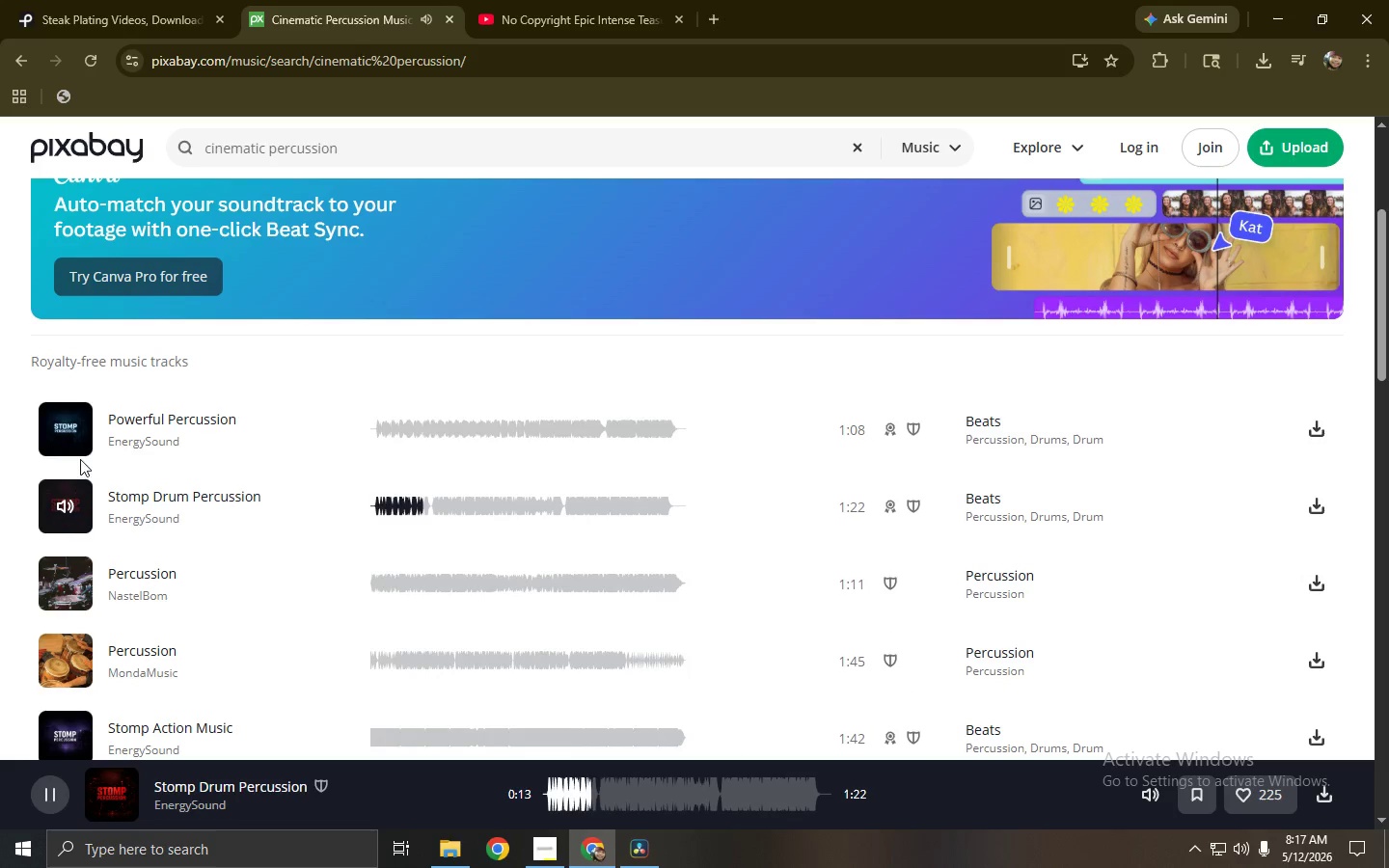 
left_click([81, 436])
 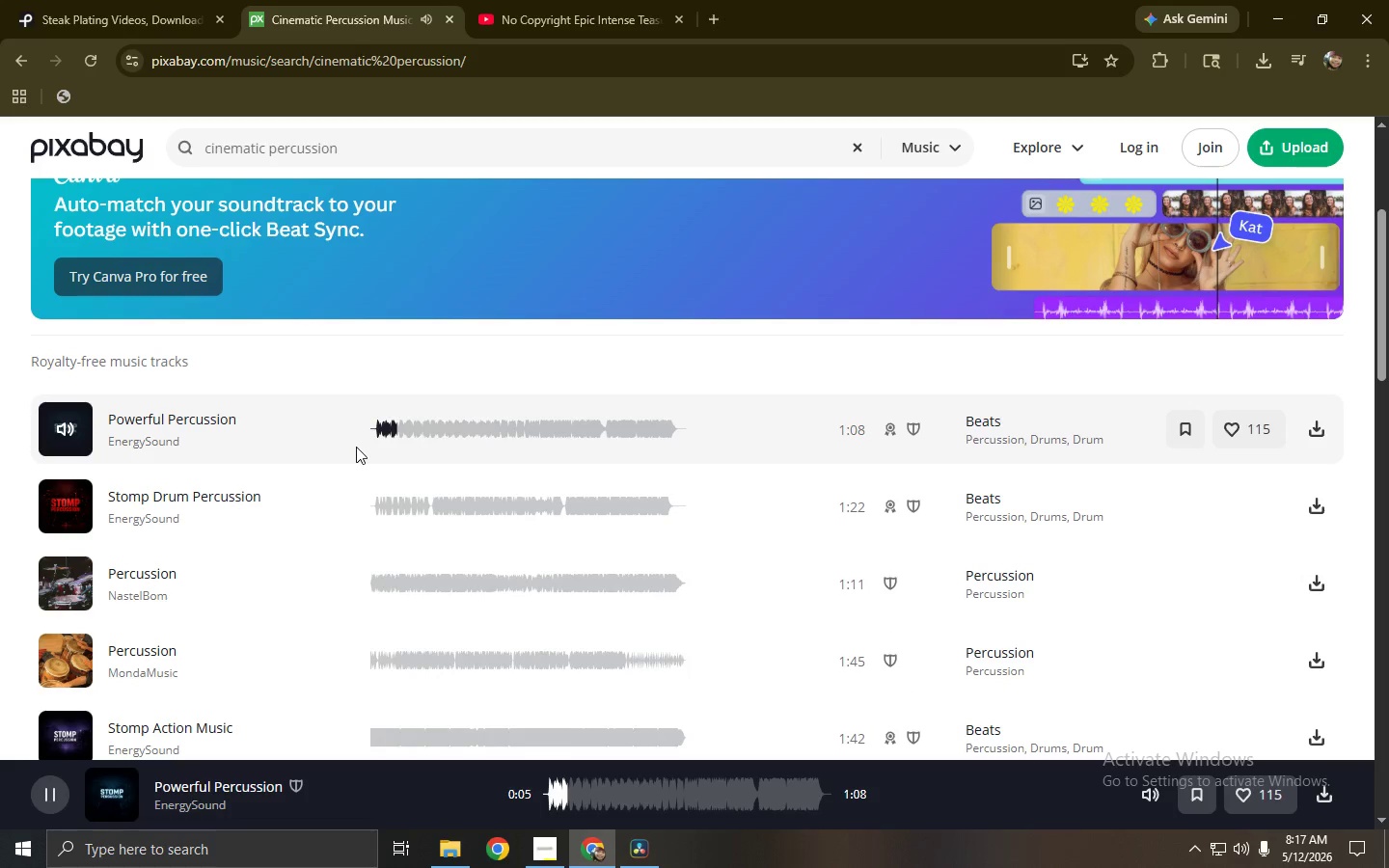 
wait(11.19)
 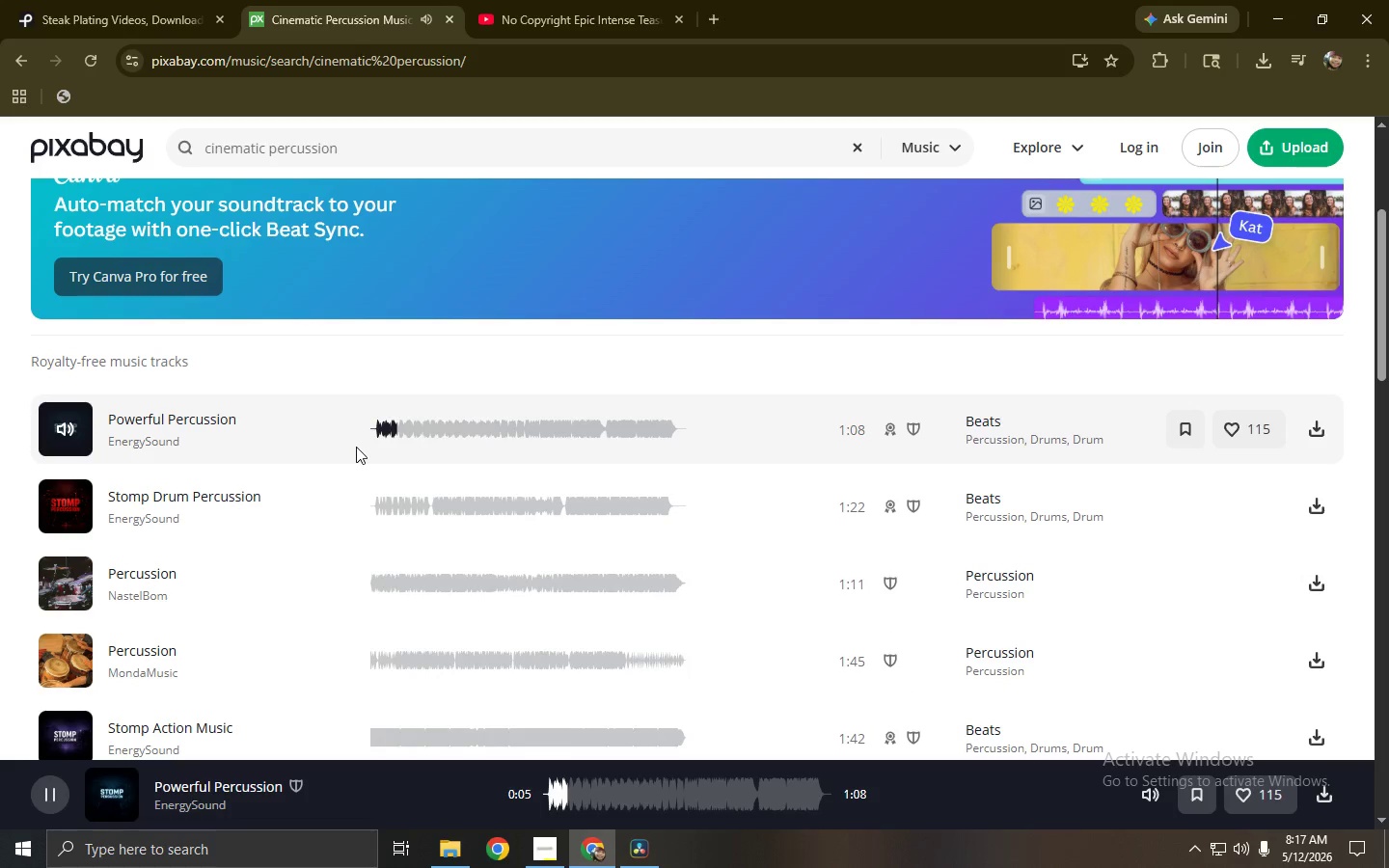 
left_click([54, 431])
 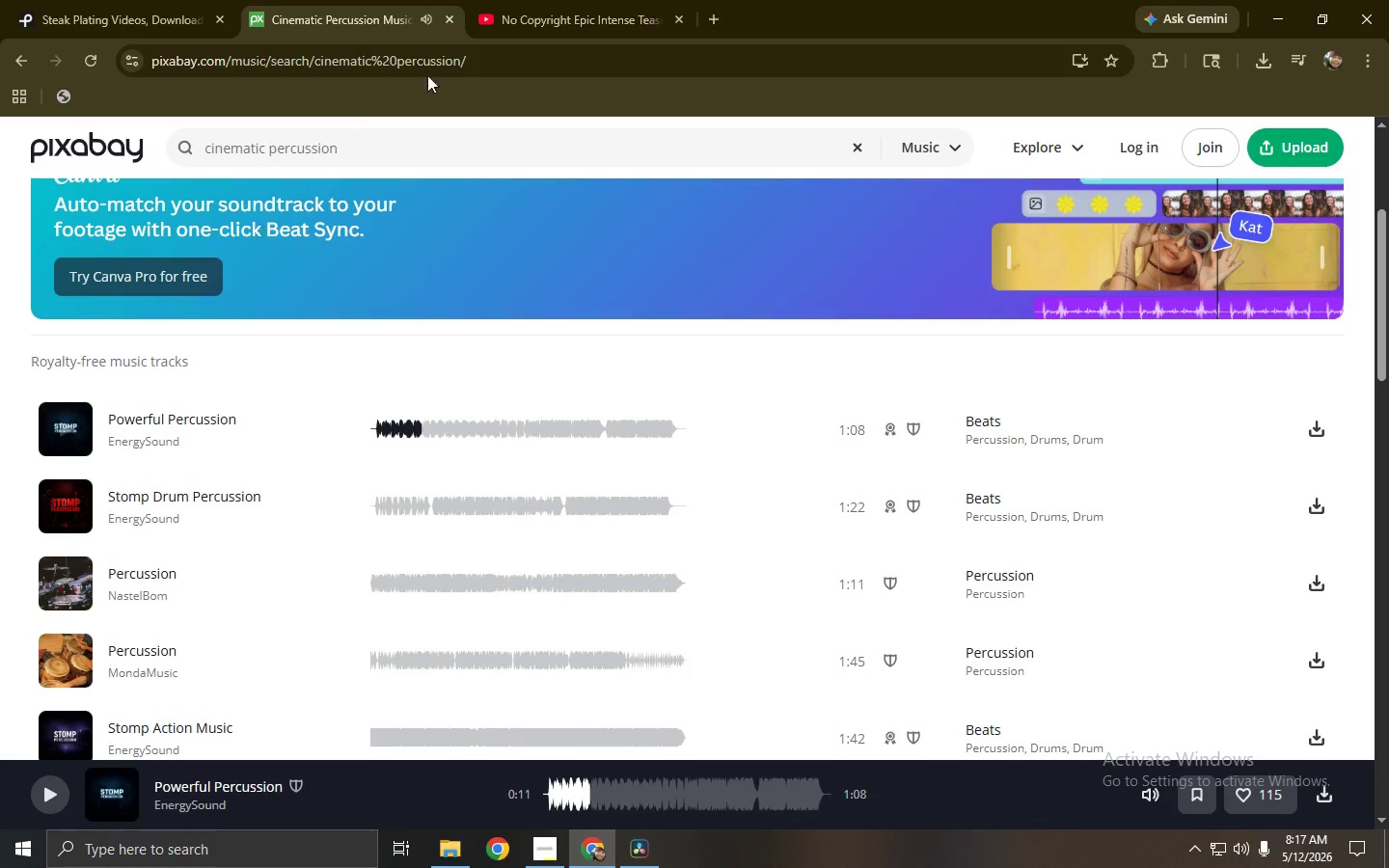 
left_click([530, 0])
 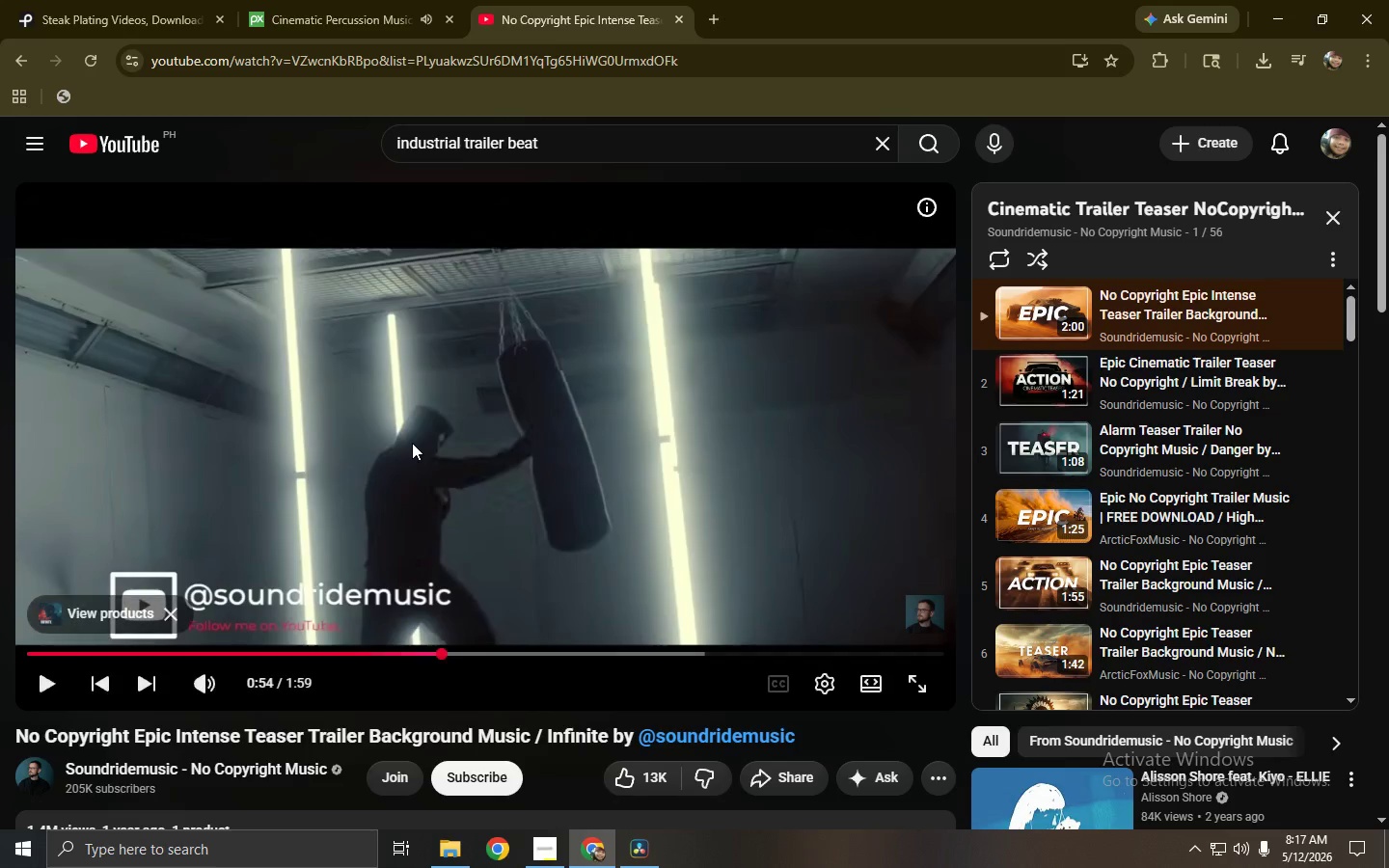 
left_click([413, 443])
 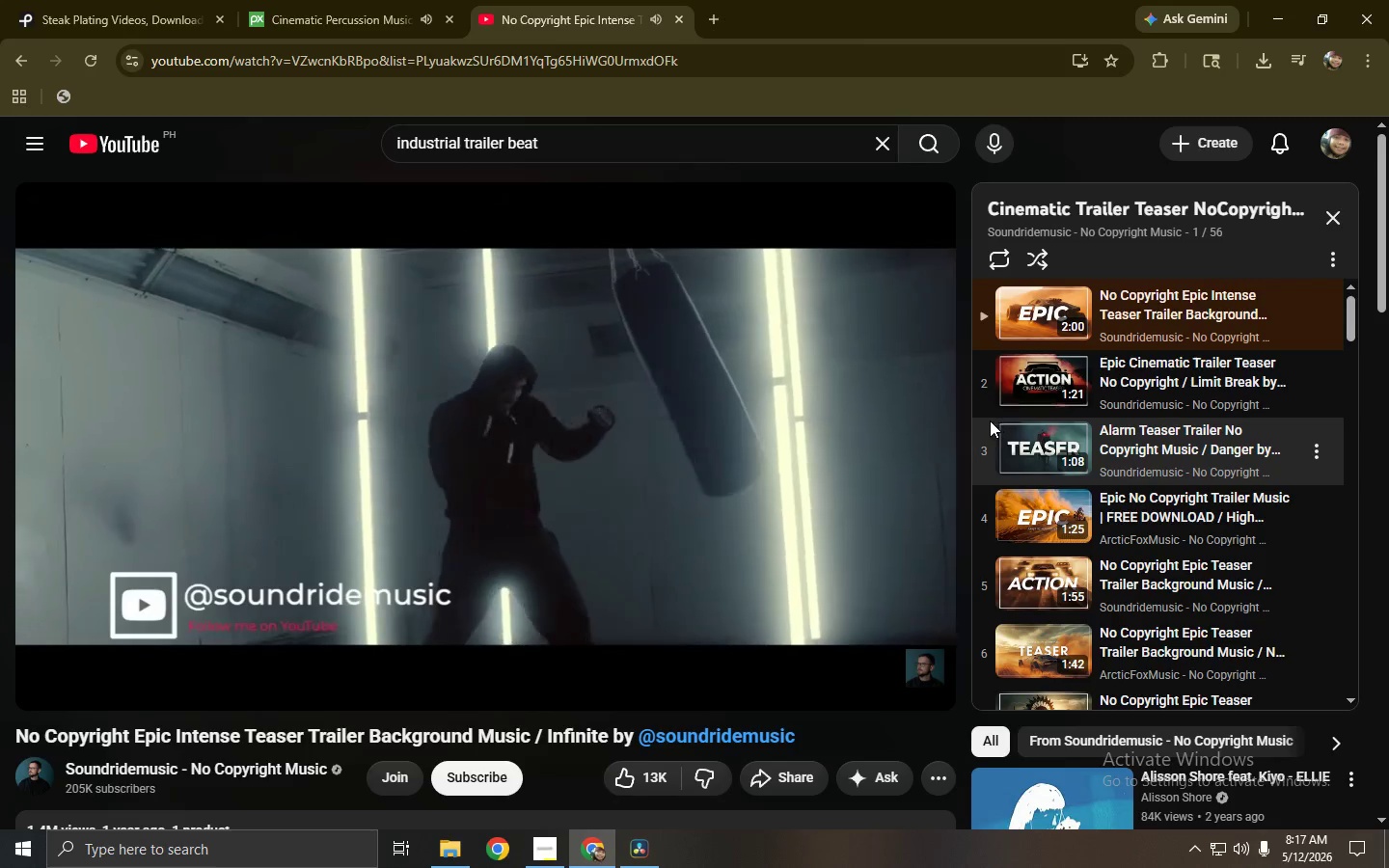 
left_click([1016, 368])
 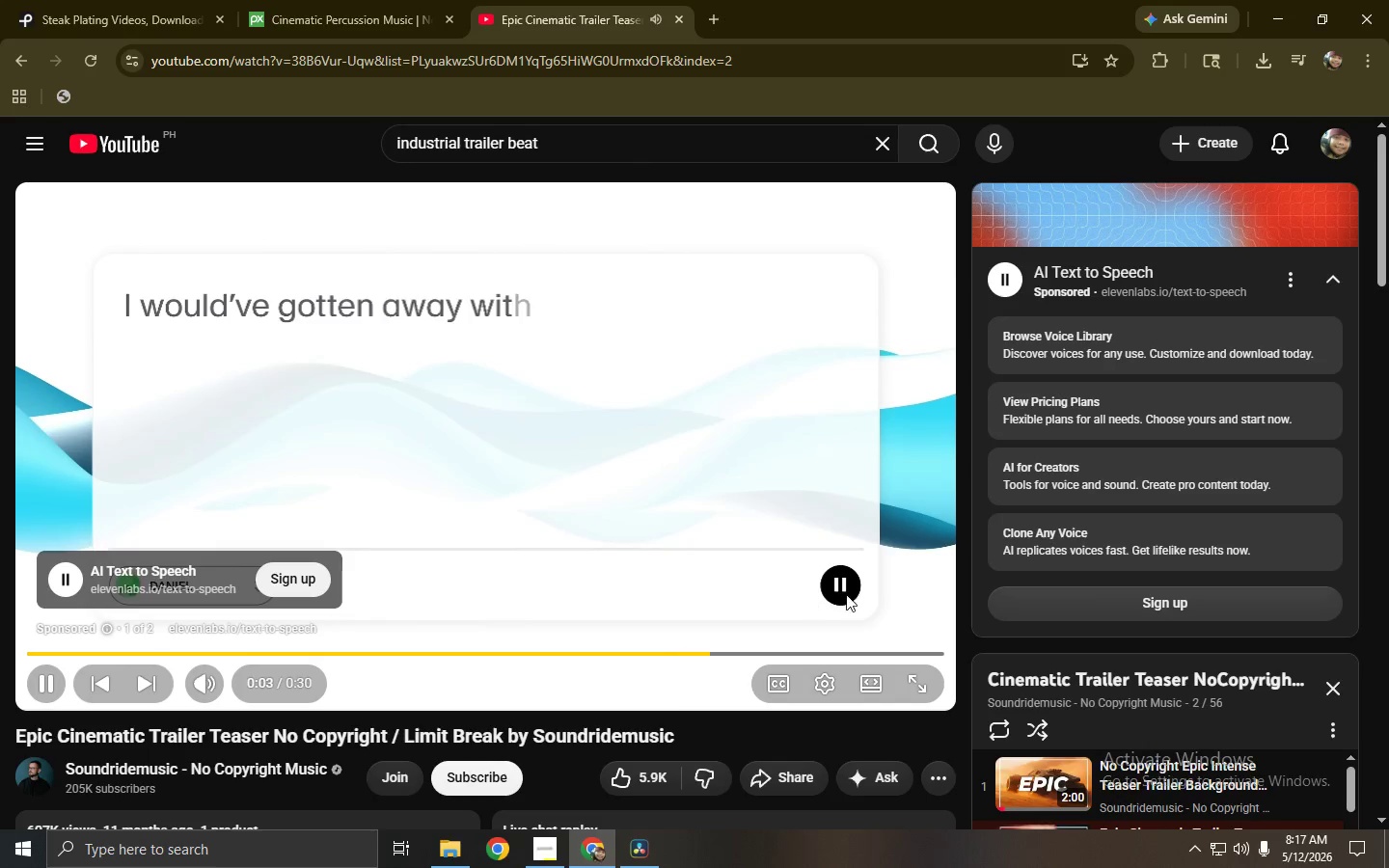 
wait(6.84)
 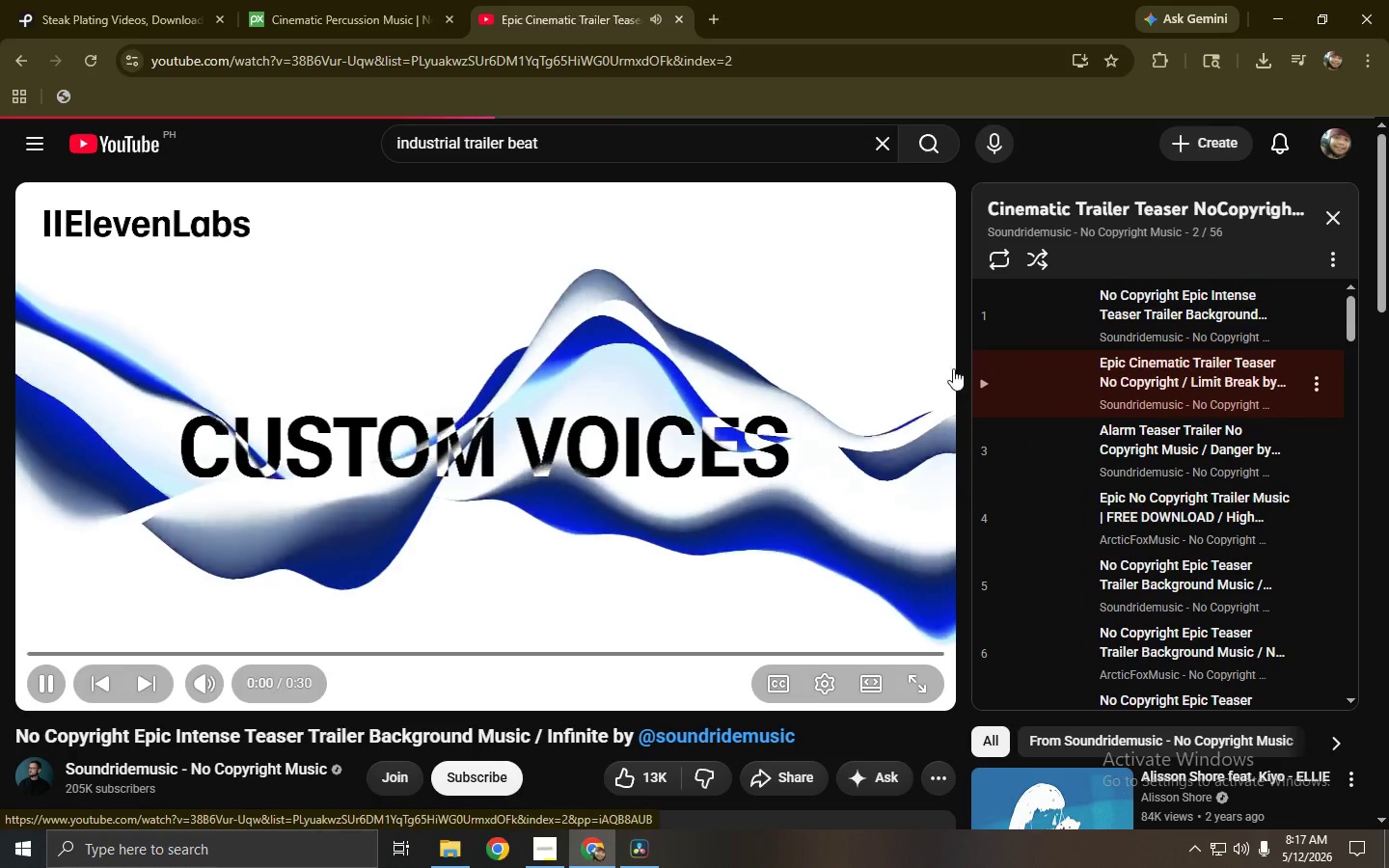 
left_click([905, 629])
 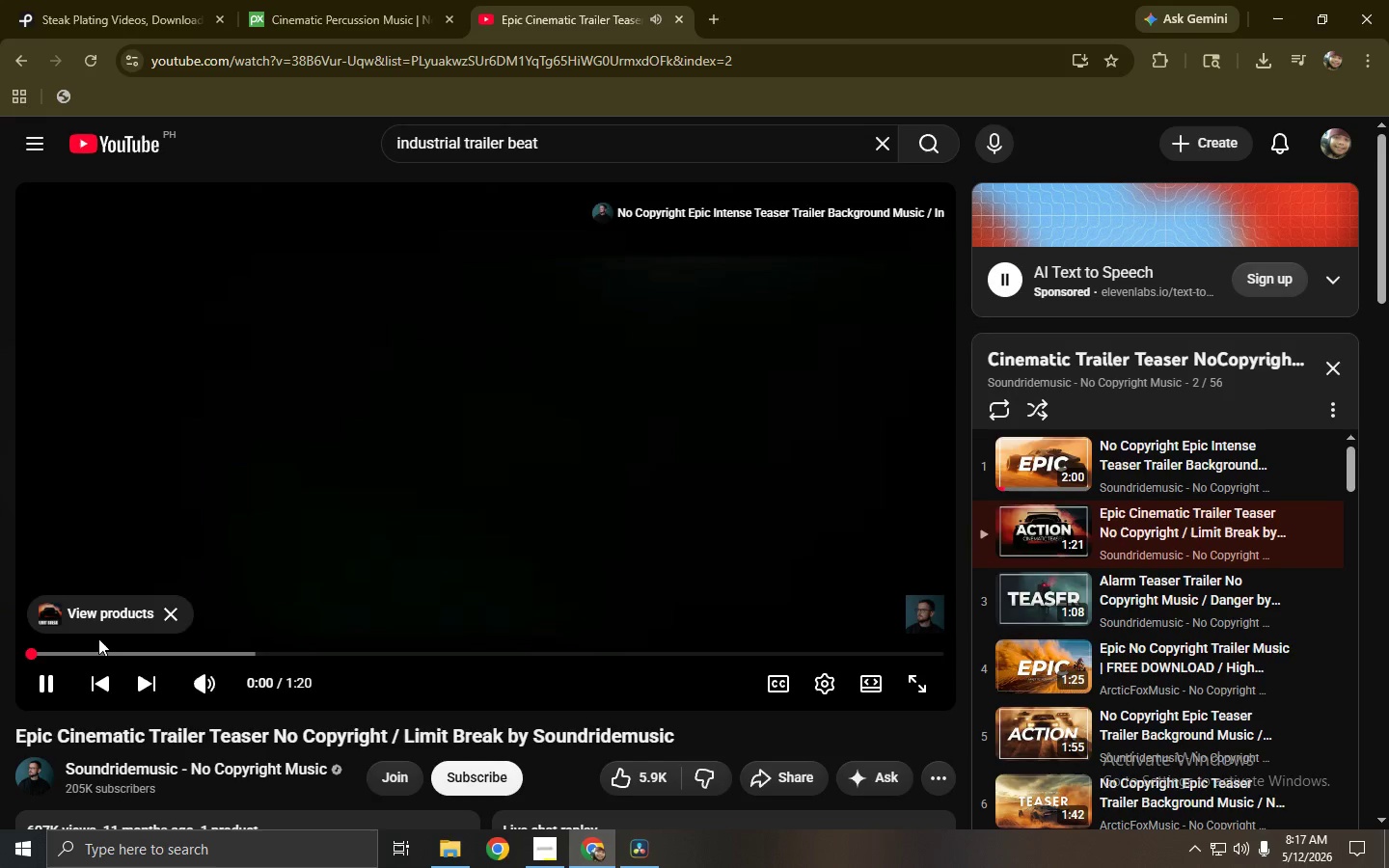 
left_click([97, 653])
 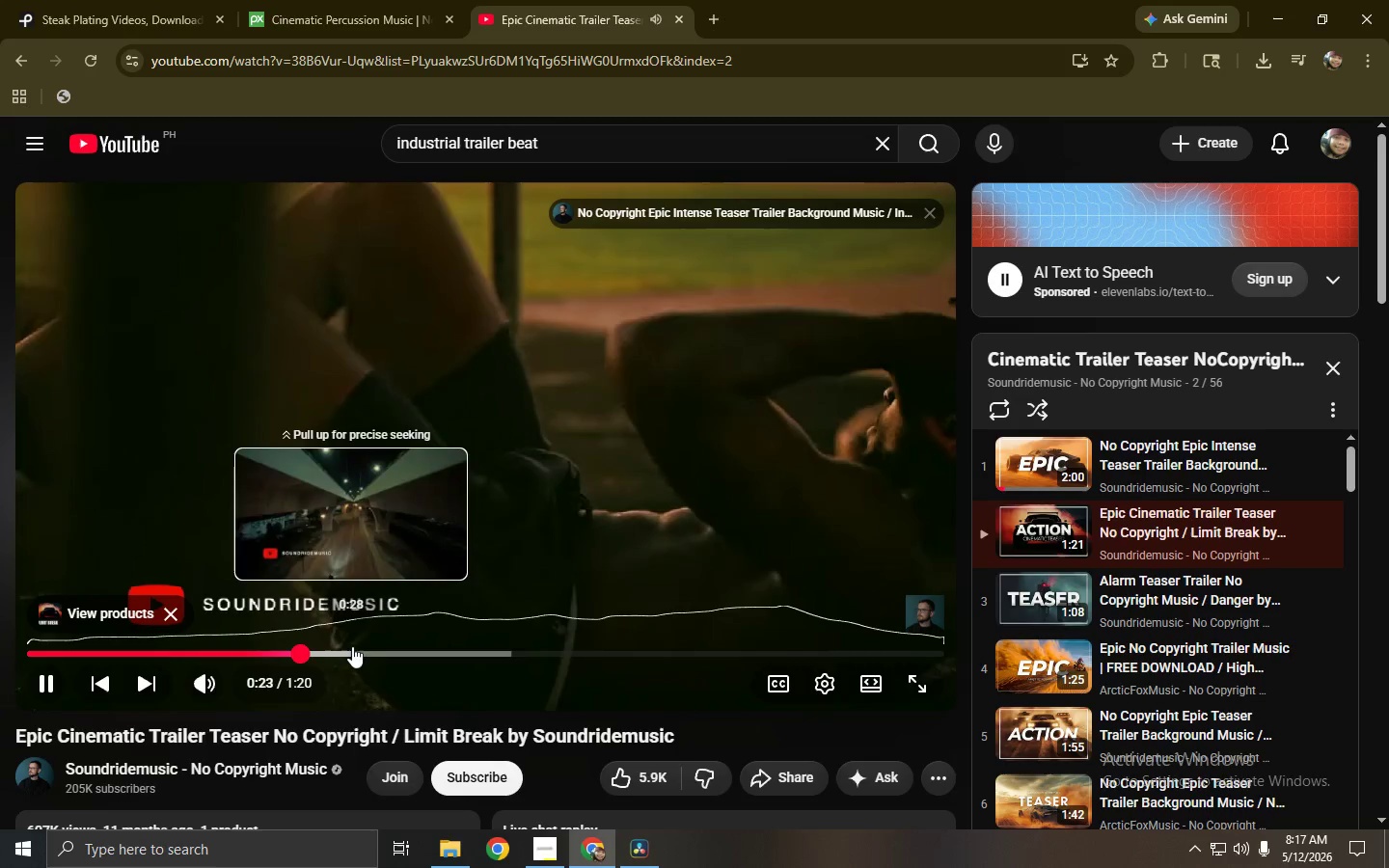 
wait(6.03)
 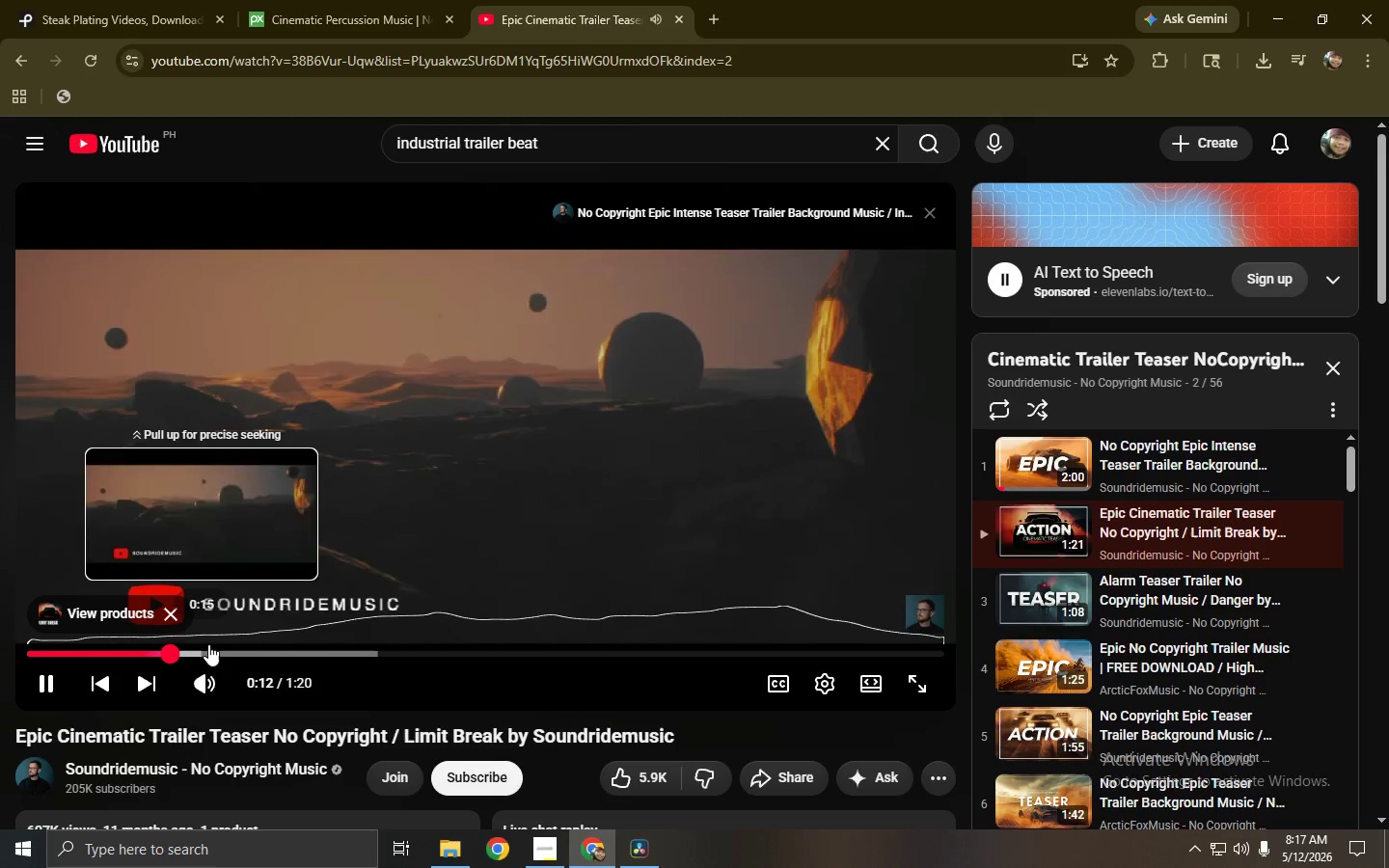 
mouse_move([472, 640])
 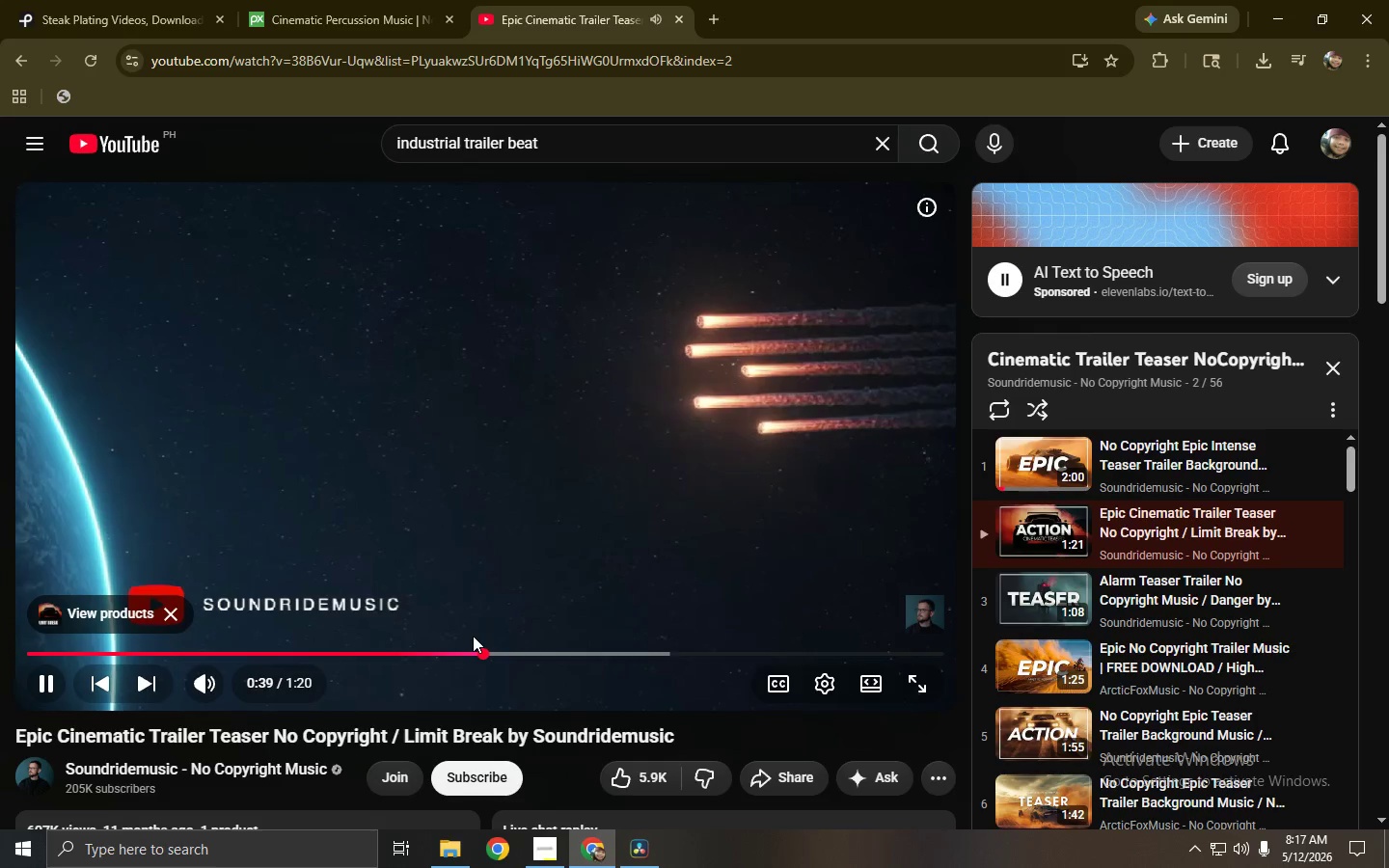 
wait(8.72)
 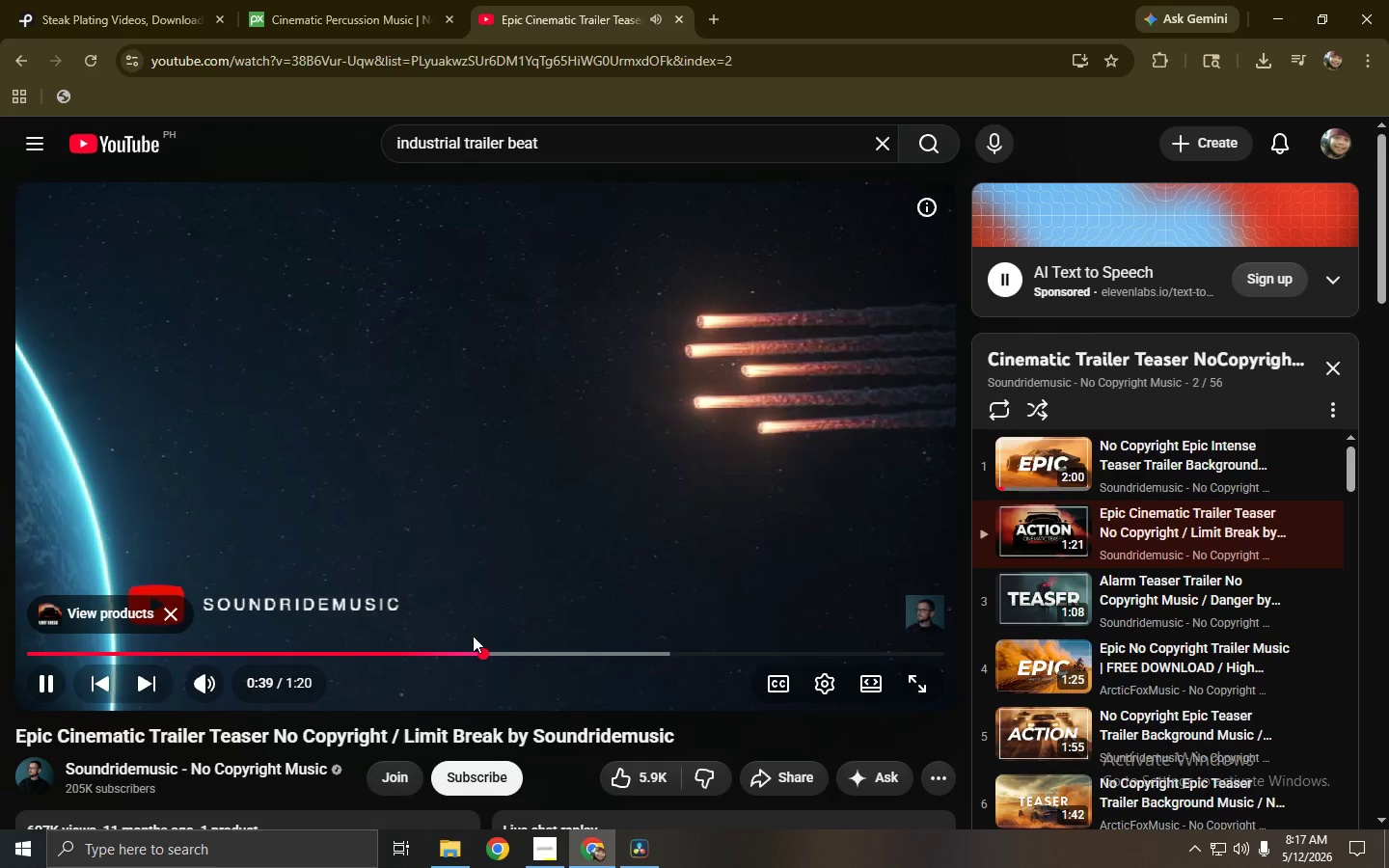 
left_click([505, 547])
 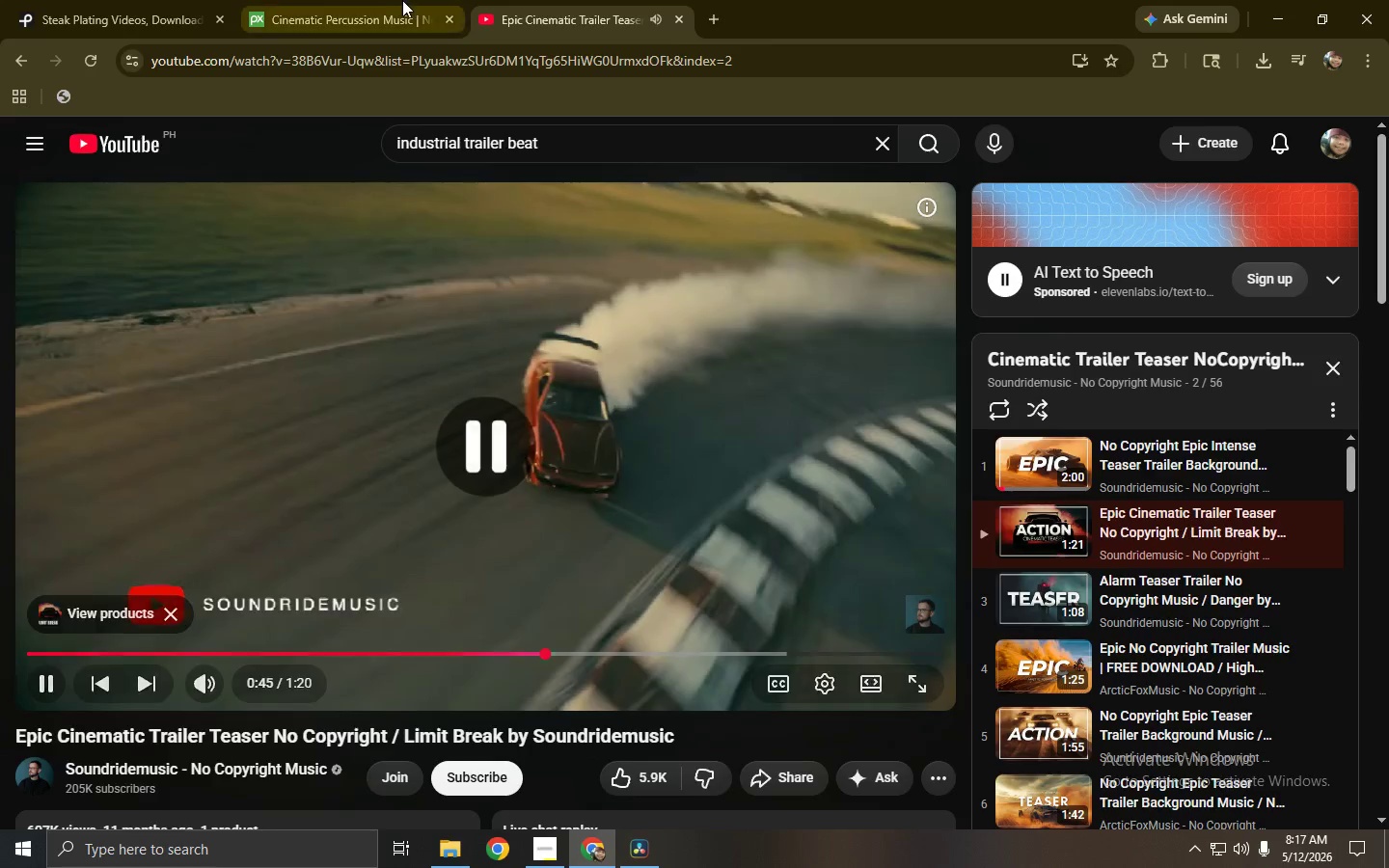 
left_click([398, 0])
 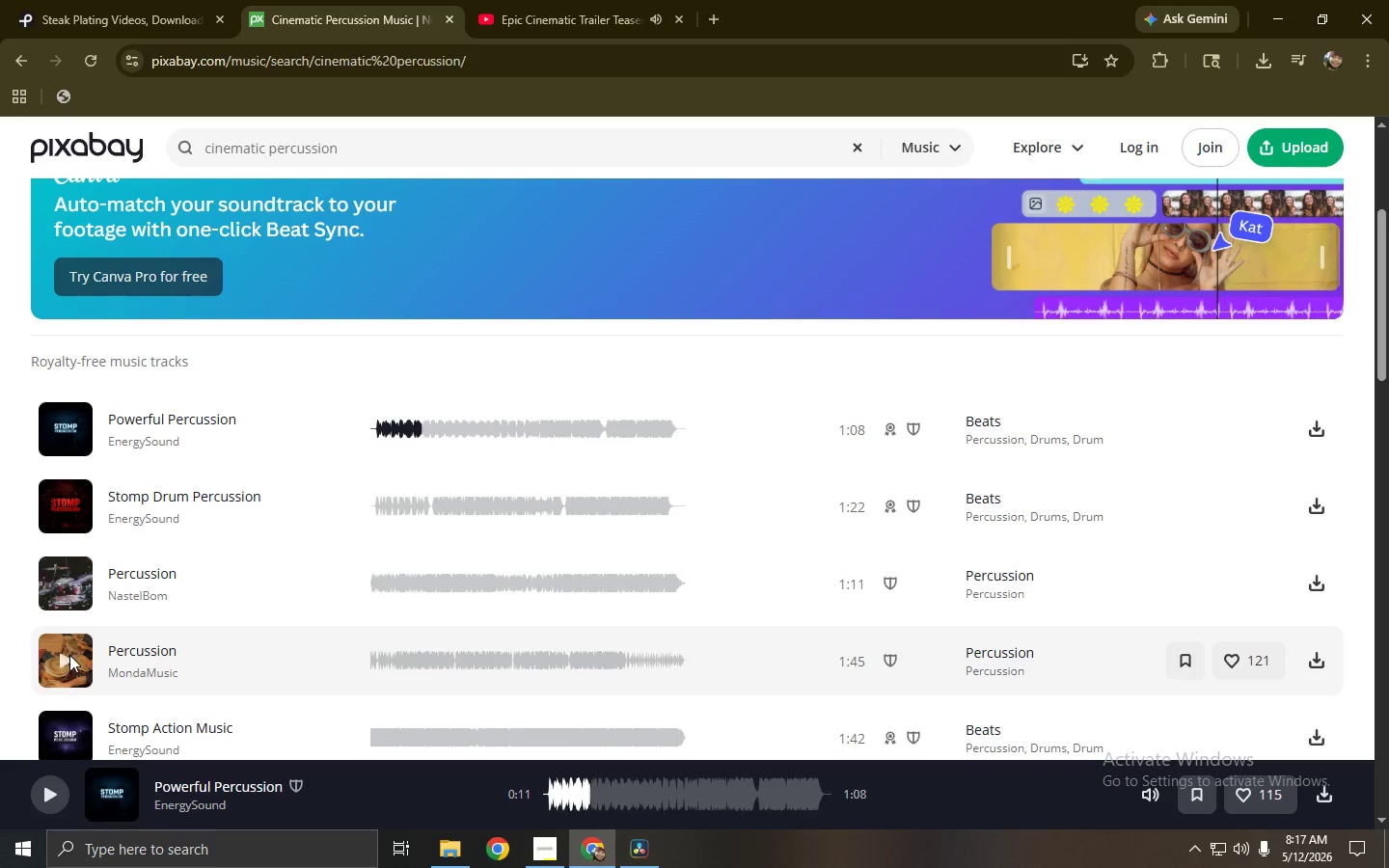 
left_click([73, 720])
 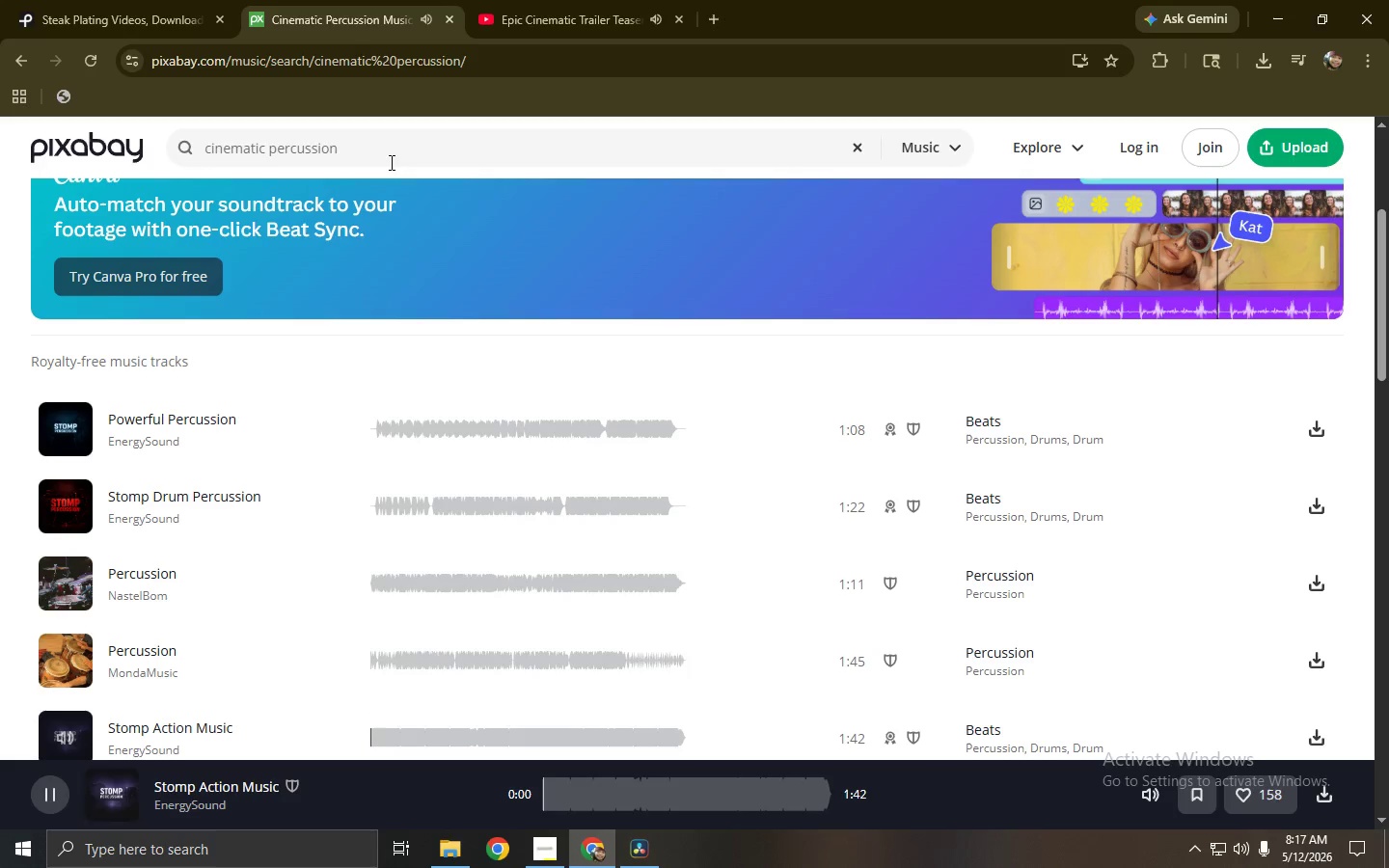 
left_click_drag(start_coordinate=[394, 151], to_coordinate=[180, 144])
 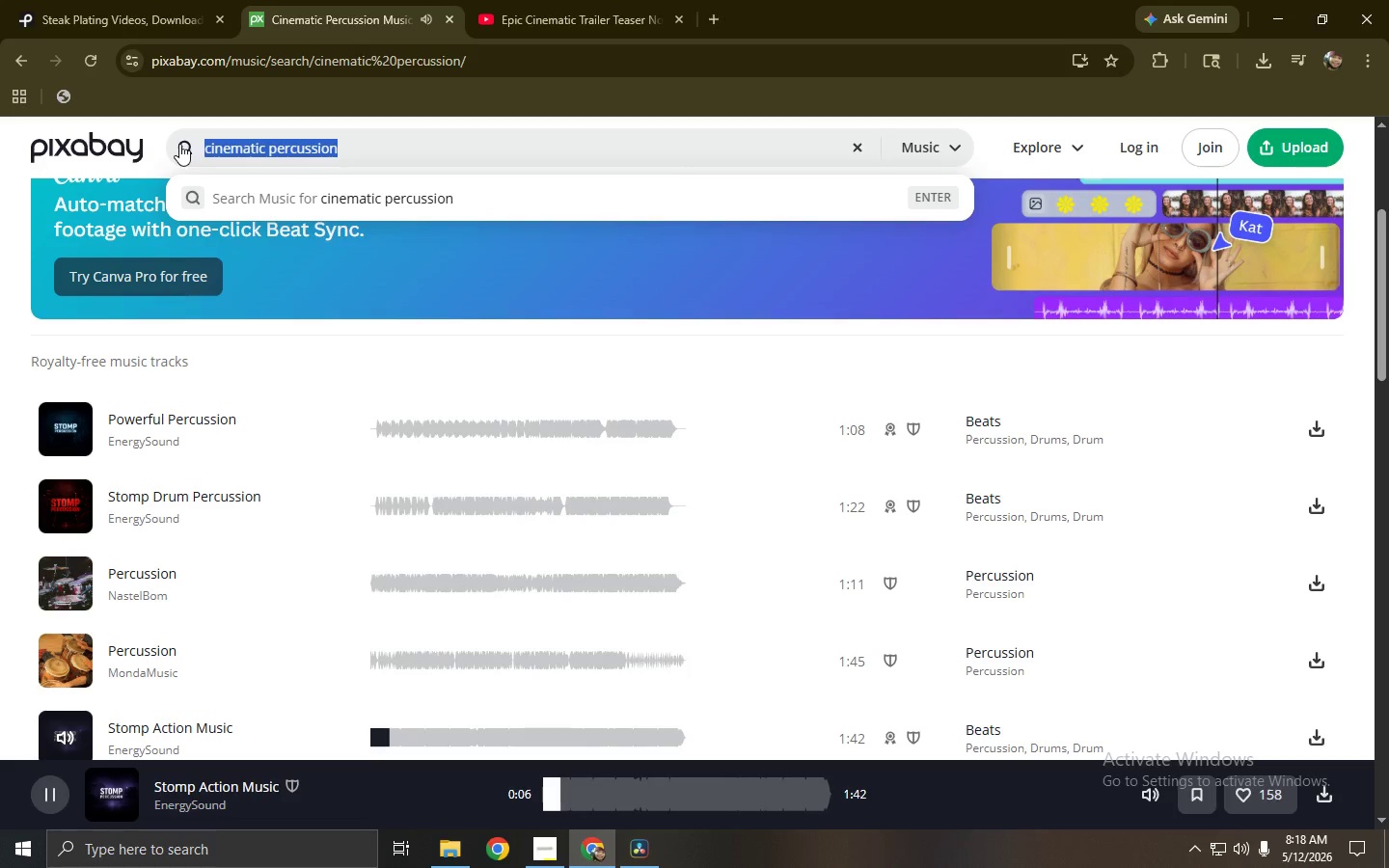 
wait(9.66)
 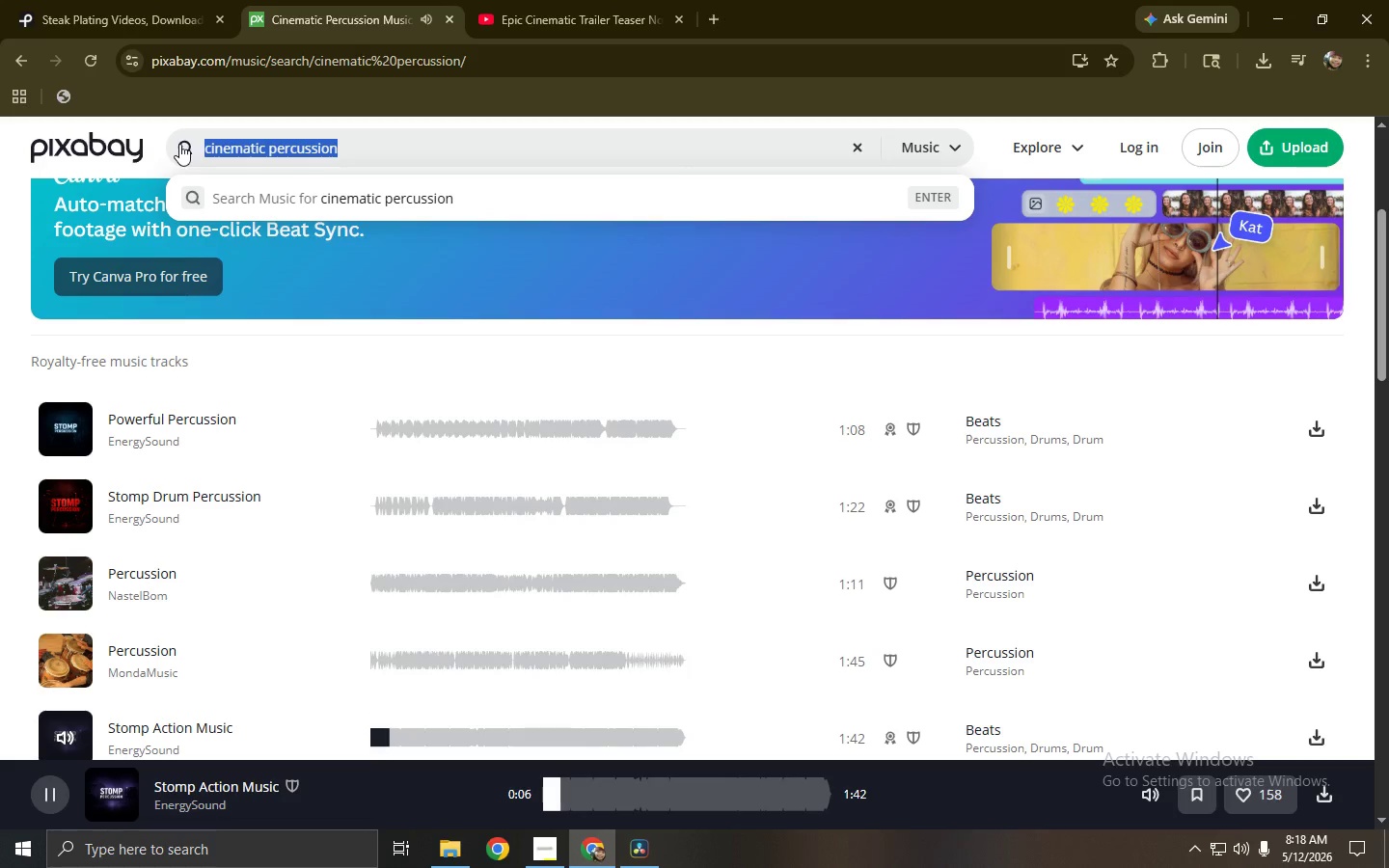 
left_click([86, 530])
 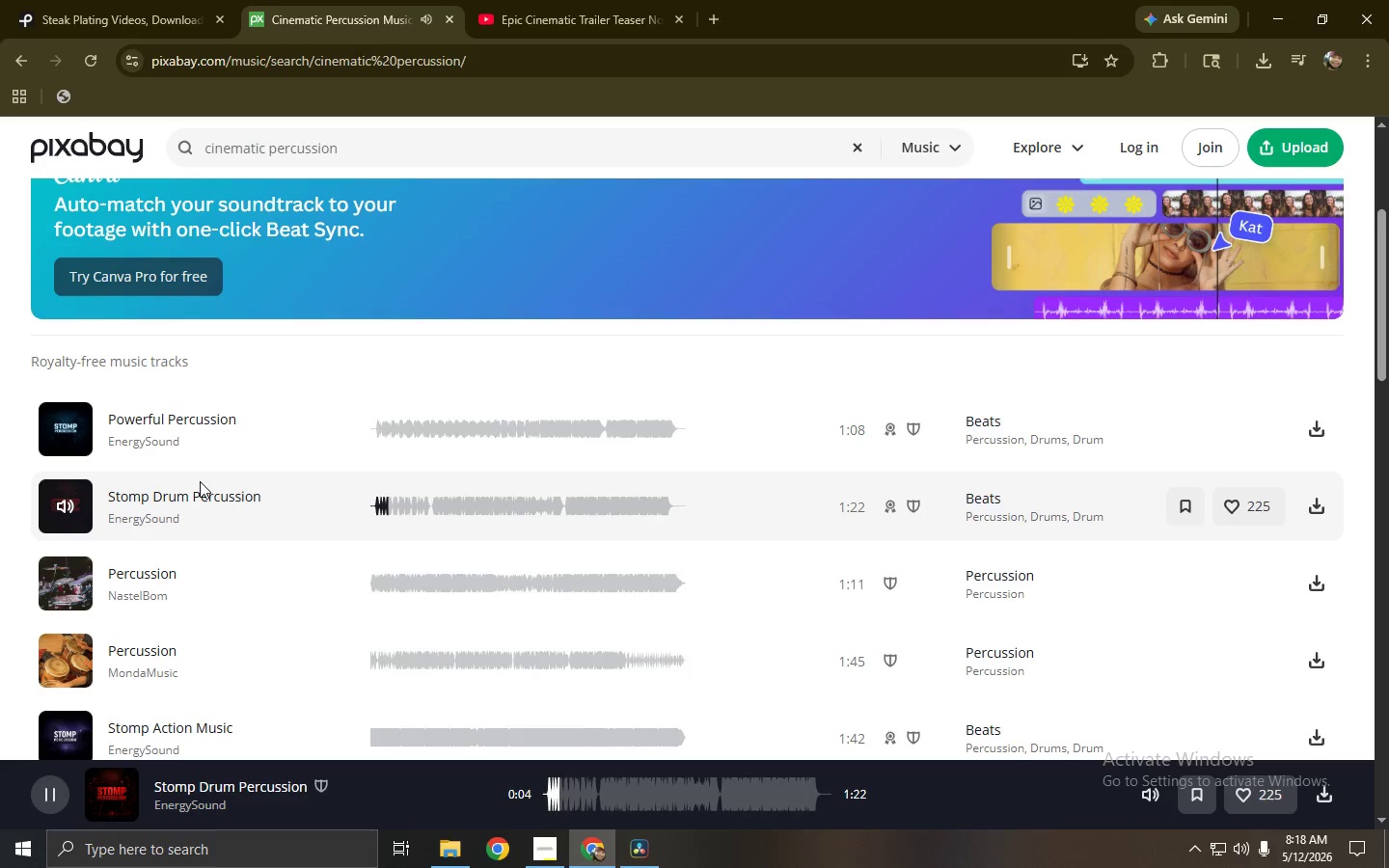 
wait(6.84)
 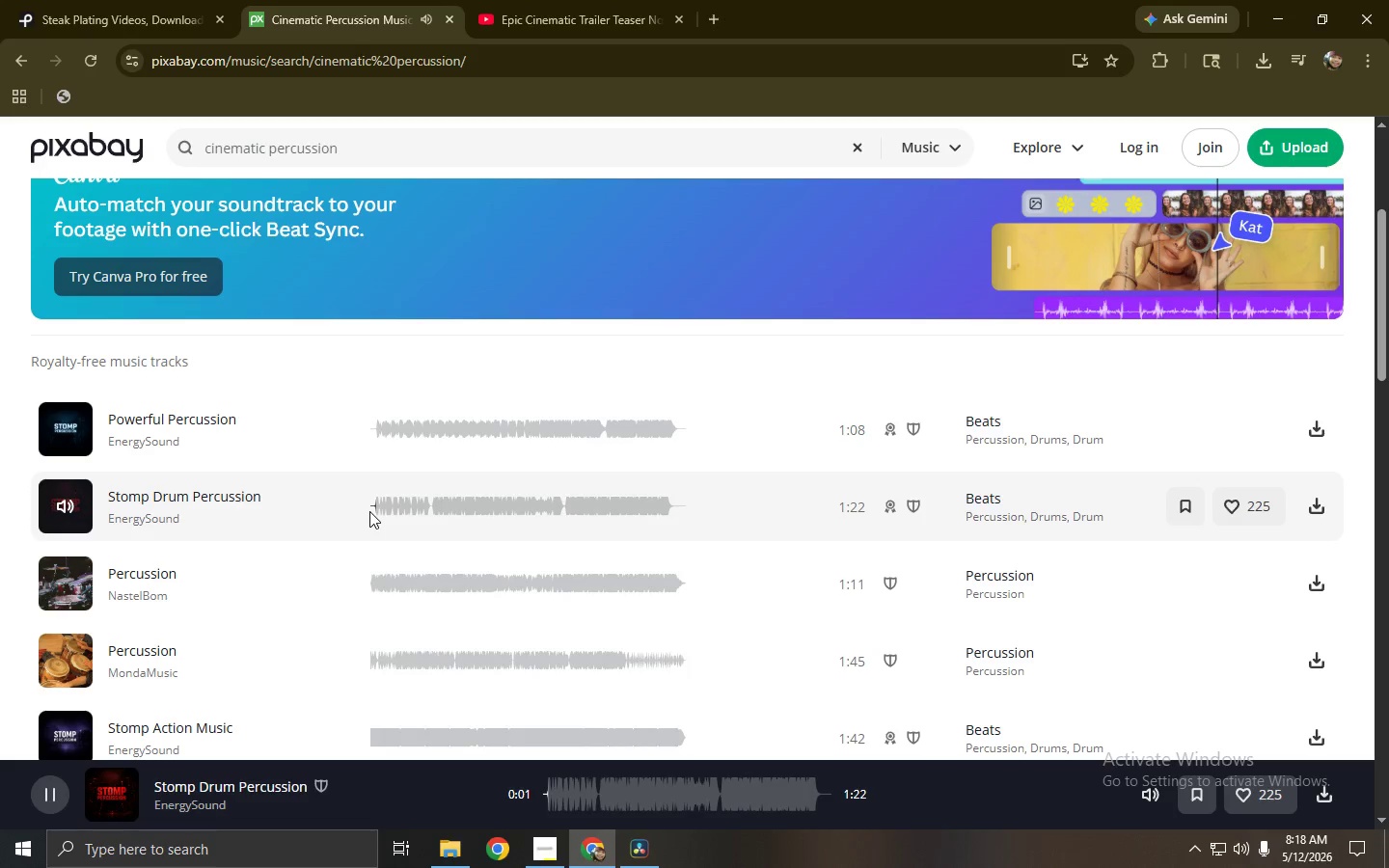 
left_click([80, 431])
 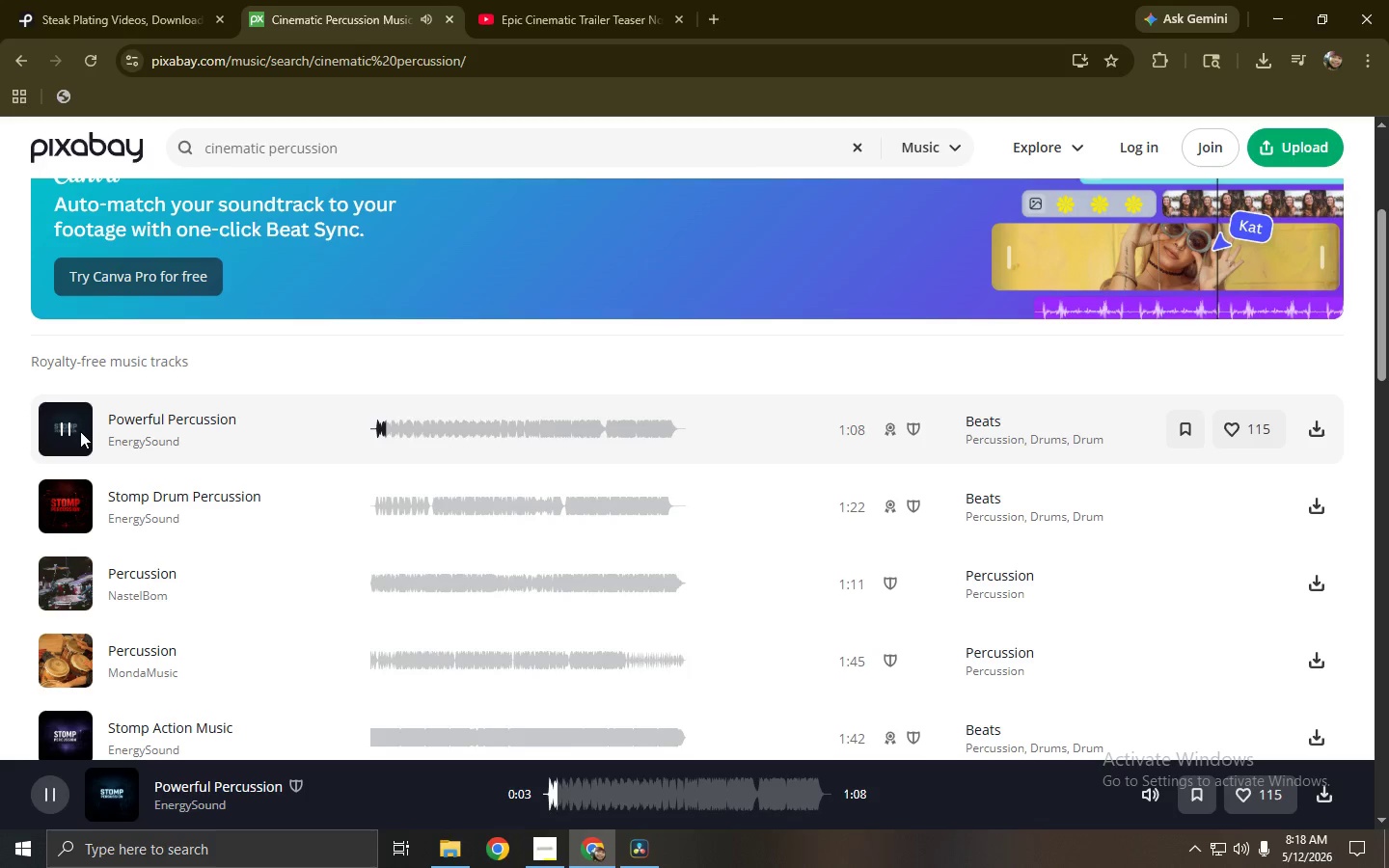 
wait(8.91)
 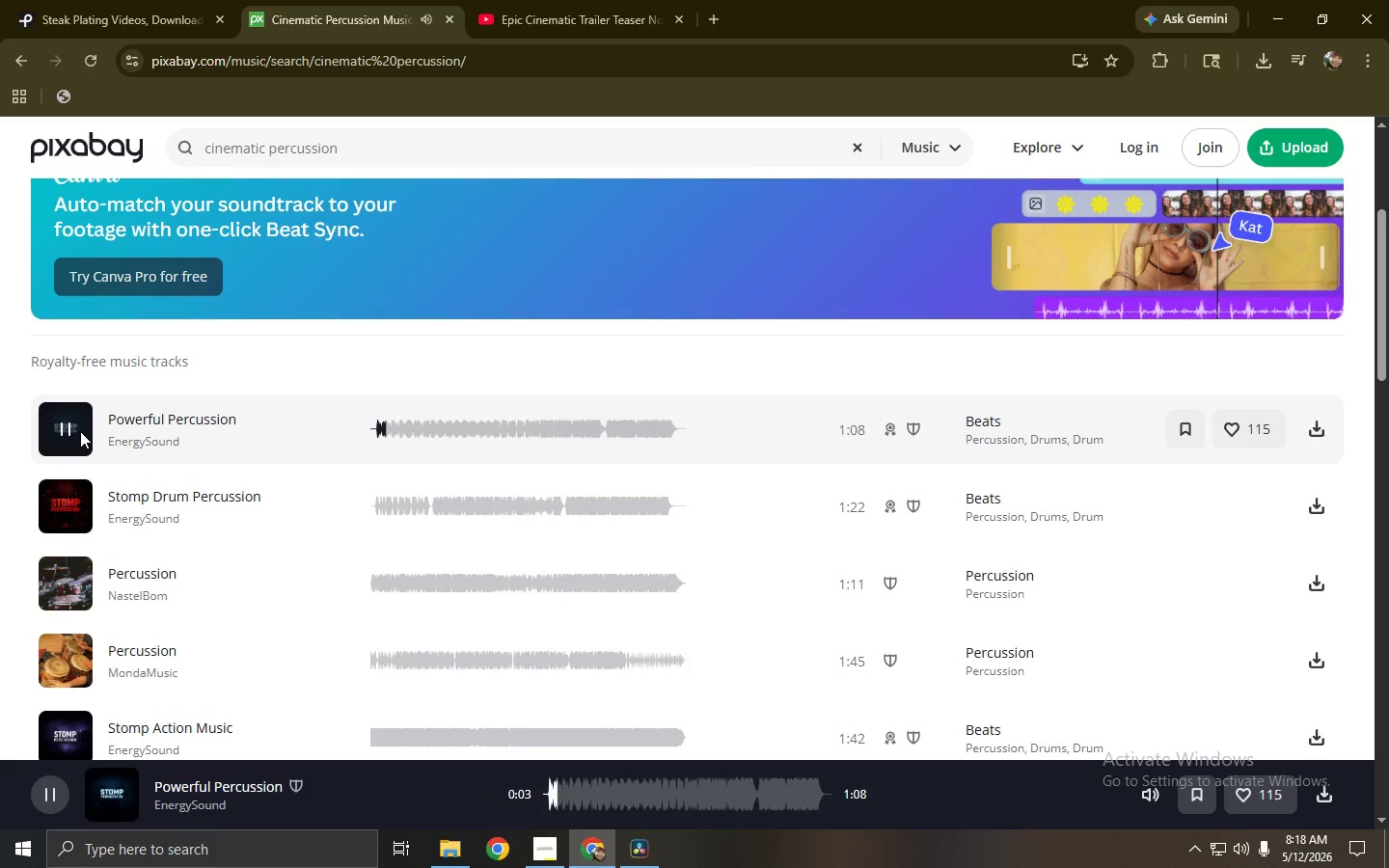 
left_click([1388, 334])
 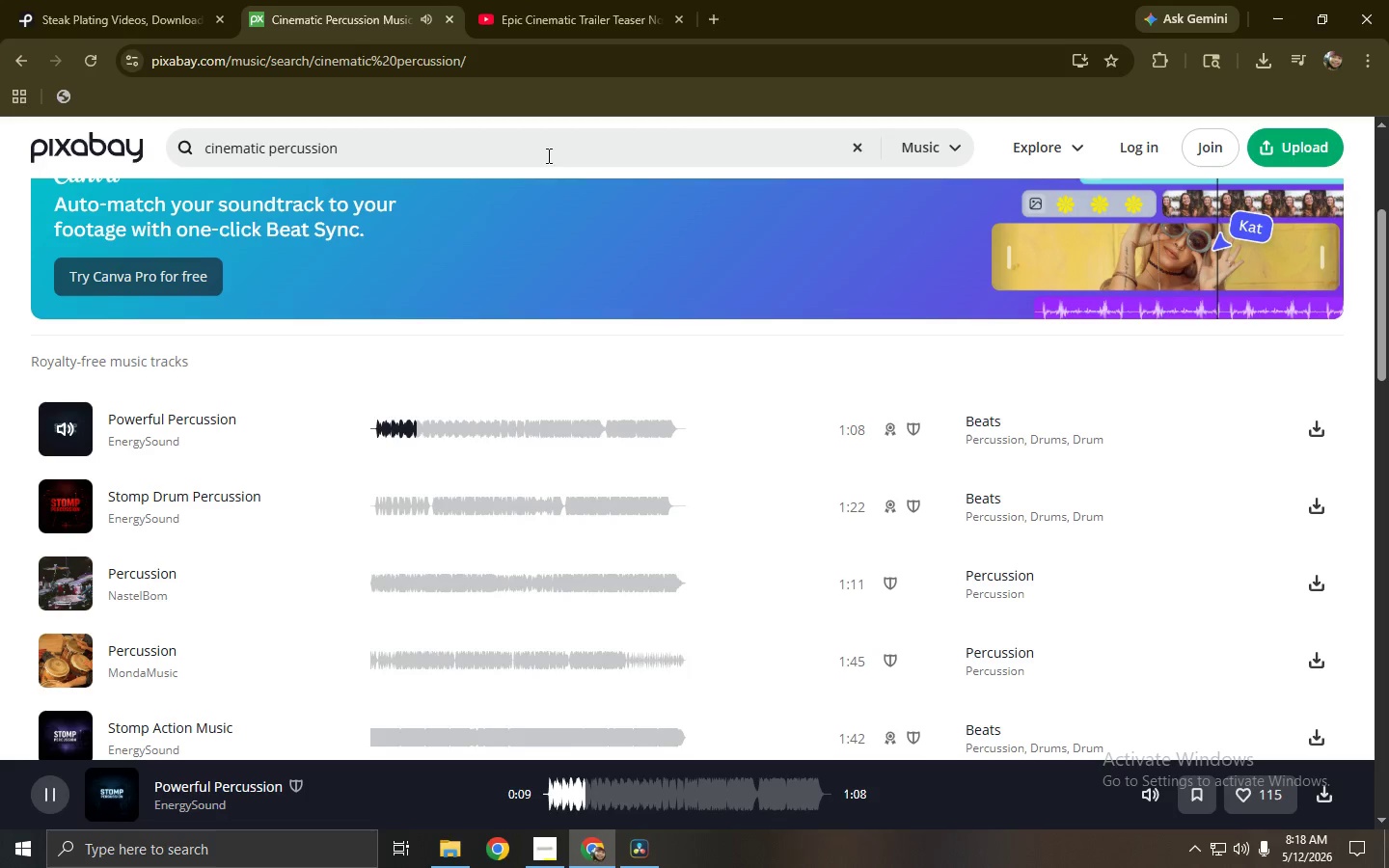 
left_click_drag(start_coordinate=[529, 156], to_coordinate=[88, 156])
 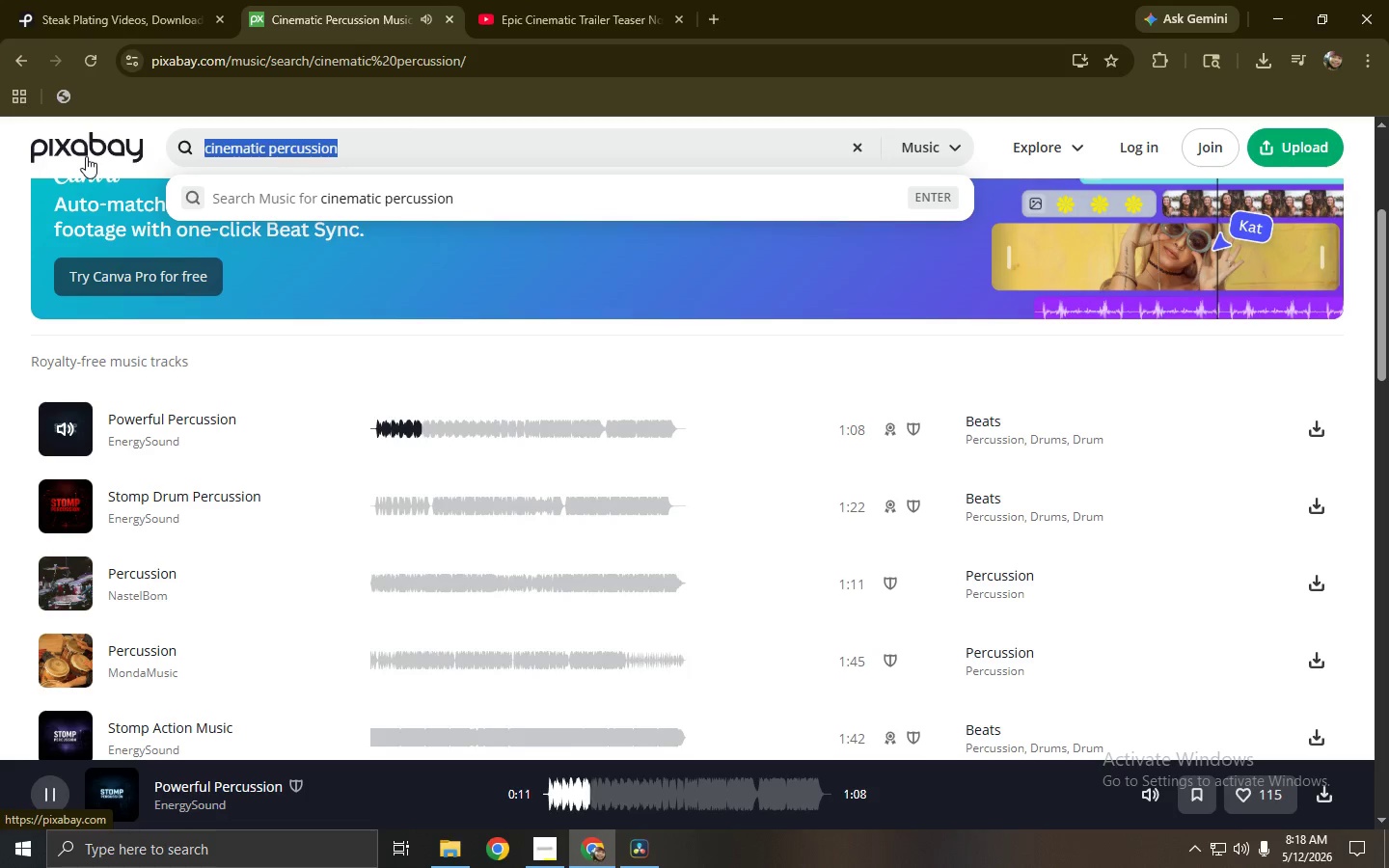 
type(fire drum rhytm)
 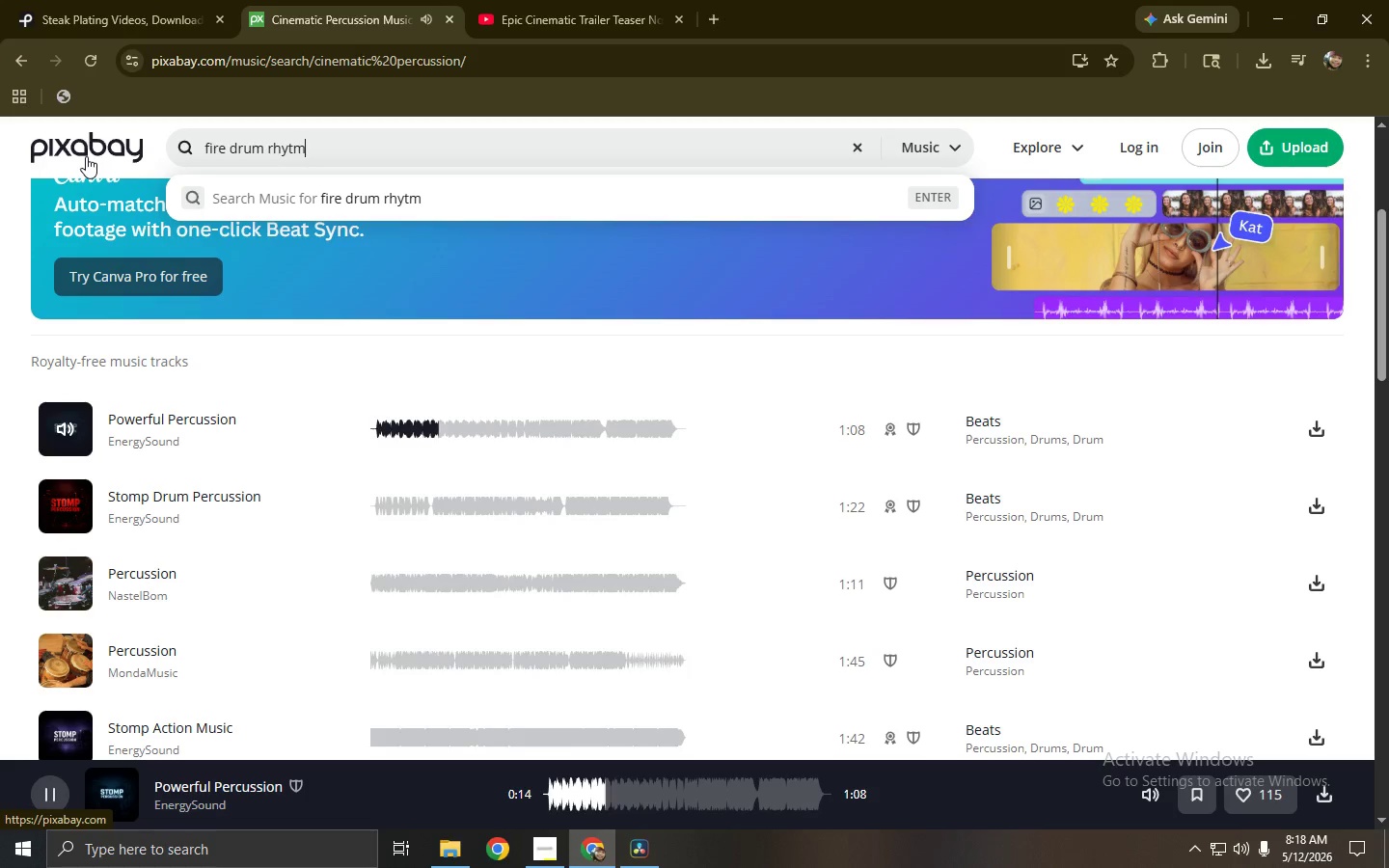 
key(Enter)
 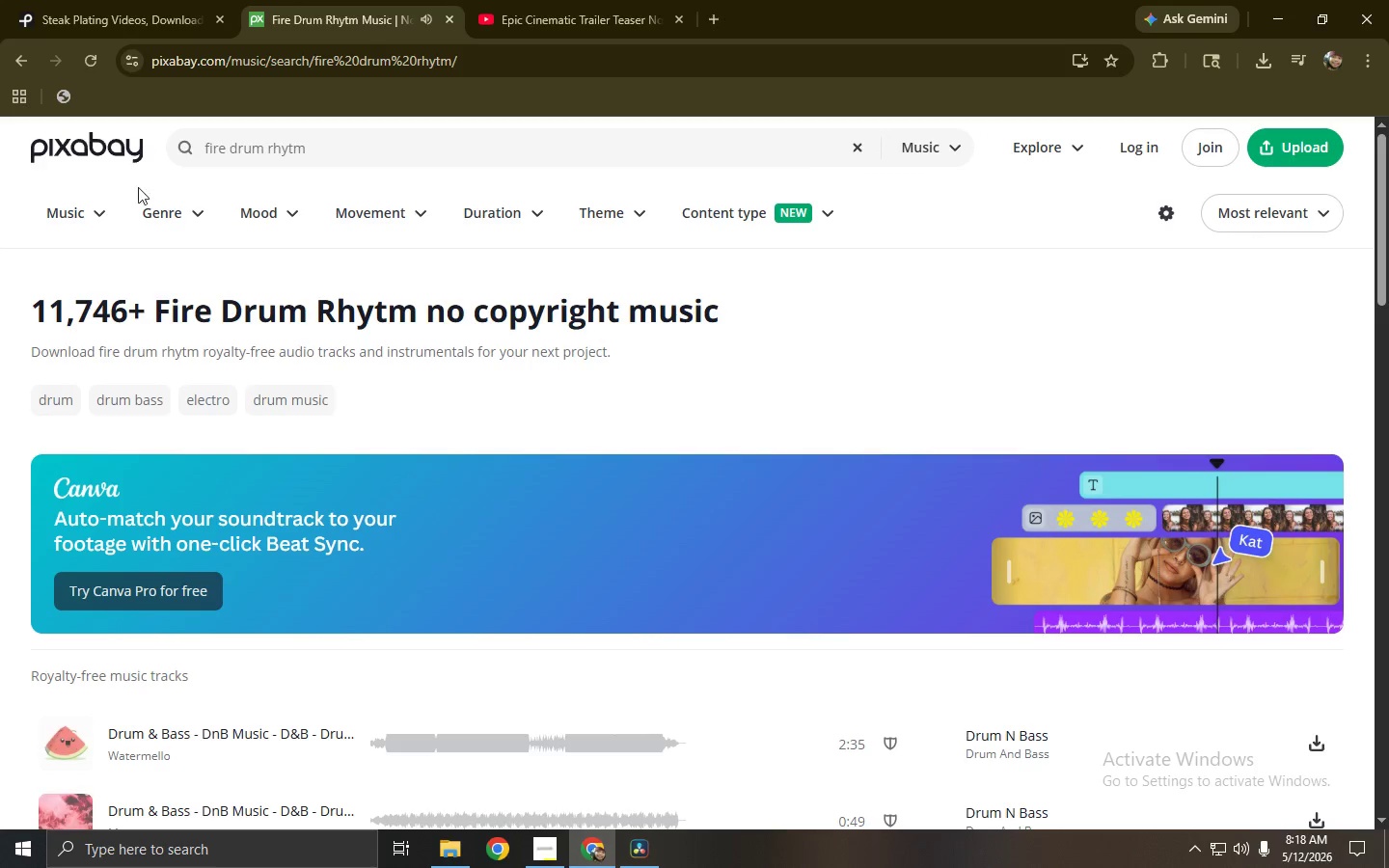 
left_click([294, 148])
 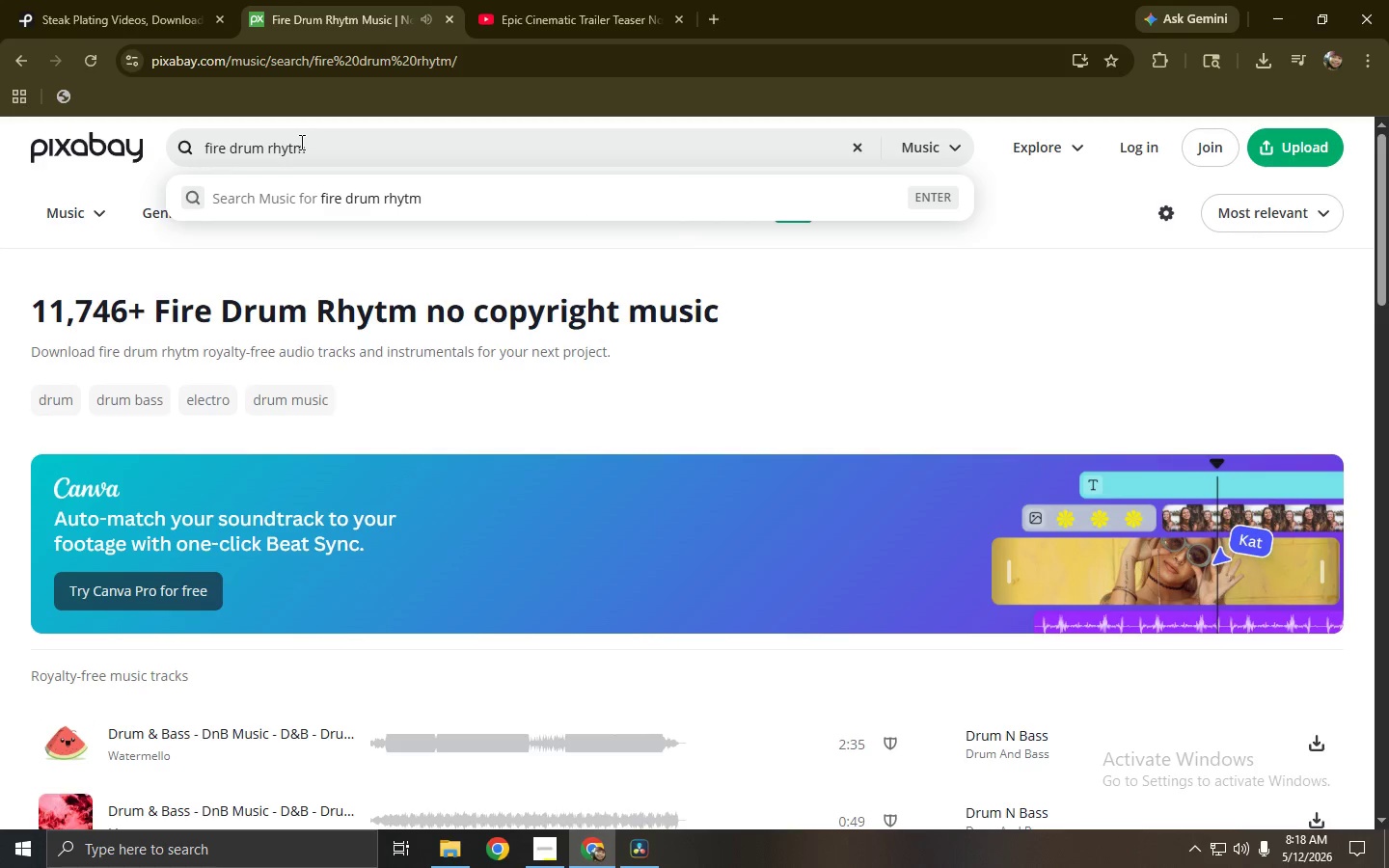 
key(H)
 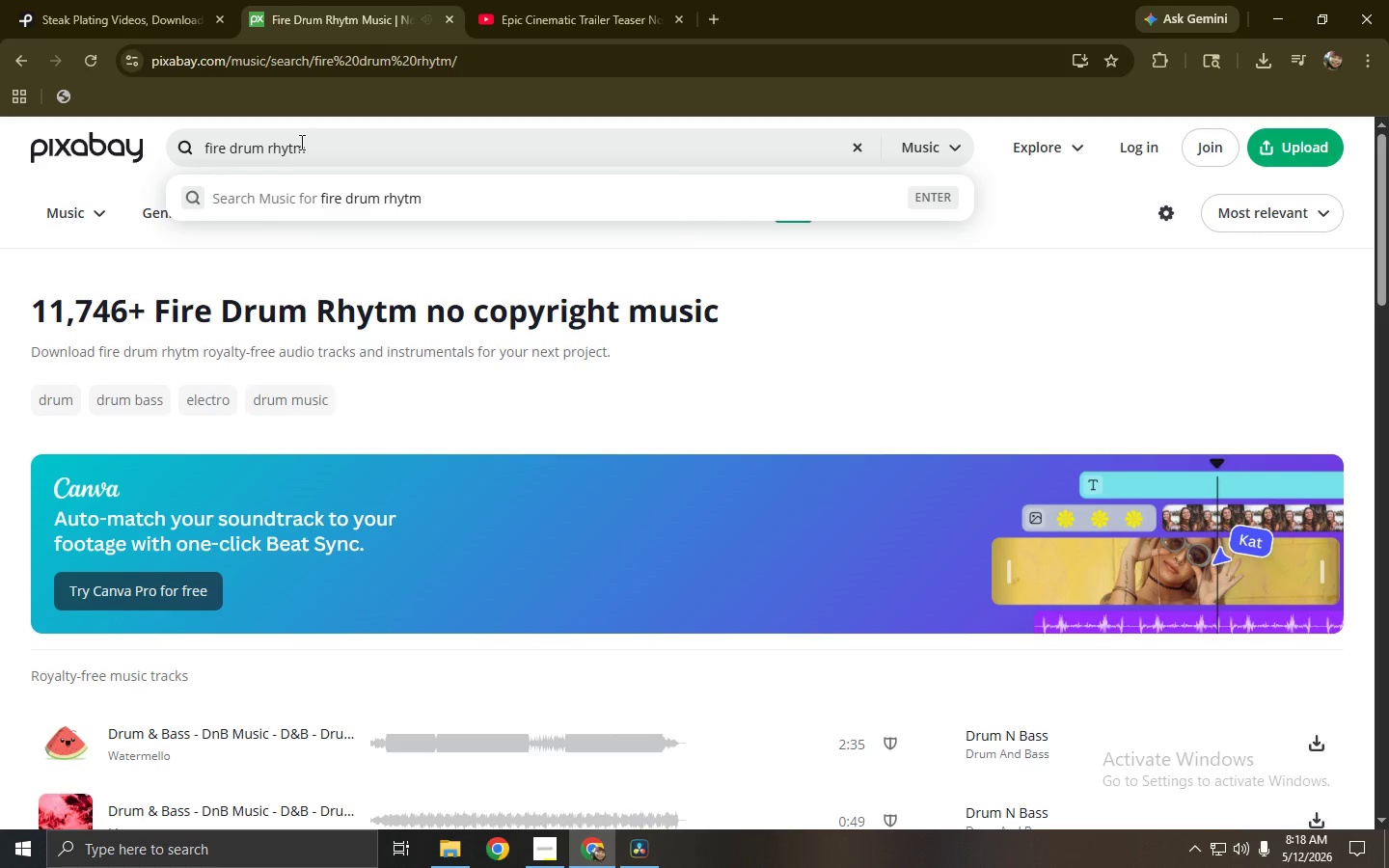 
key(NumpadEnter)
 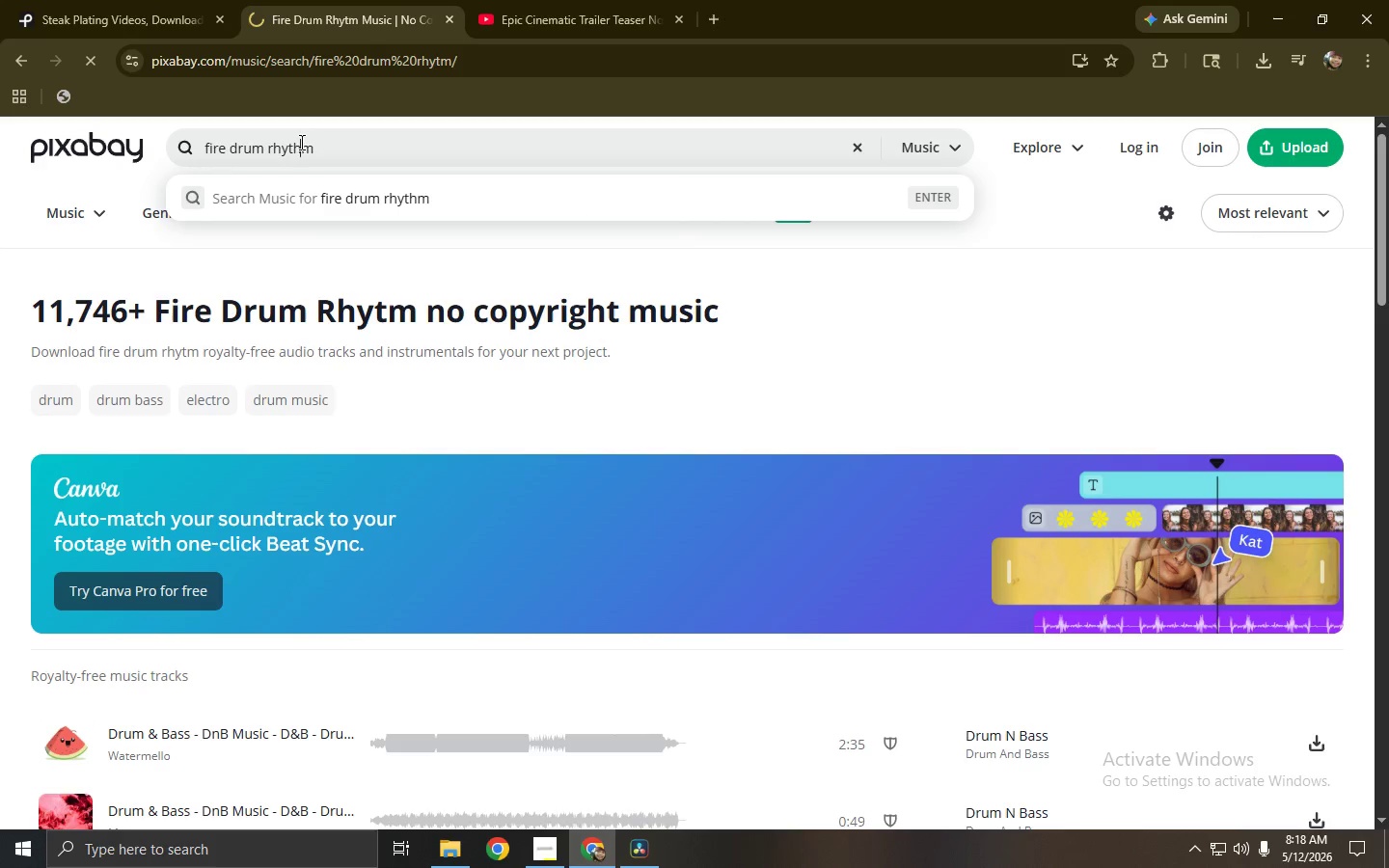 
mouse_move([364, 179])
 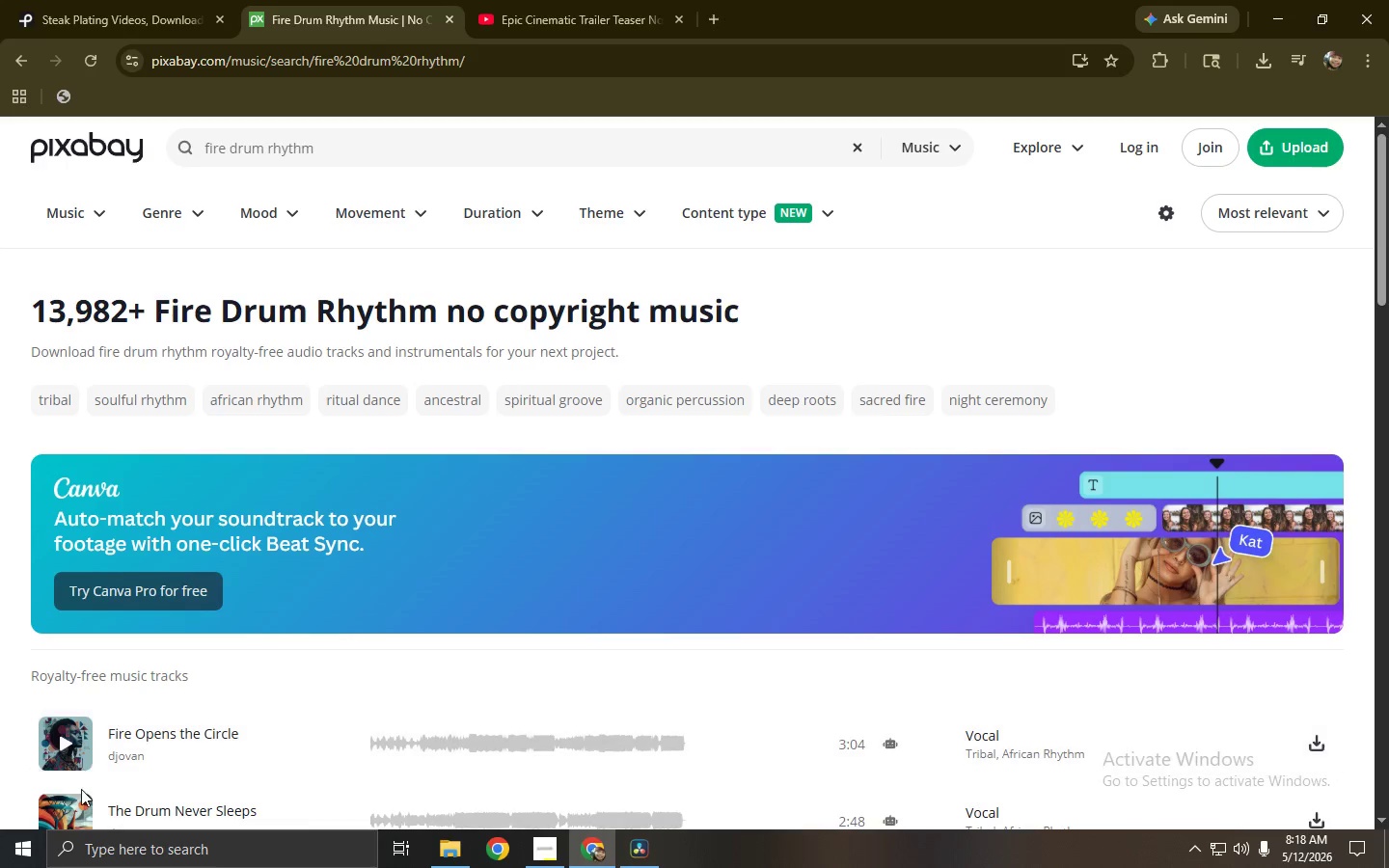 
left_click([69, 796])
 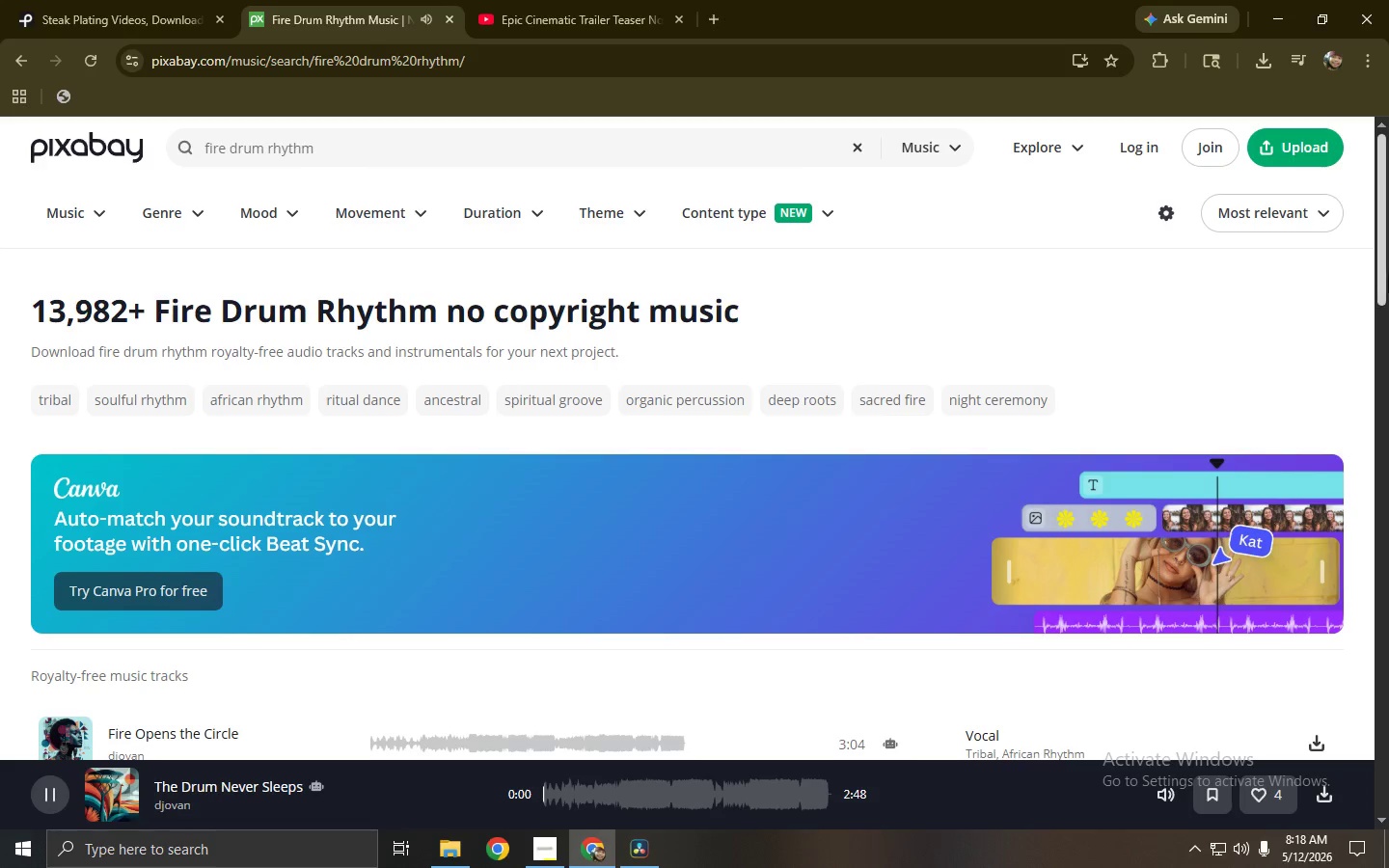 
left_click_drag(start_coordinate=[1387, 265], to_coordinate=[1381, 361])
 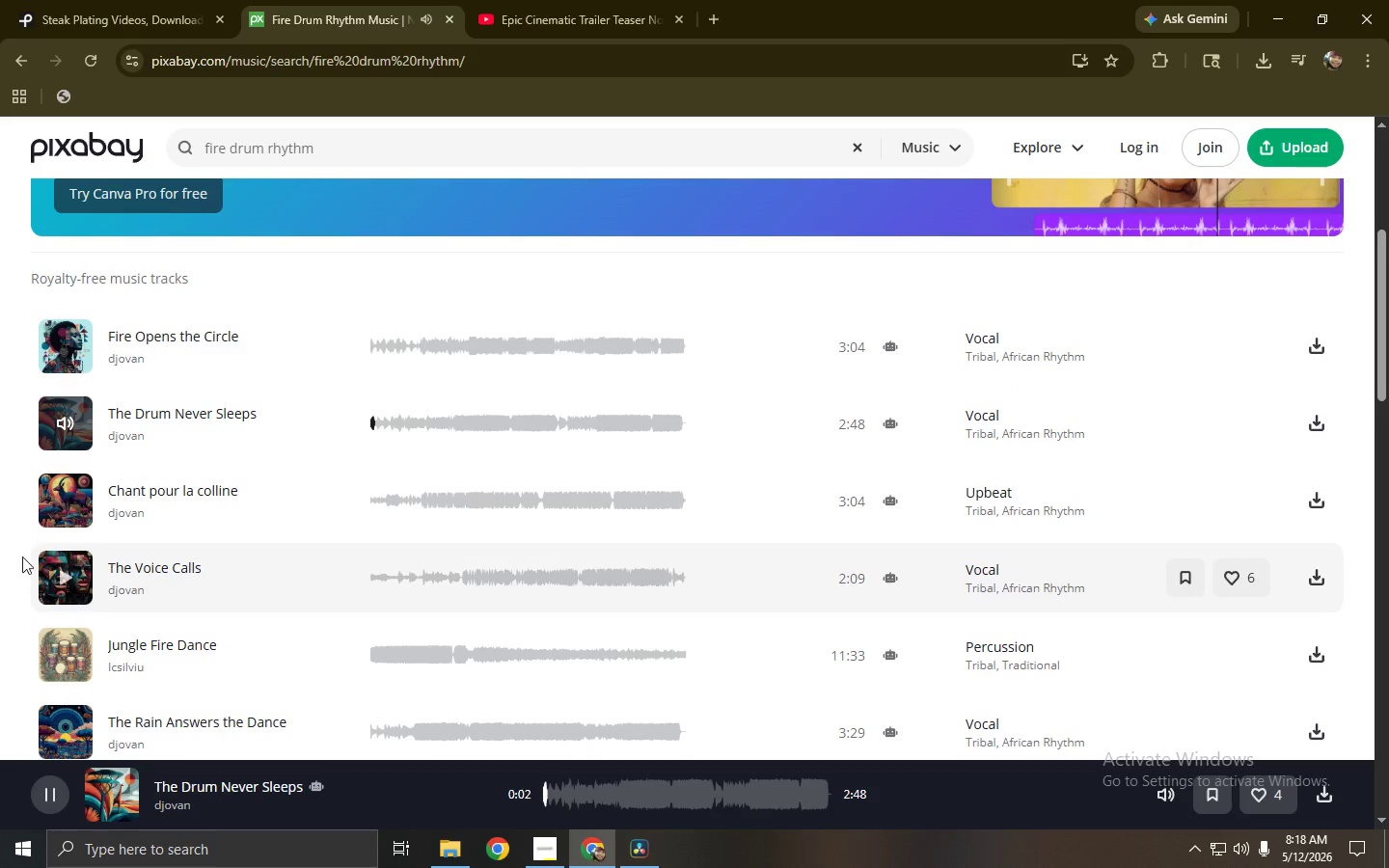 
mouse_move([52, 501])
 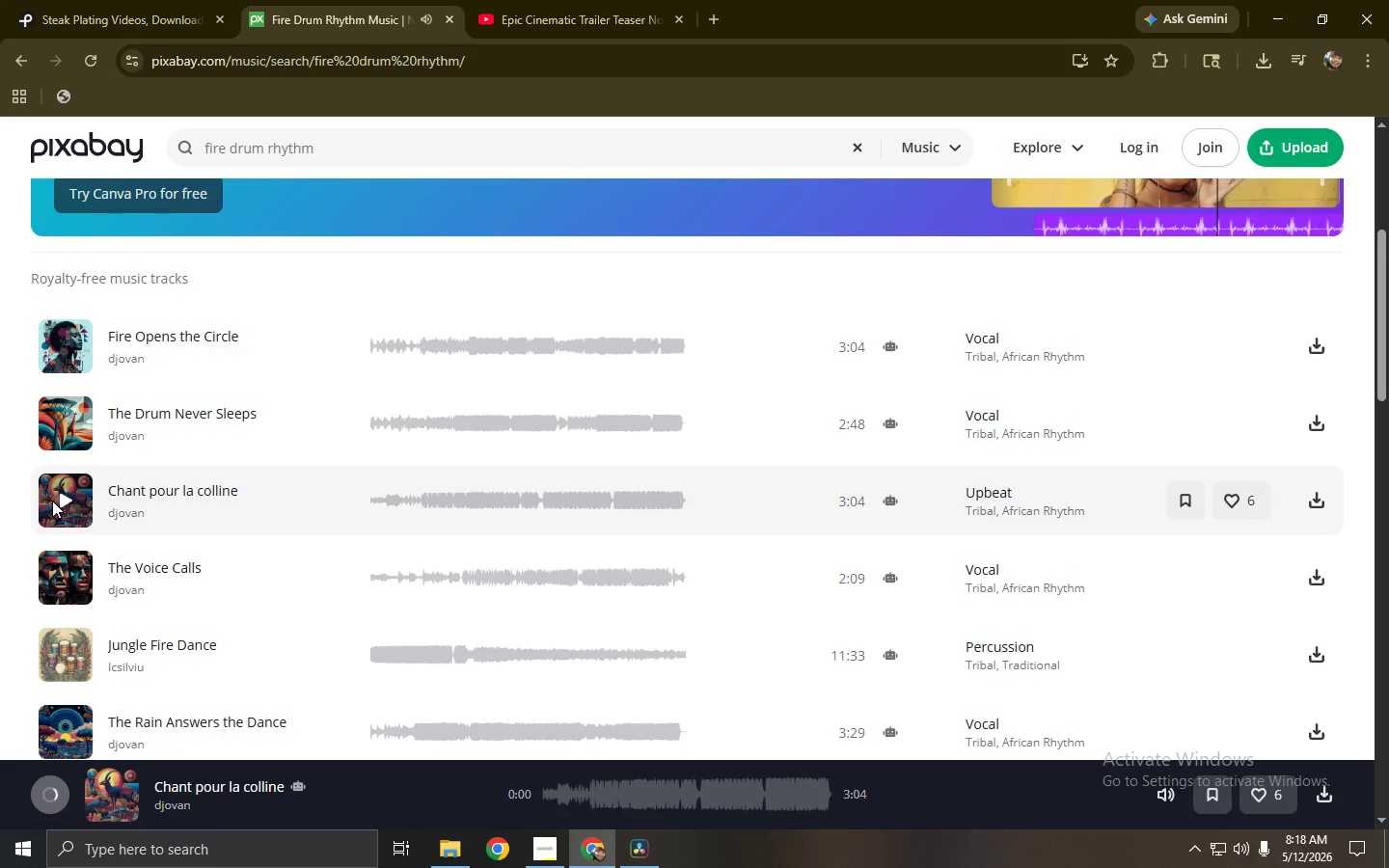 
left_click([54, 501])
 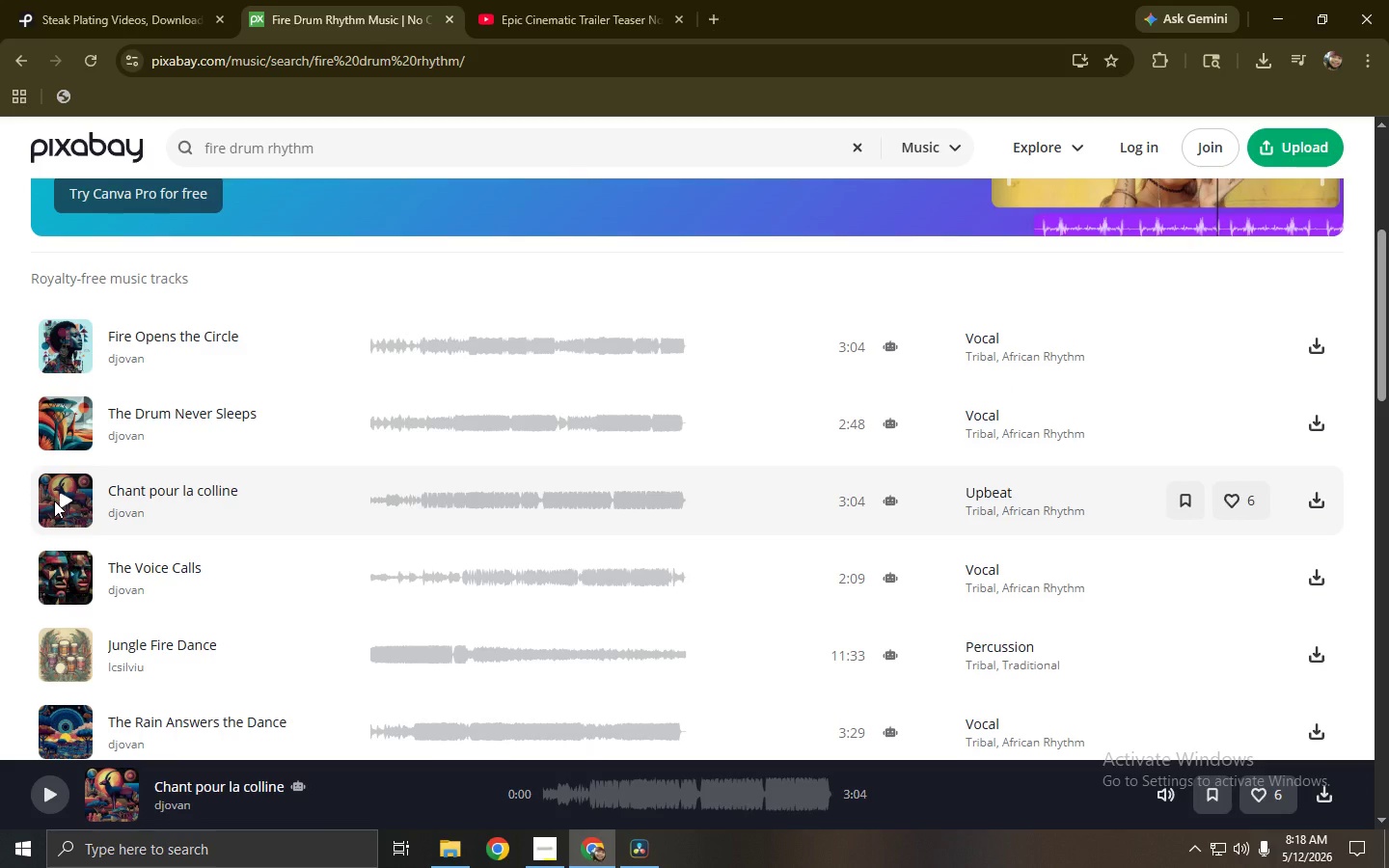 
wait(6.31)
 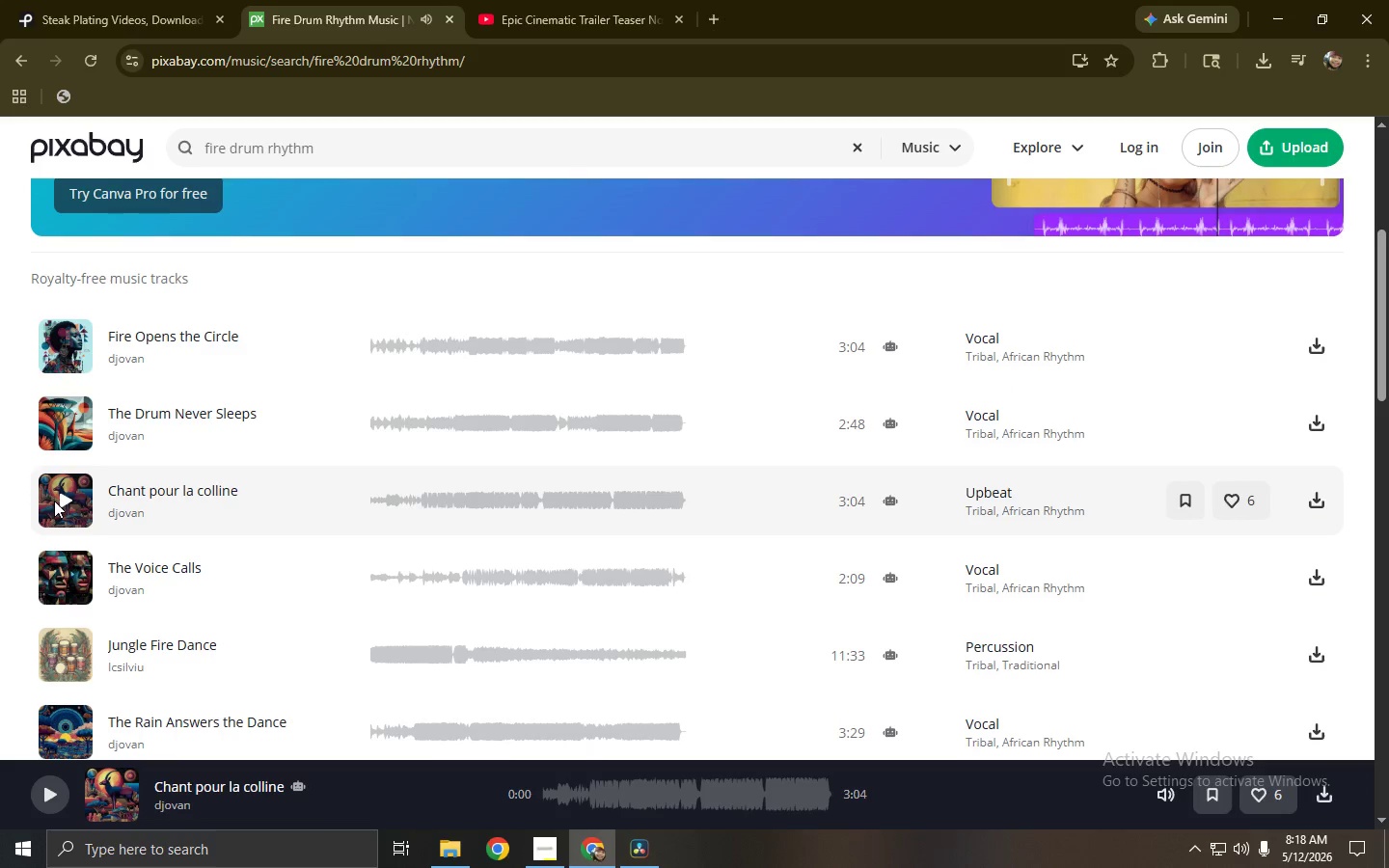 
left_click([55, 504])
 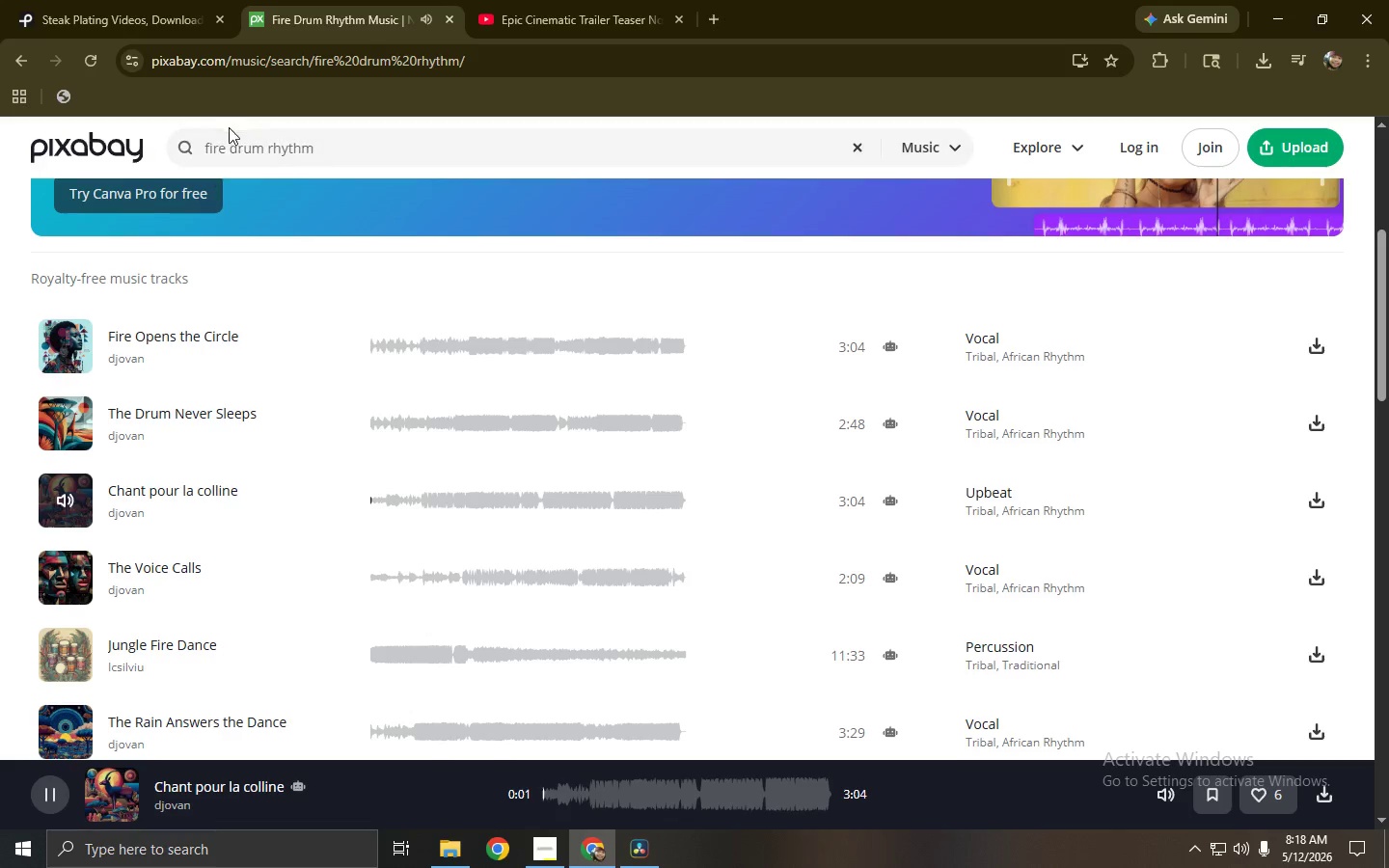 
left_click_drag(start_coordinate=[329, 149], to_coordinate=[121, 139])
 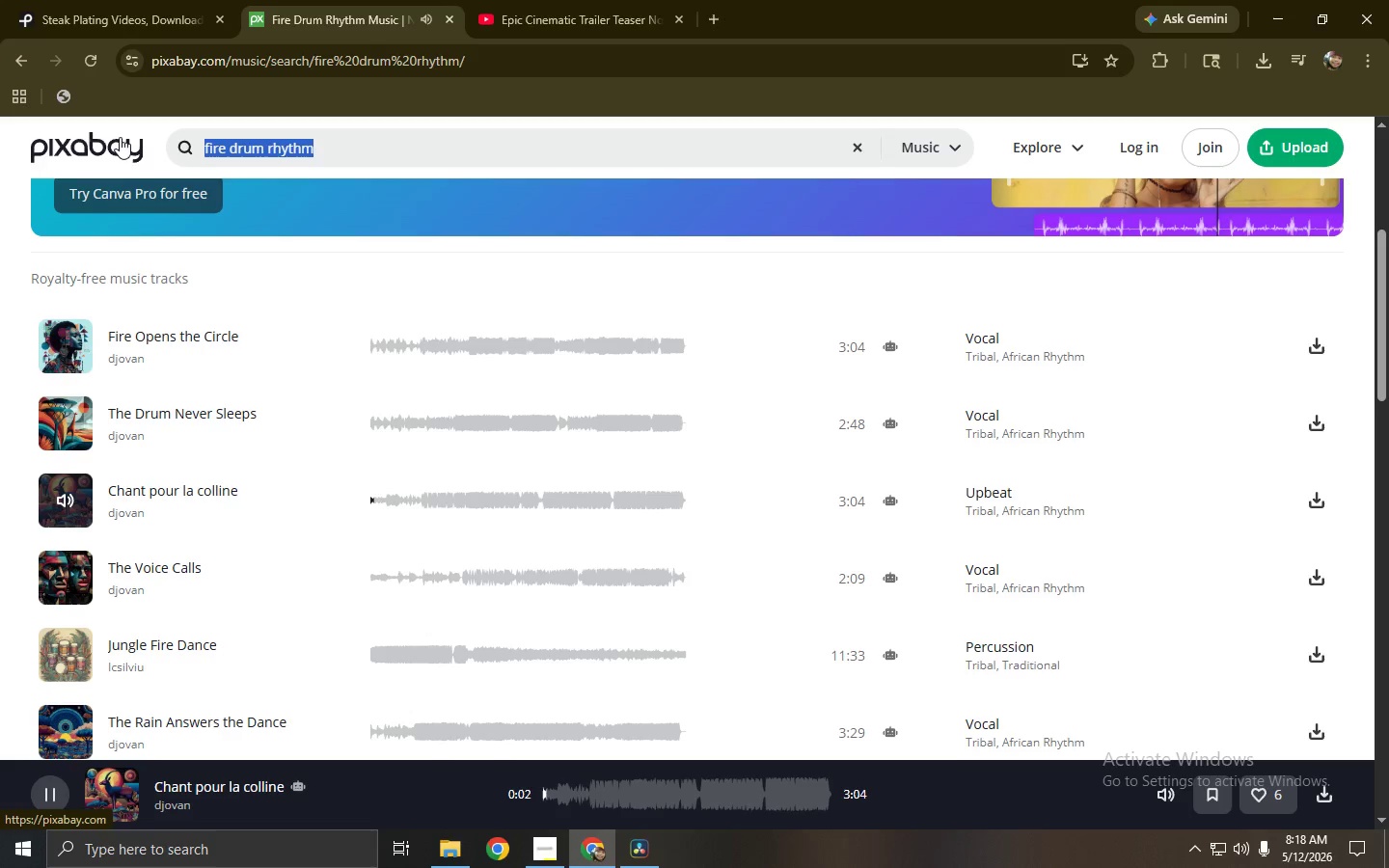 
type(cinematic perciss)
key(Backspace)
key(Backspace)
key(Backspace)
type(ussion )
key(Backspace)
 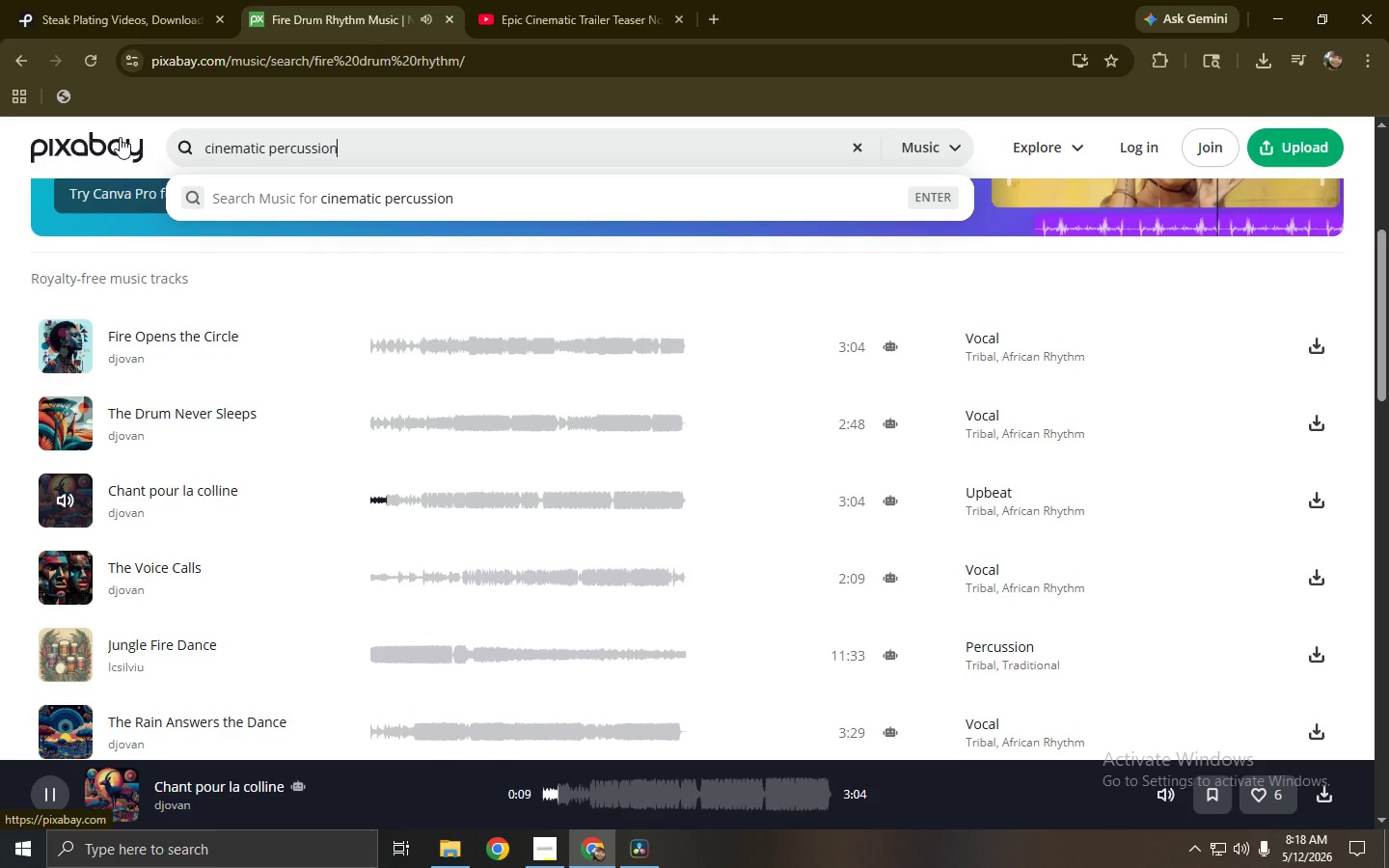 
key(Enter)
 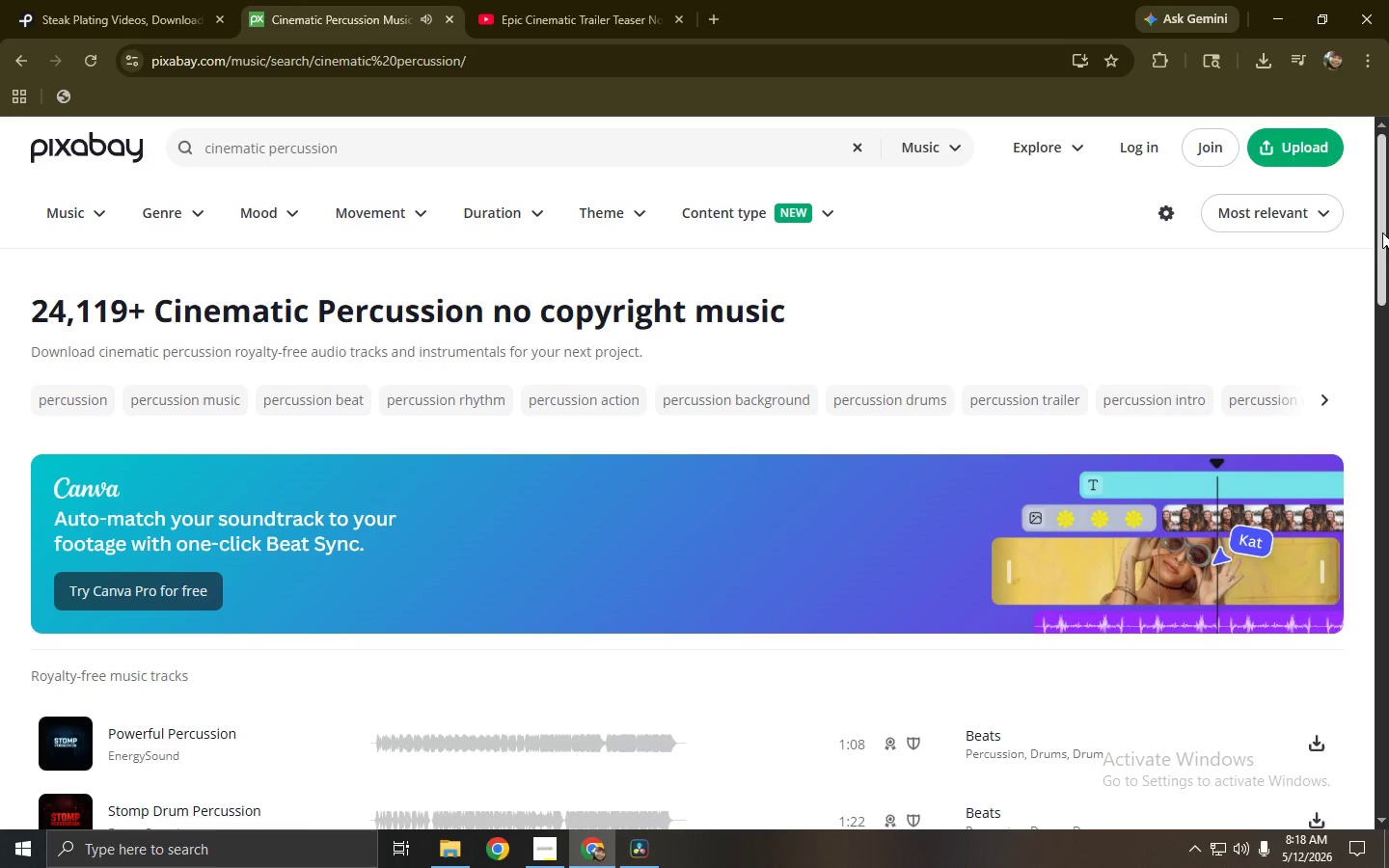 
left_click_drag(start_coordinate=[1382, 256], to_coordinate=[1388, 444])
 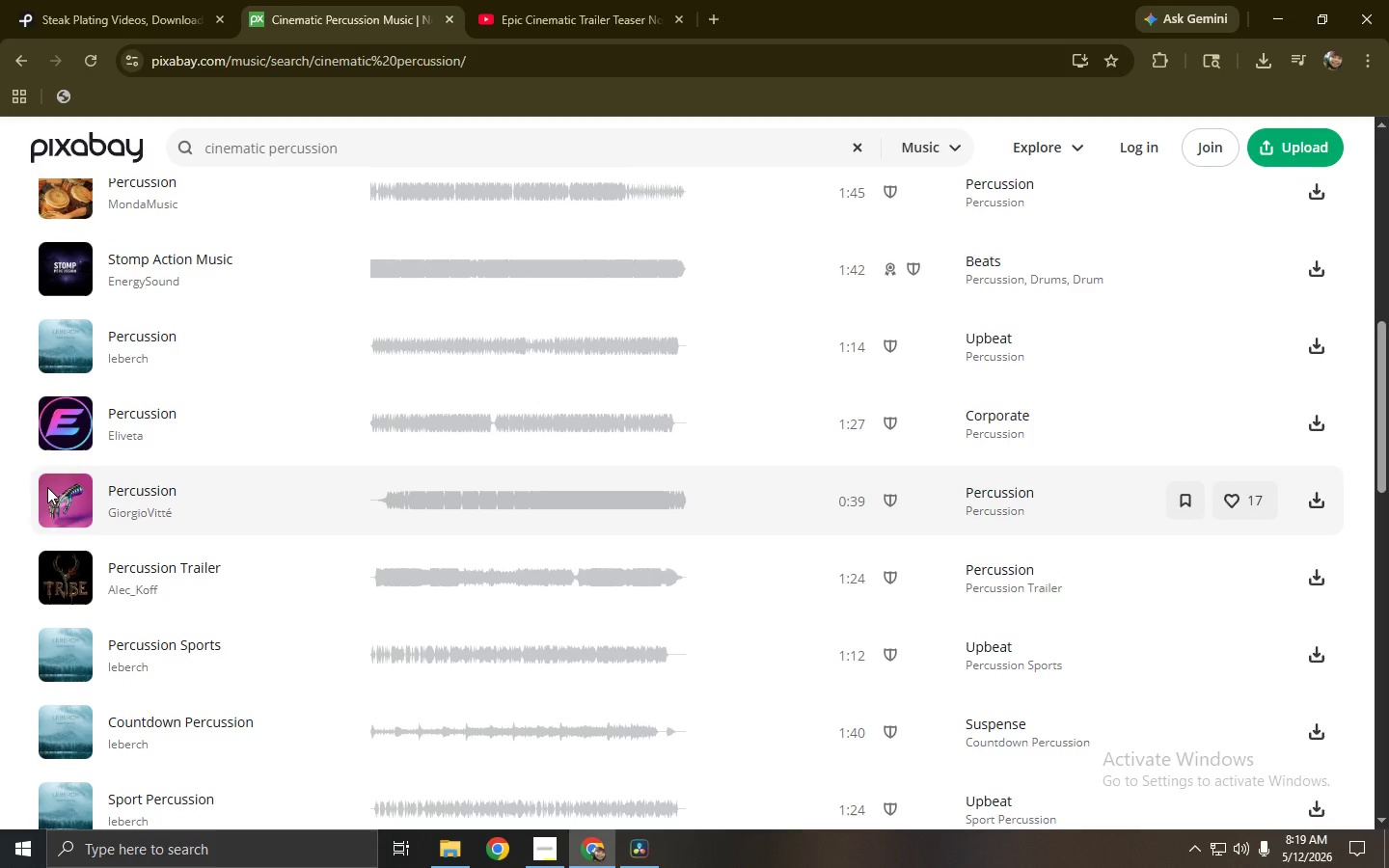 
left_click([61, 500])
 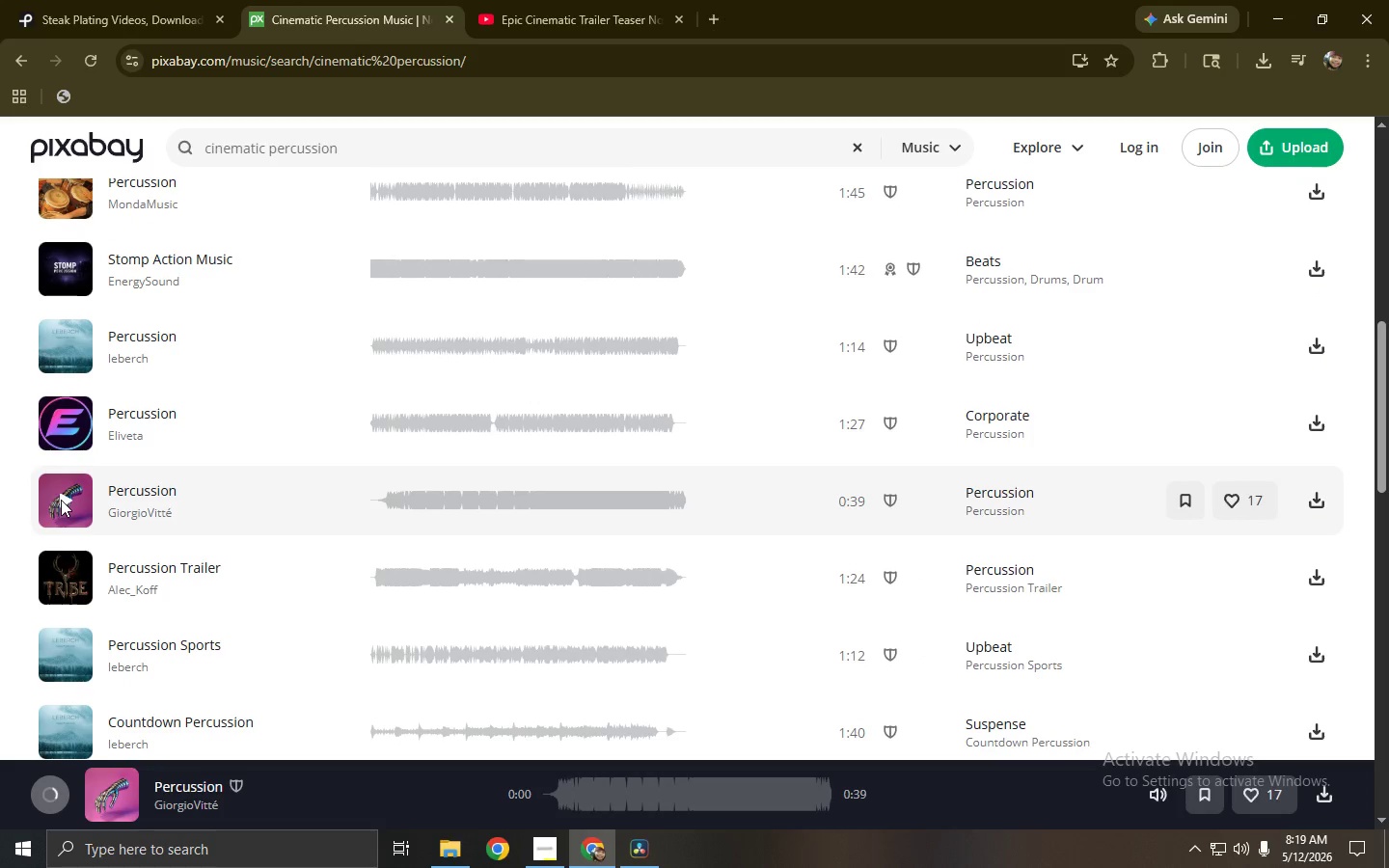 
left_click([64, 500])
 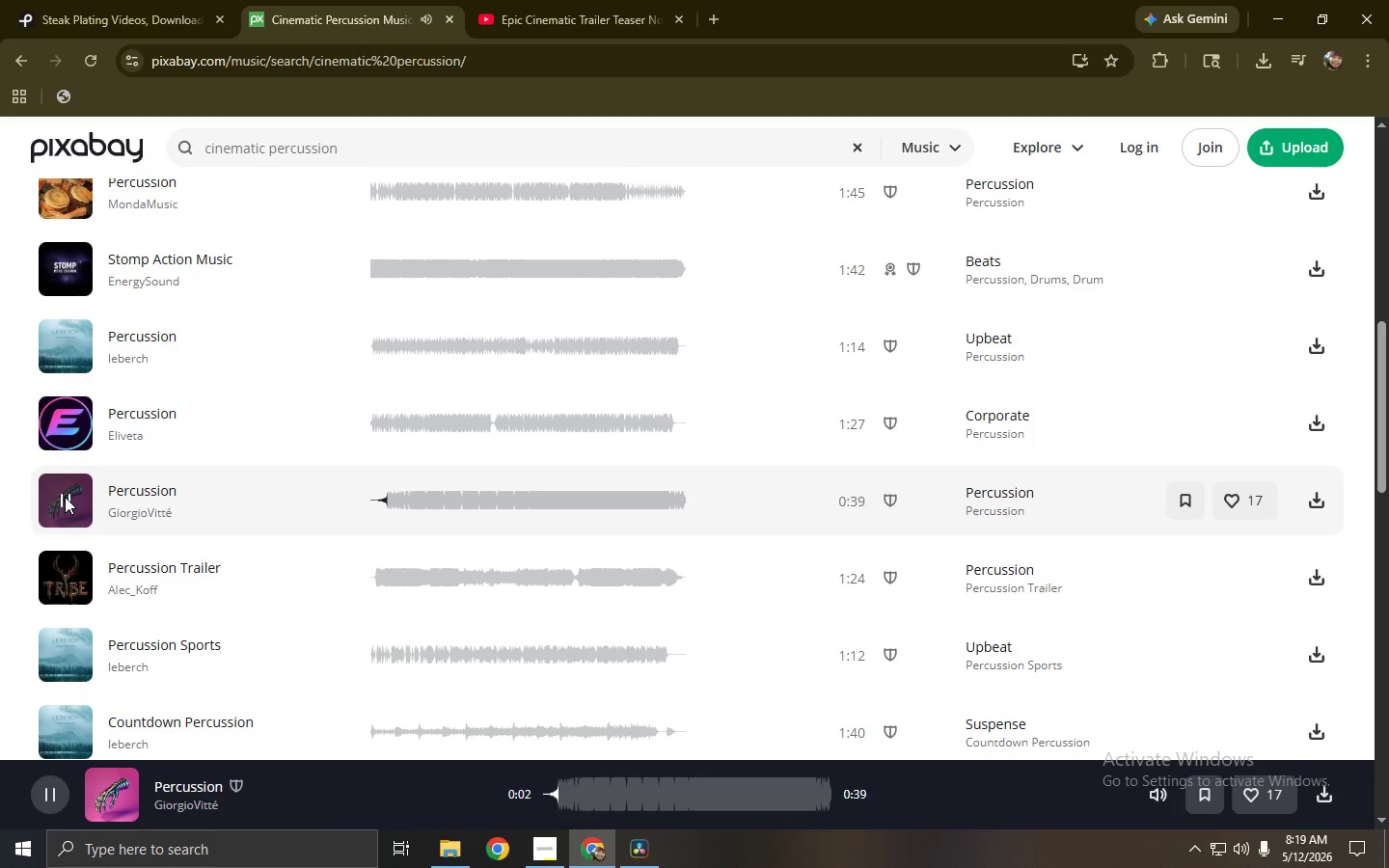 
left_click([67, 569])
 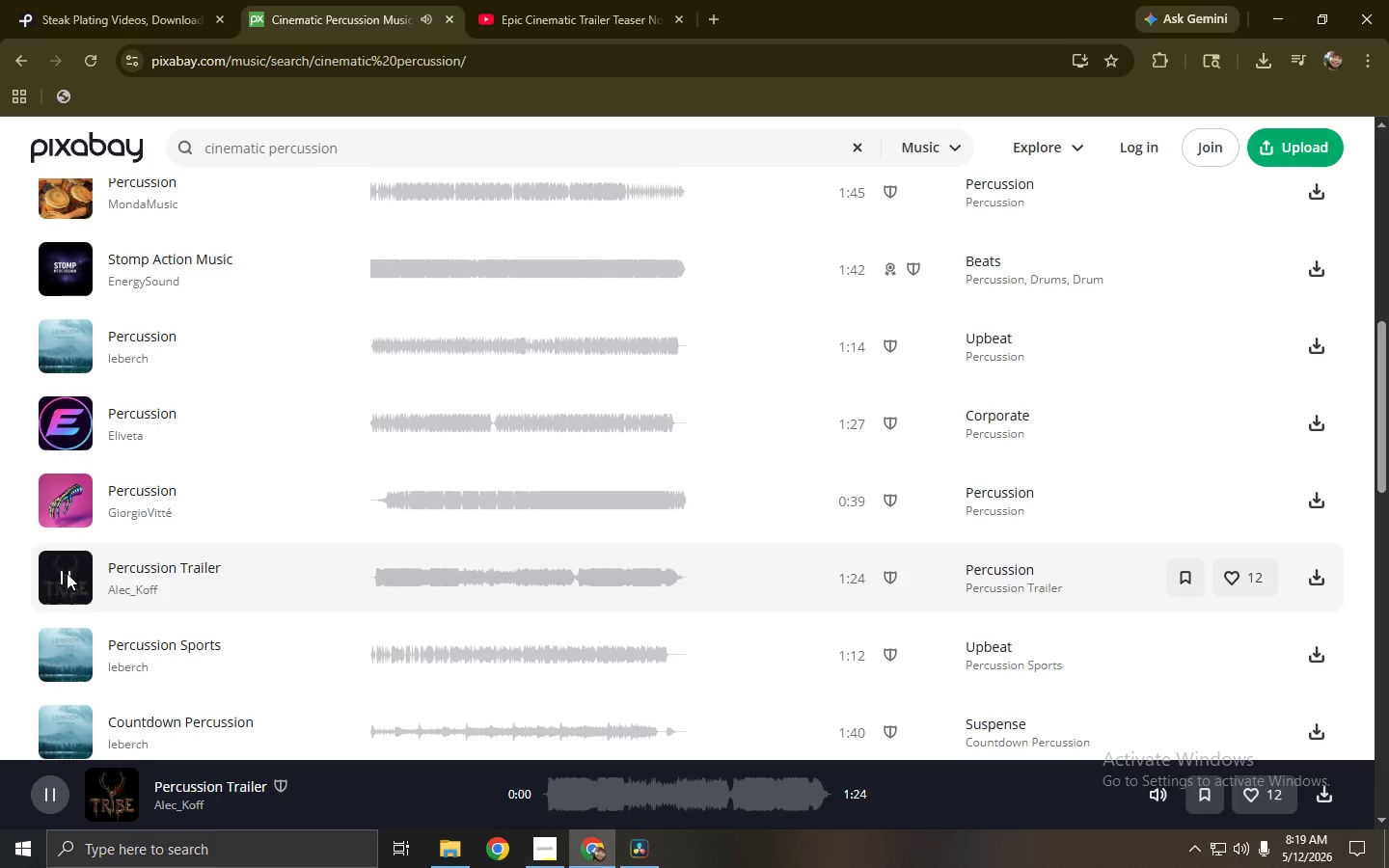 
double_click([66, 573])
 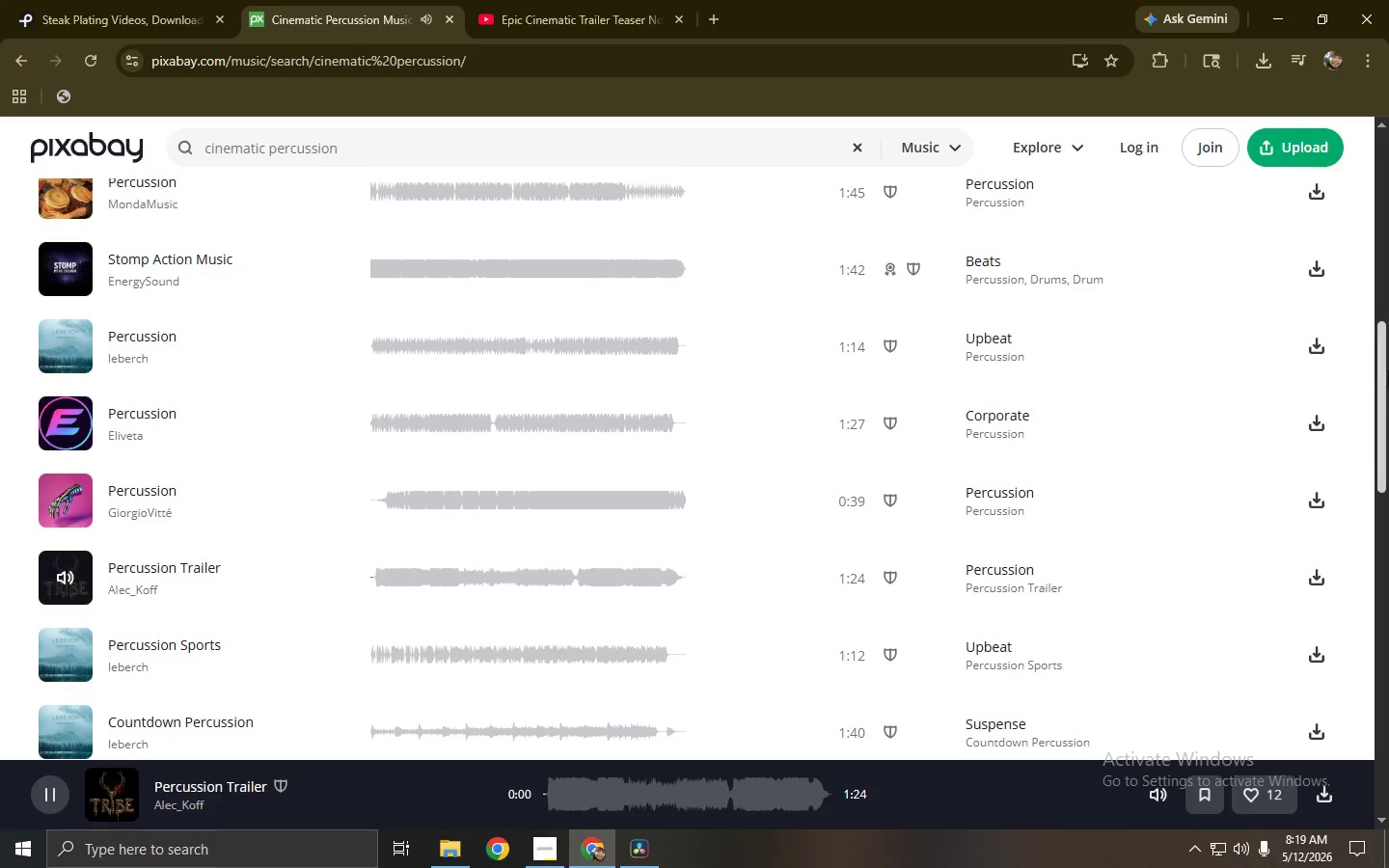 
left_click_drag(start_coordinate=[1388, 372], to_coordinate=[1388, 401])
 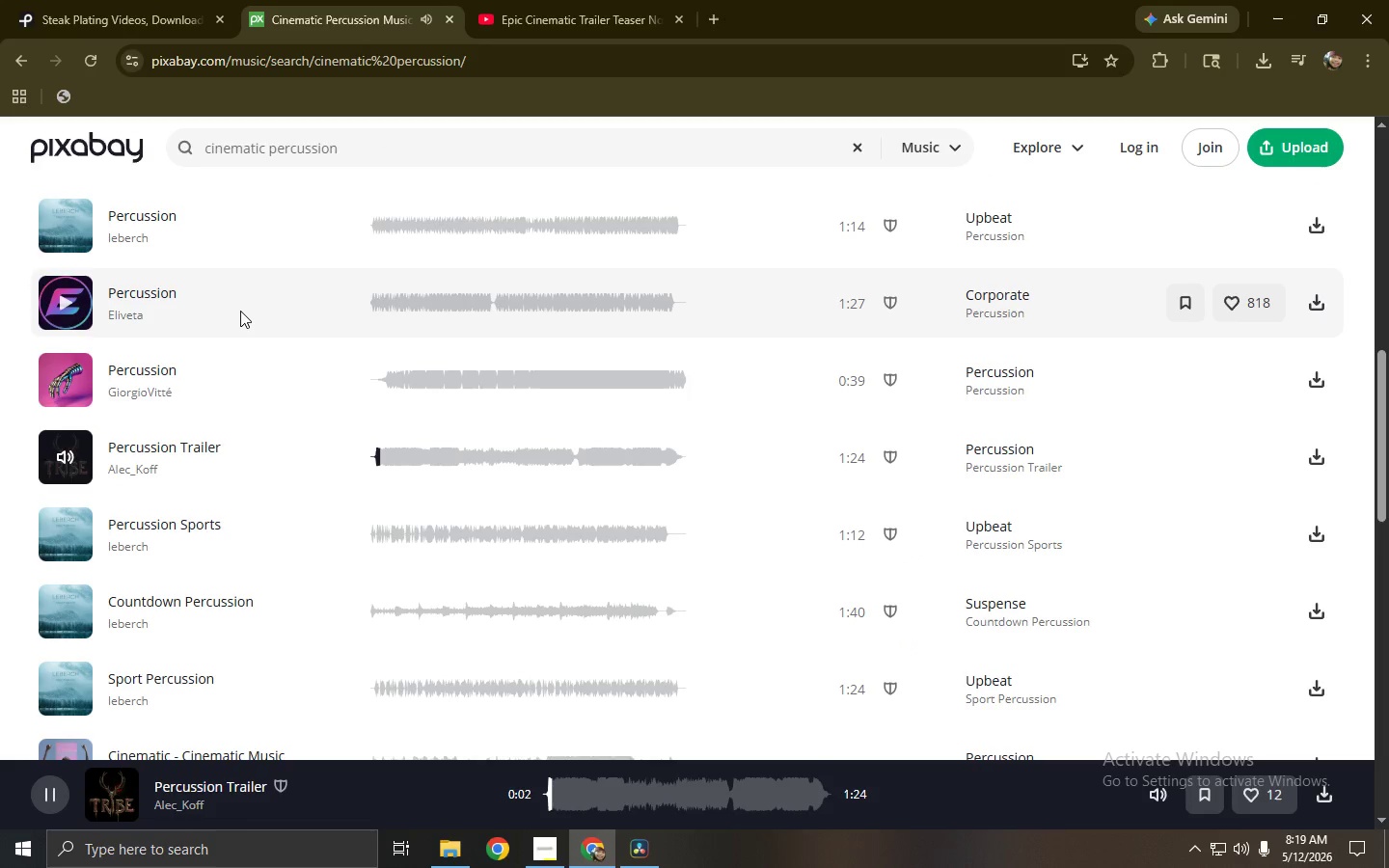 
scroll: coordinate [259, 282], scroll_direction: down, amount: 3.0
 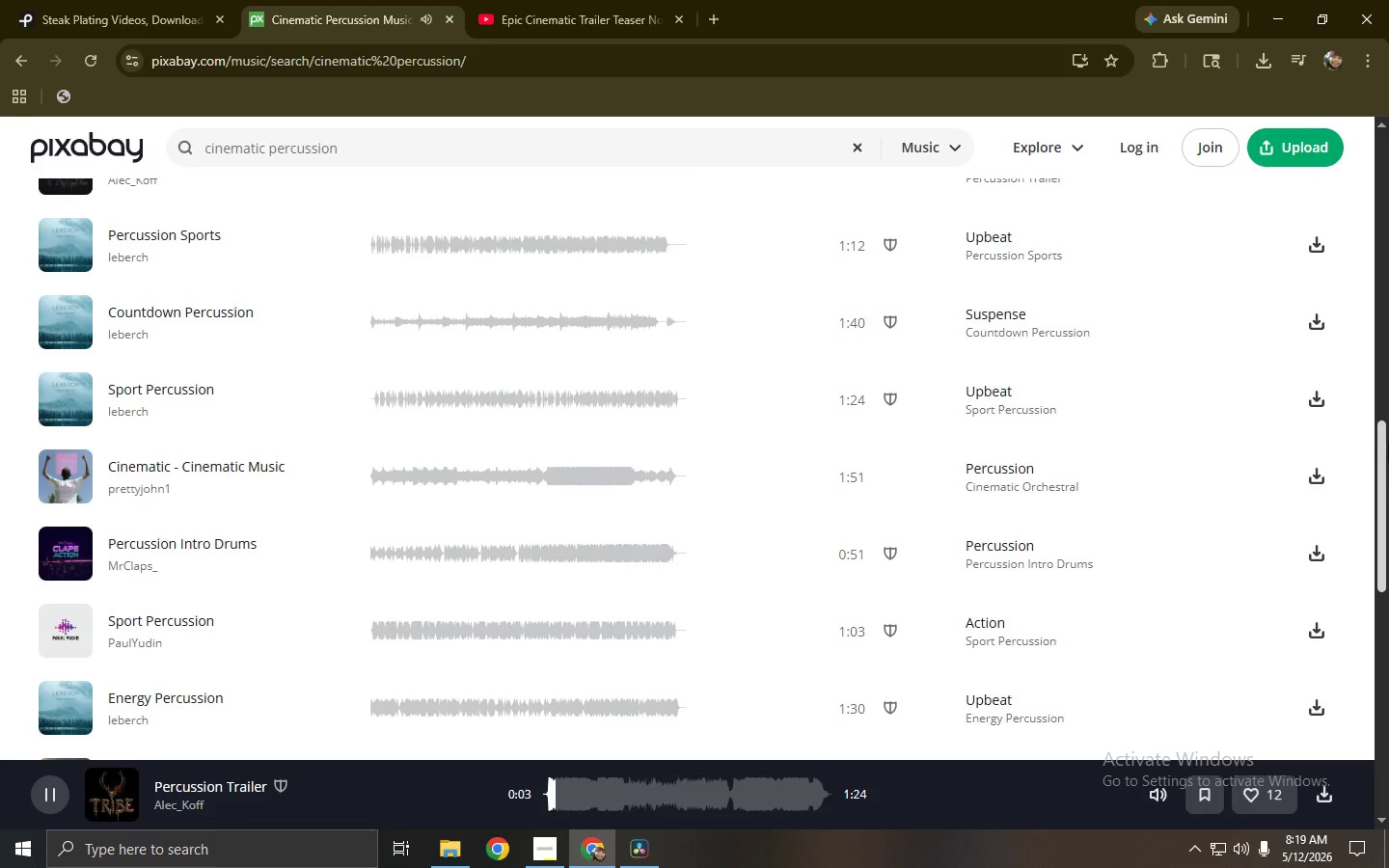 
left_click_drag(start_coordinate=[1388, 475], to_coordinate=[1388, 149])
 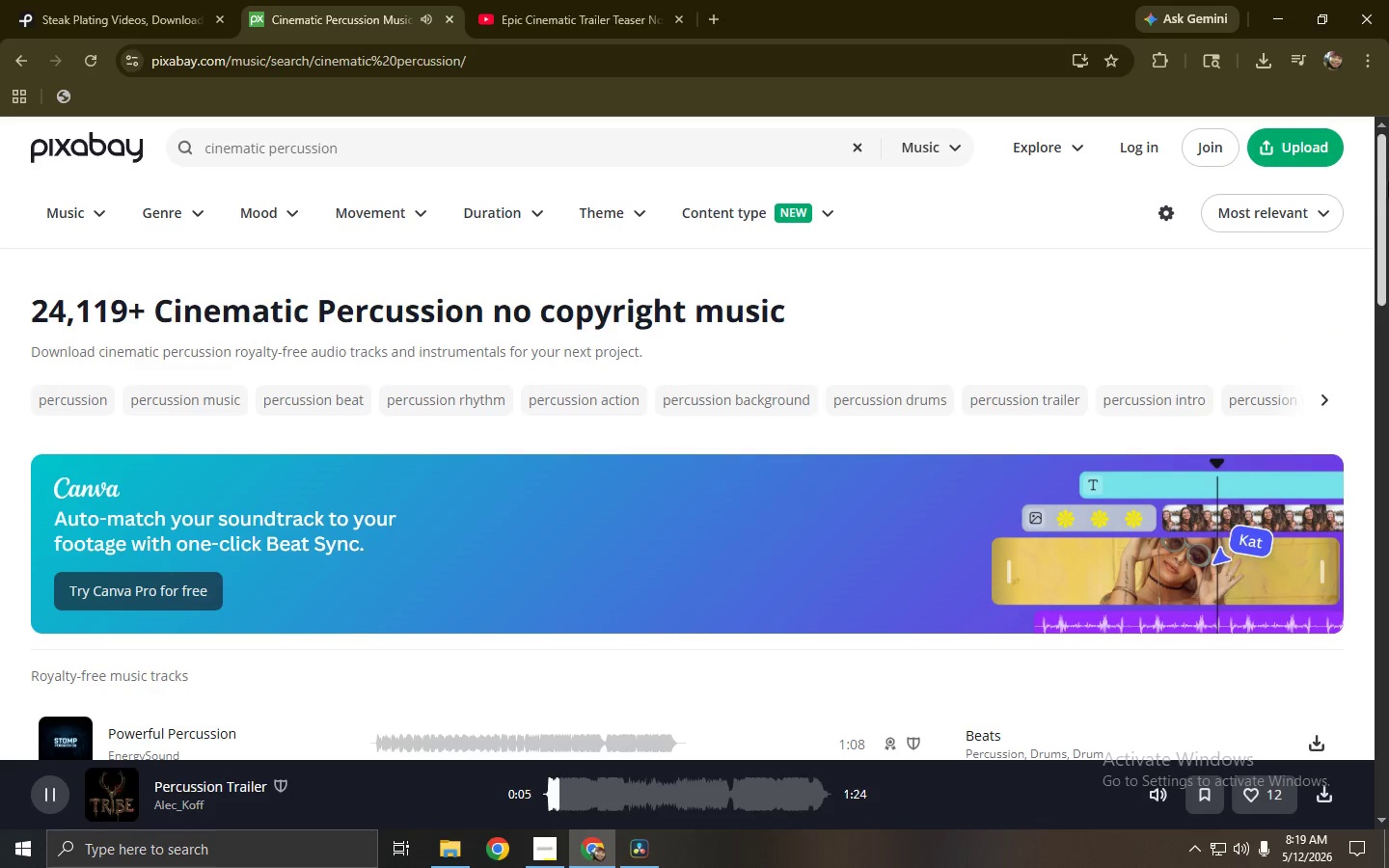 
left_click_drag(start_coordinate=[1388, 201], to_coordinate=[1388, 279])
 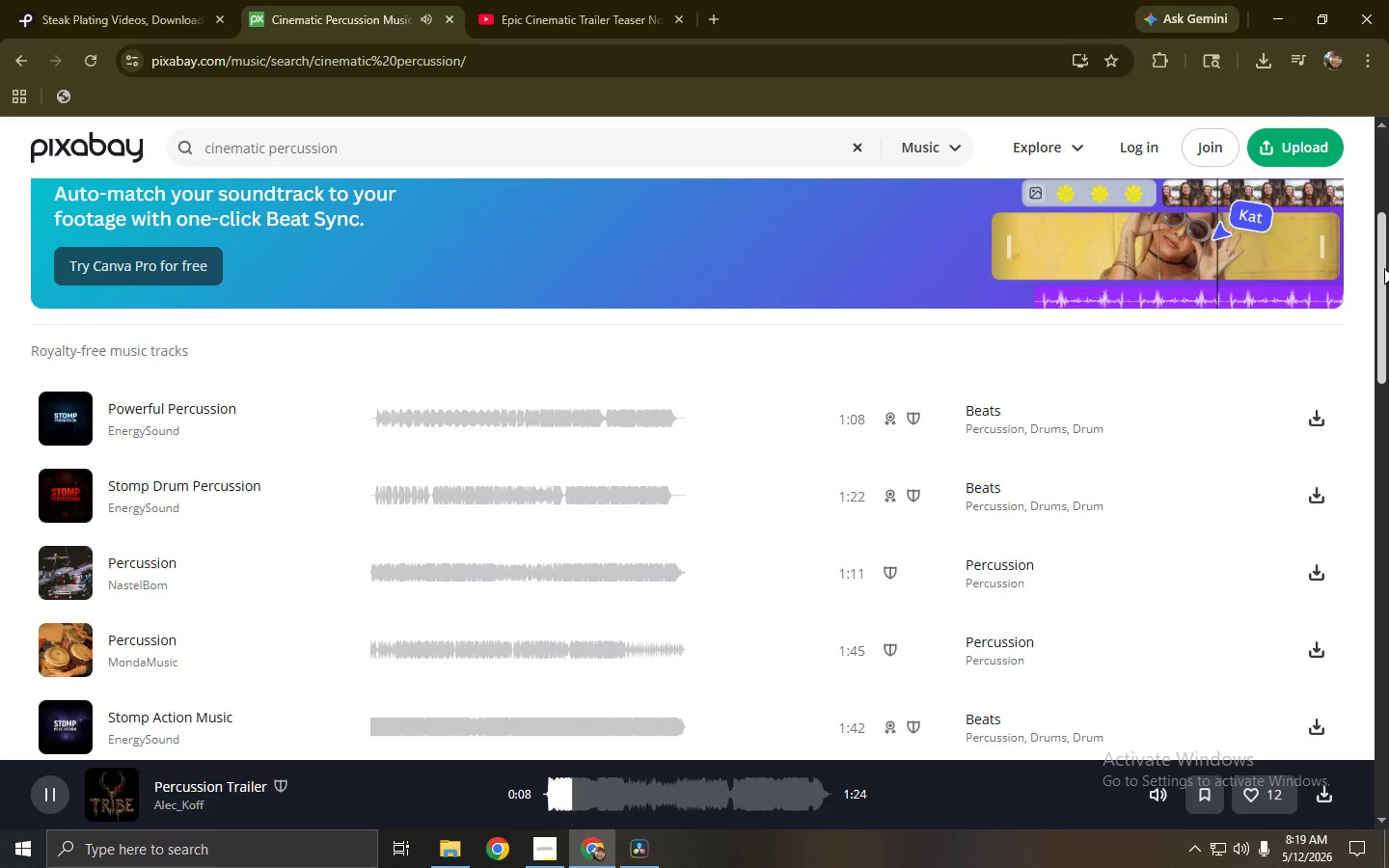 
left_click_drag(start_coordinate=[1388, 262], to_coordinate=[1388, 305])
 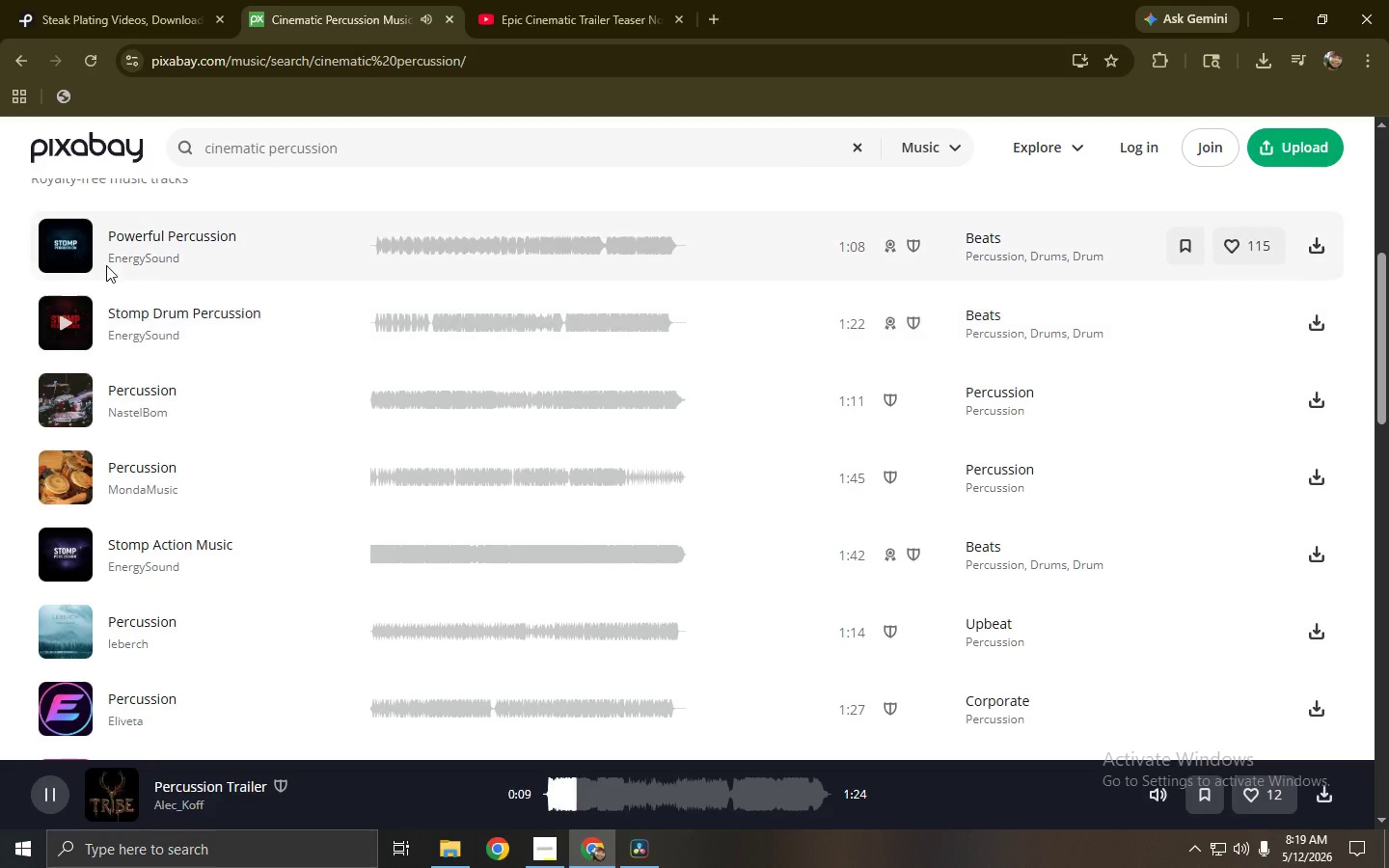 
left_click([57, 251])
 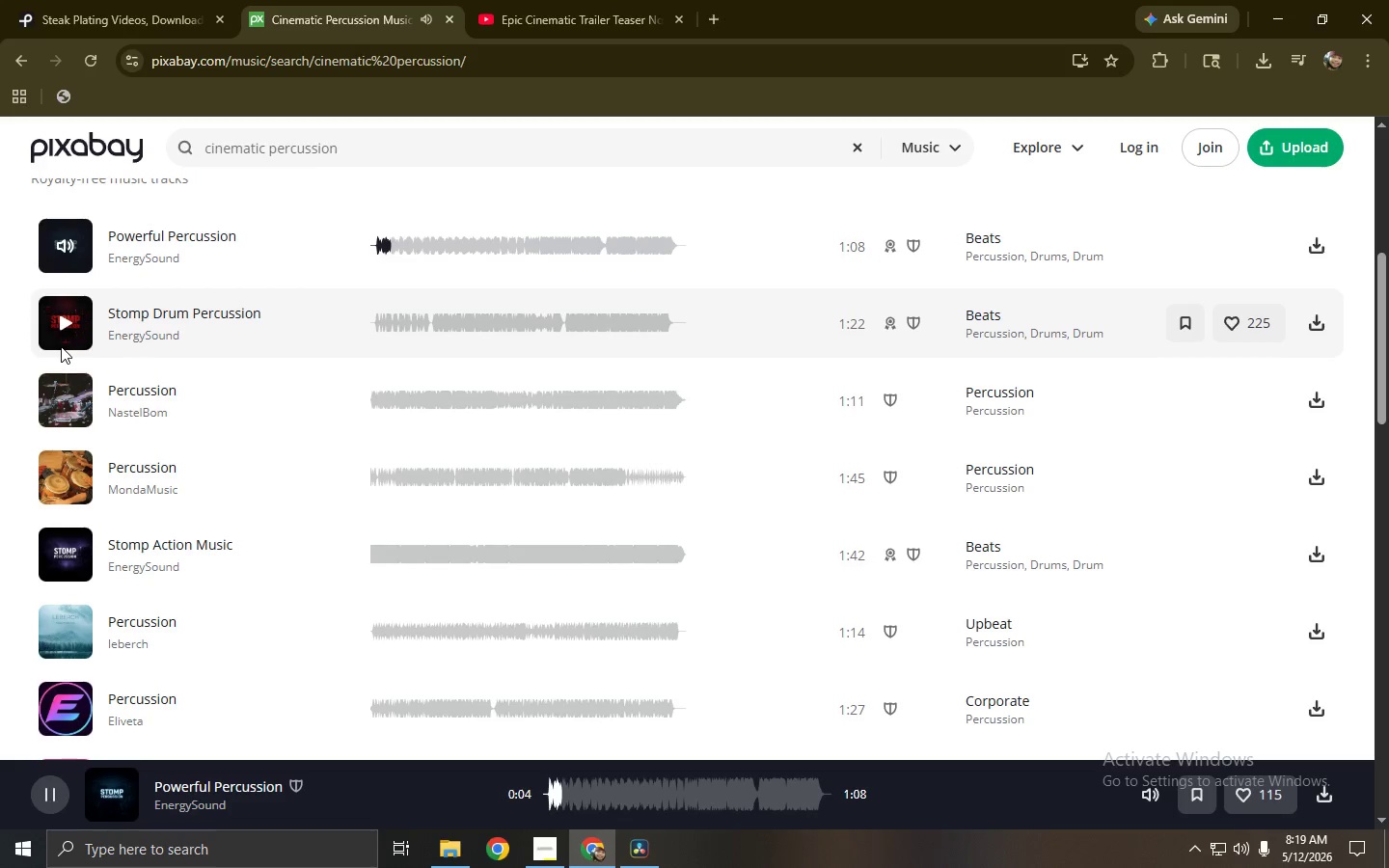 
wait(6.67)
 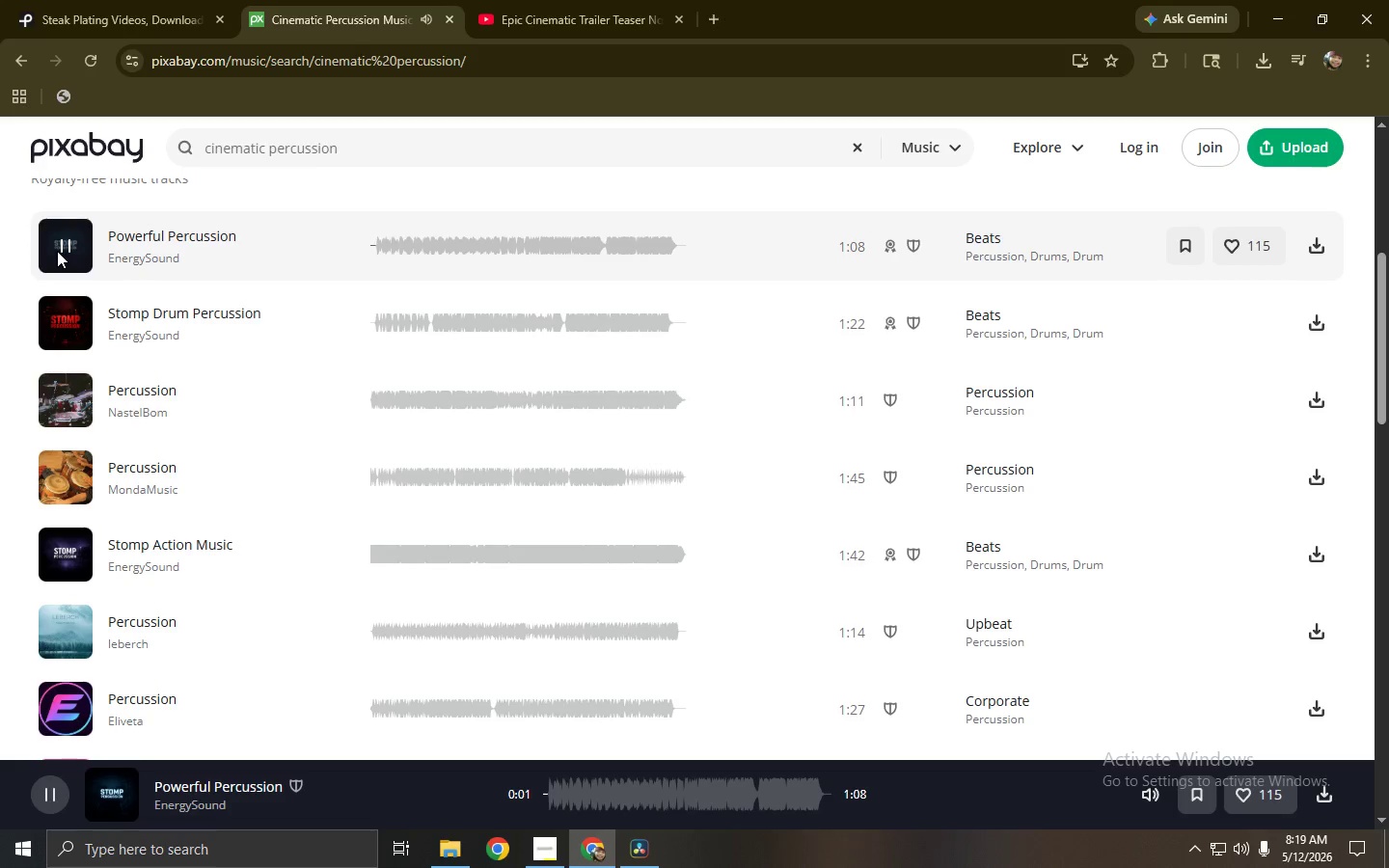 
mouse_move([1286, 260])
 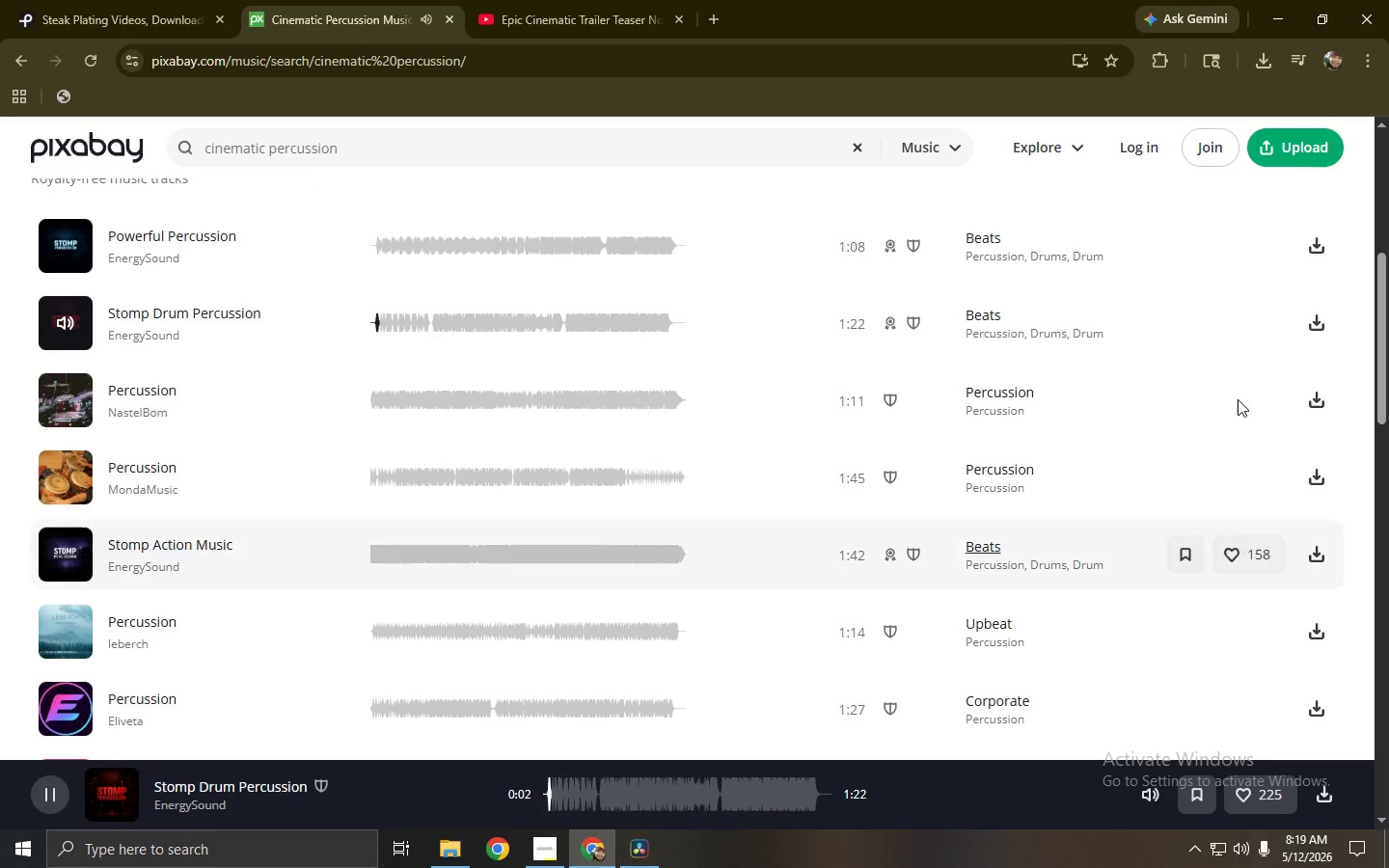 
wait(5.03)
 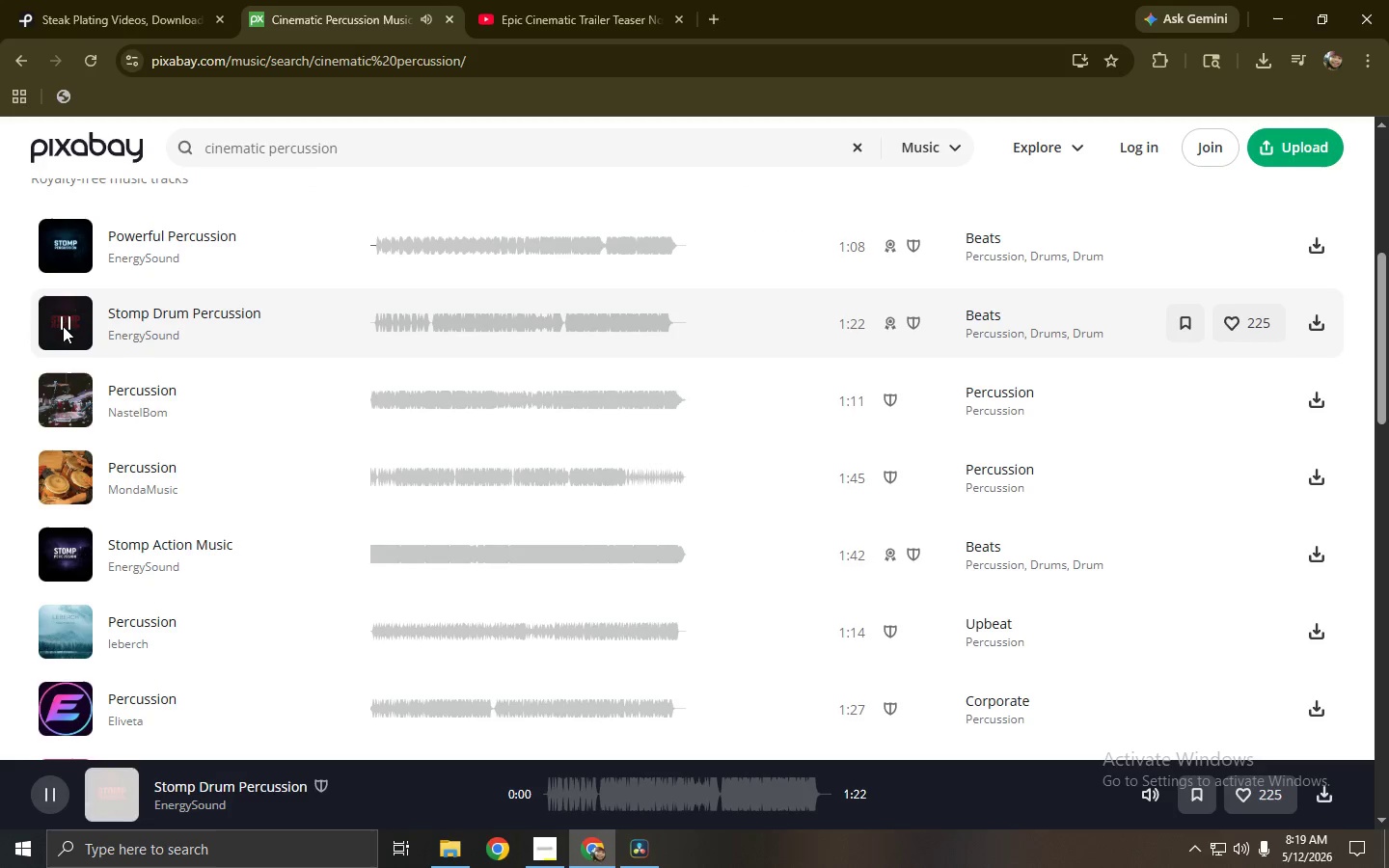 
left_click([645, 848])
 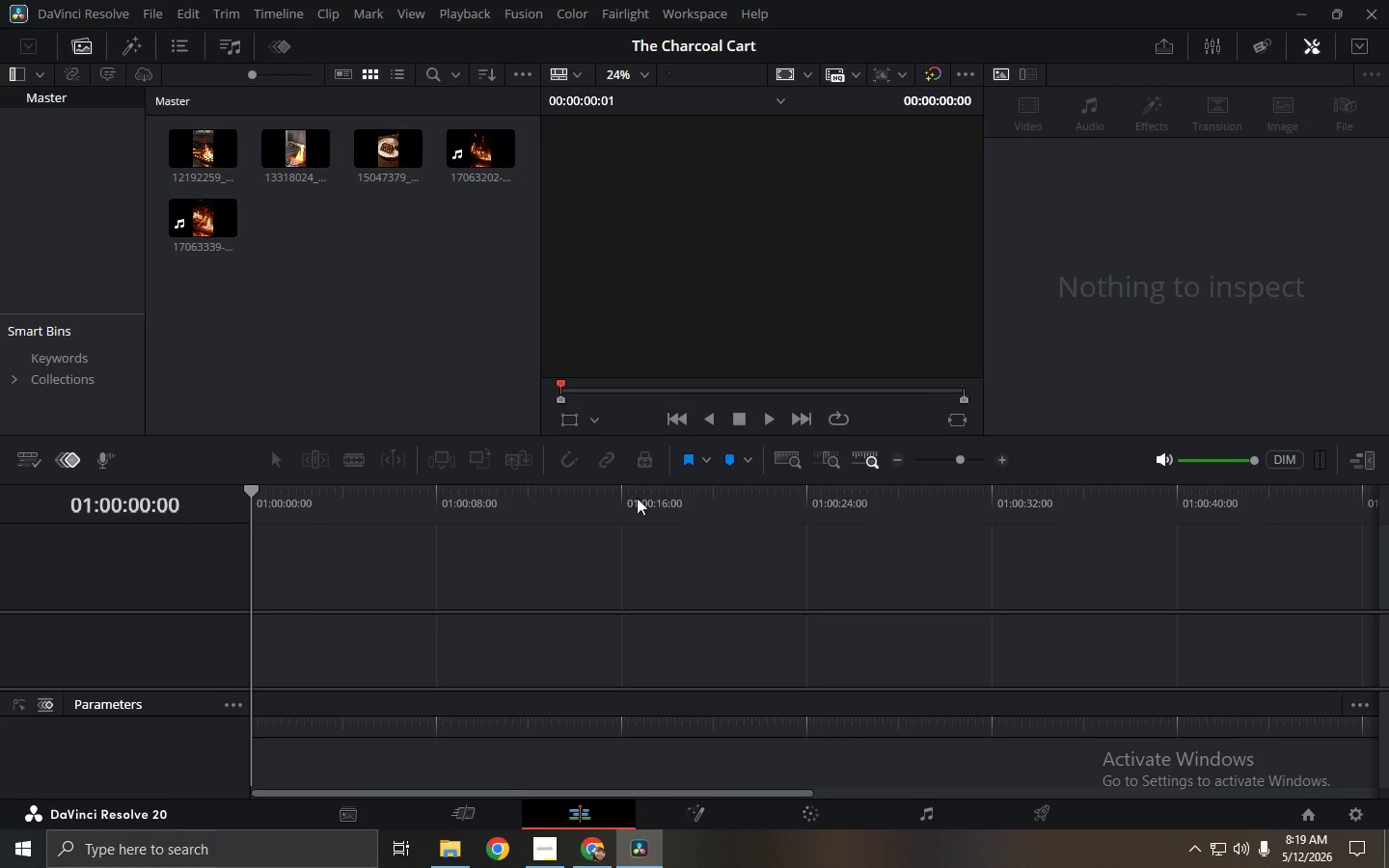 
key(Alt+AltLeft)
 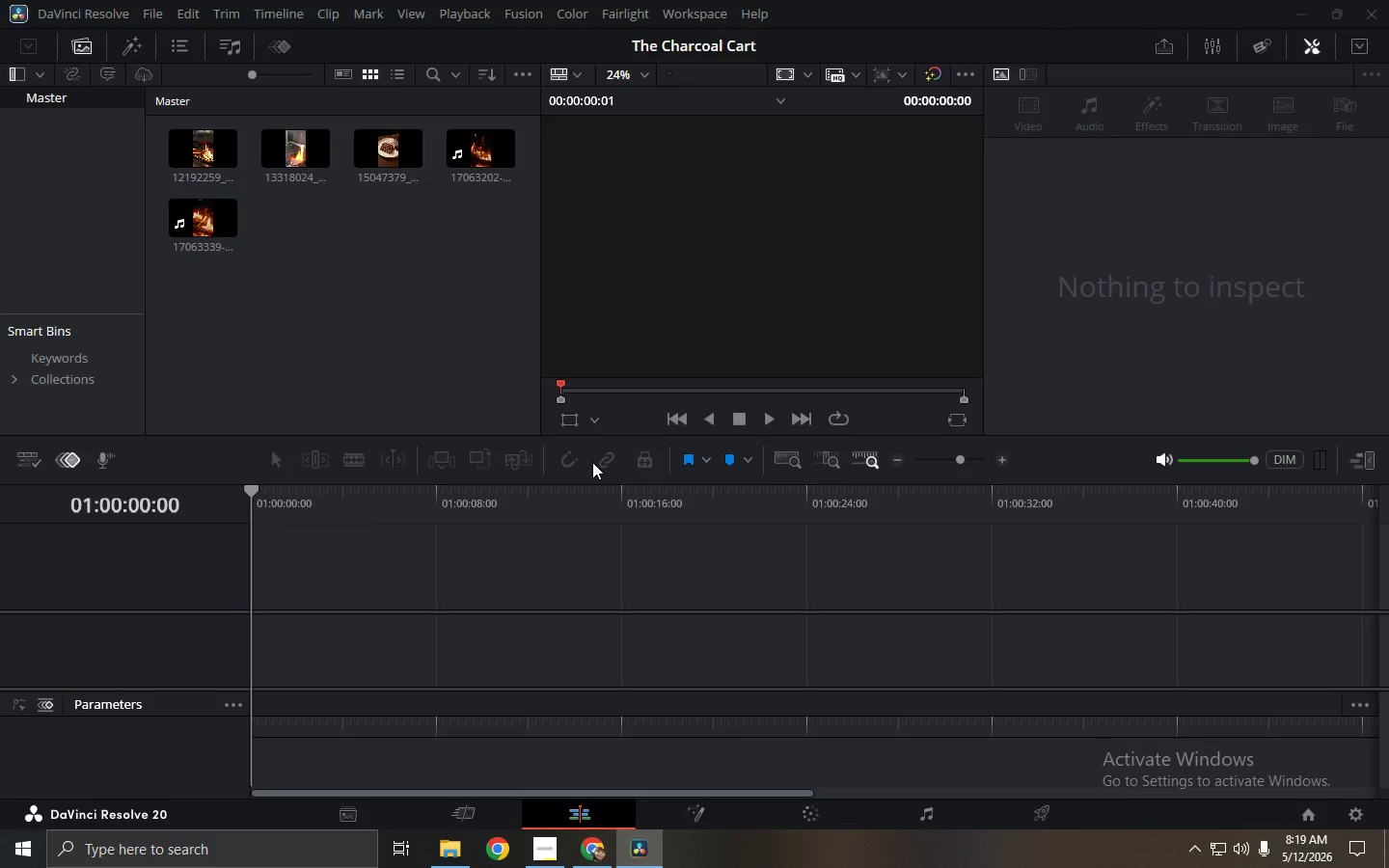 
key(Alt+Tab)
 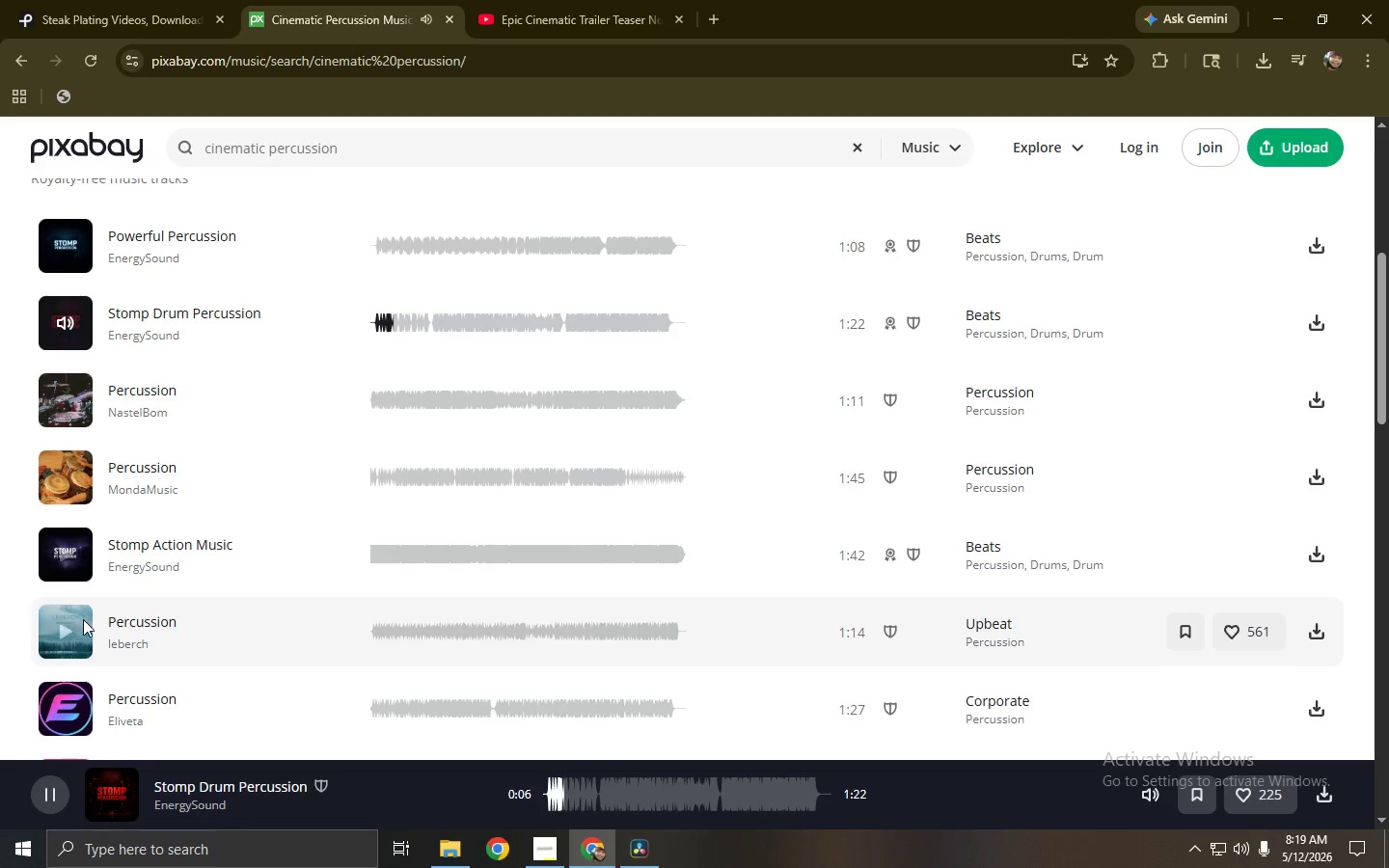 
left_click([68, 627])
 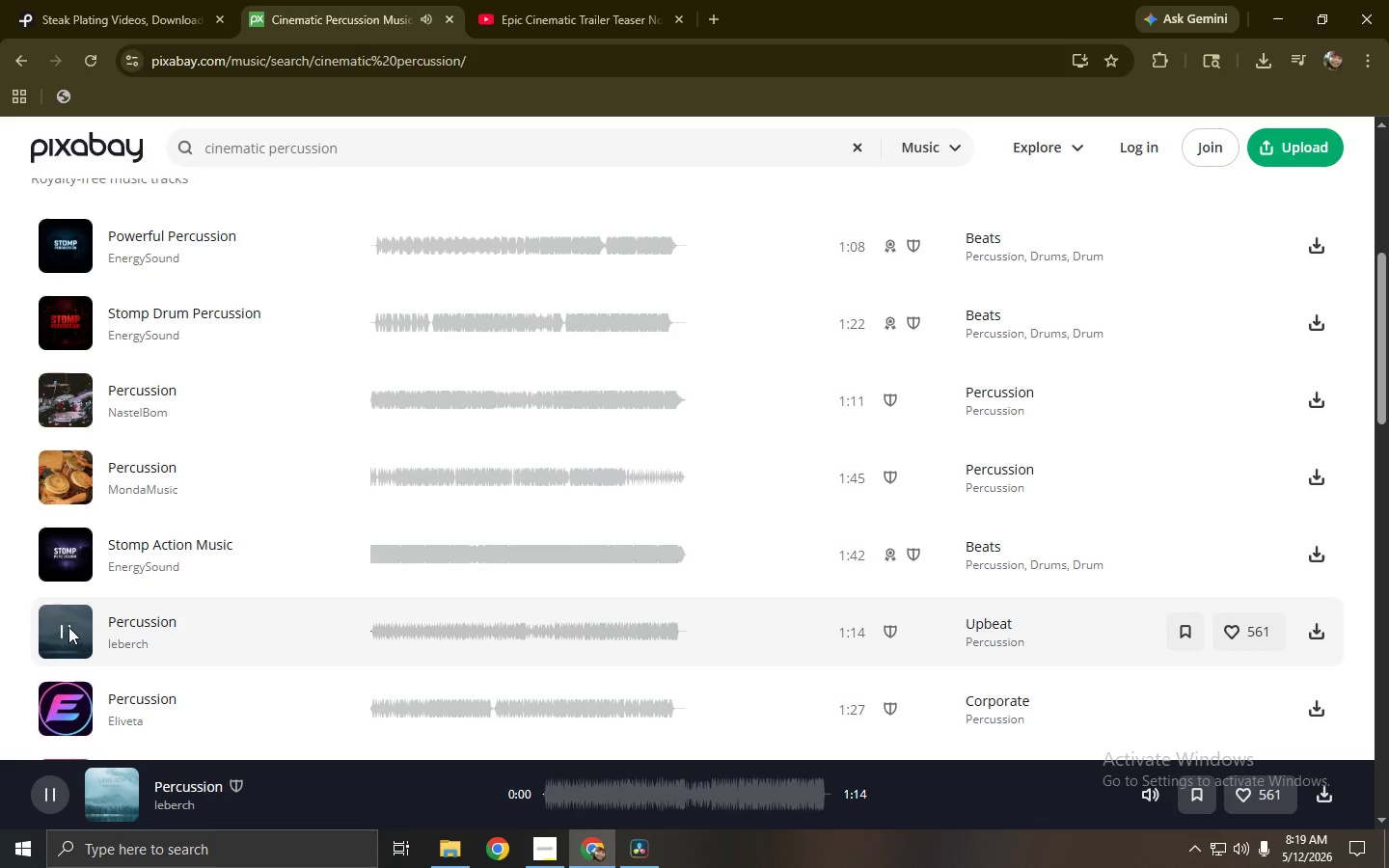 
double_click([68, 627])
 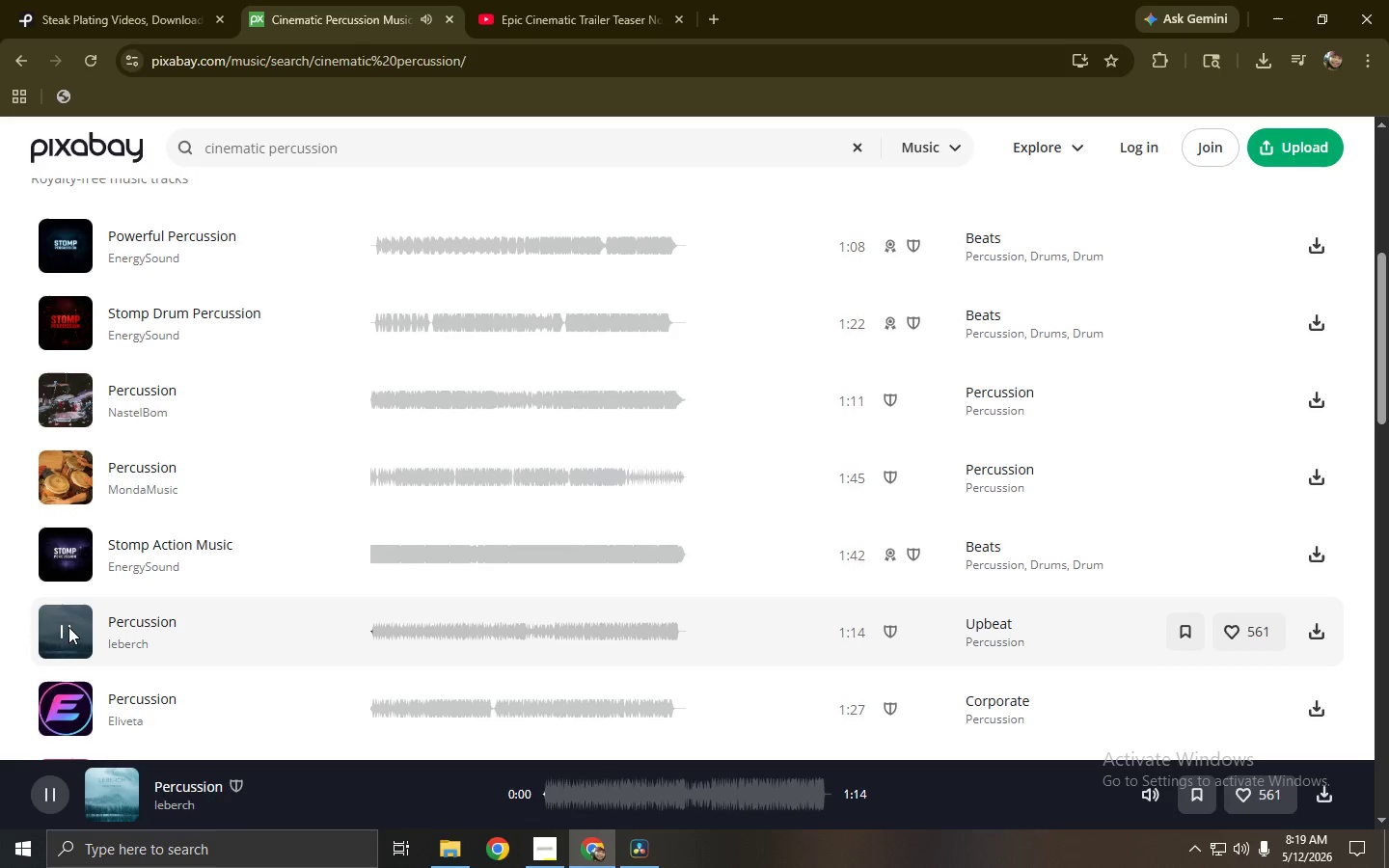 
triple_click([68, 627])
 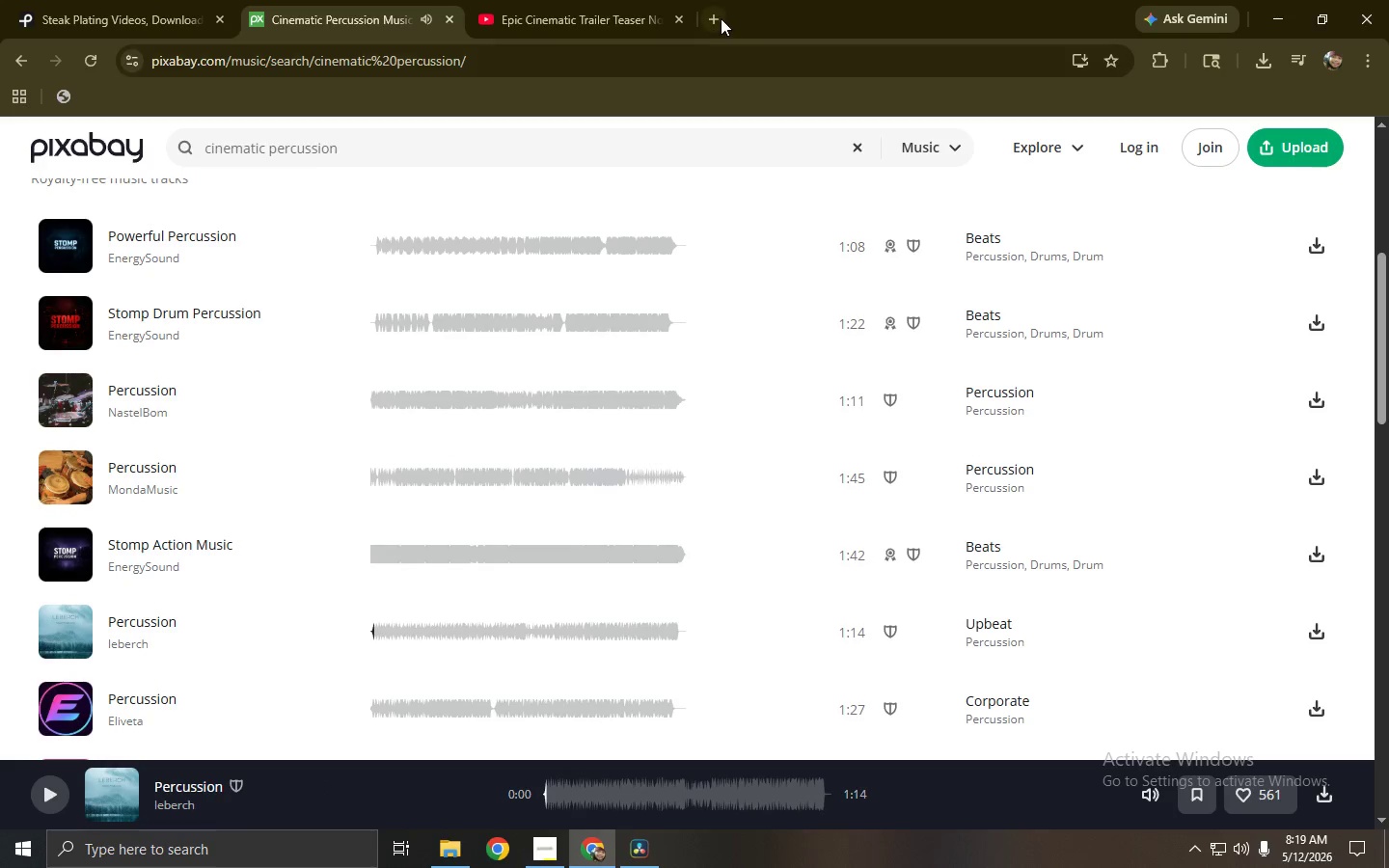 
double_click([720, 44])
 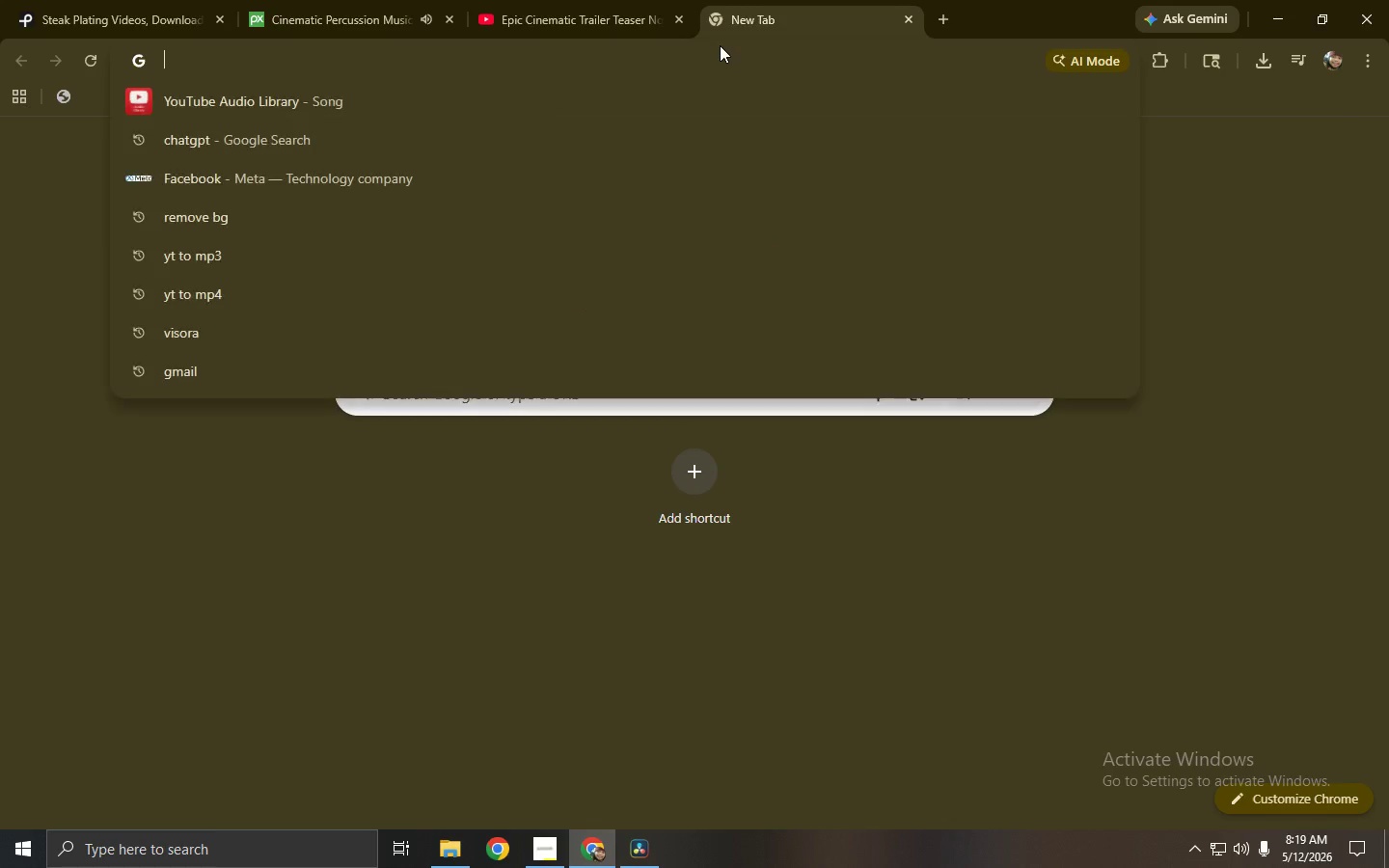 
triple_click([720, 56])
 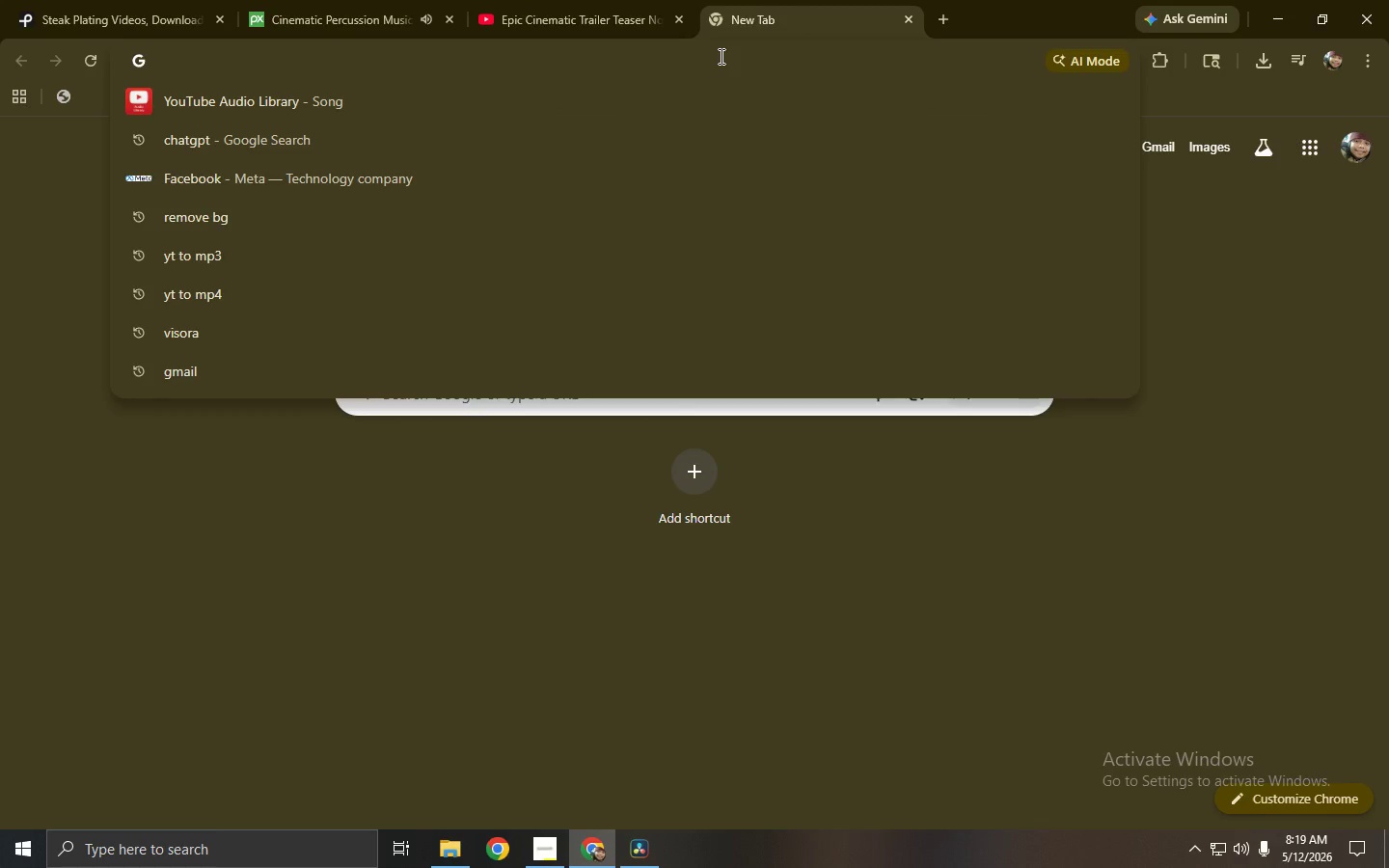 
type(royalty g)
key(Backspace)
type(free audio)
key(Backspace)
key(Backspace)
type(io)
 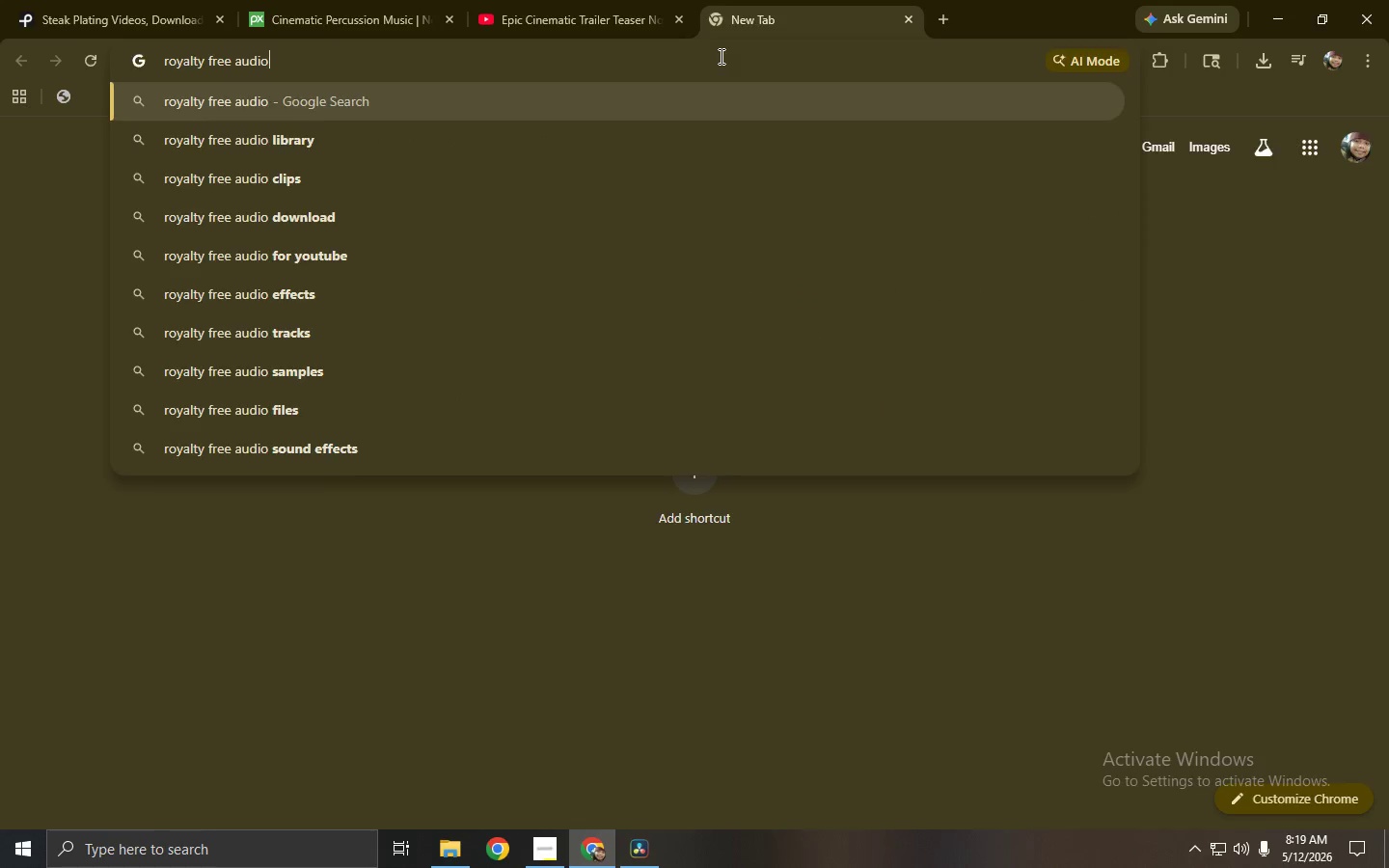 
key(Enter)
 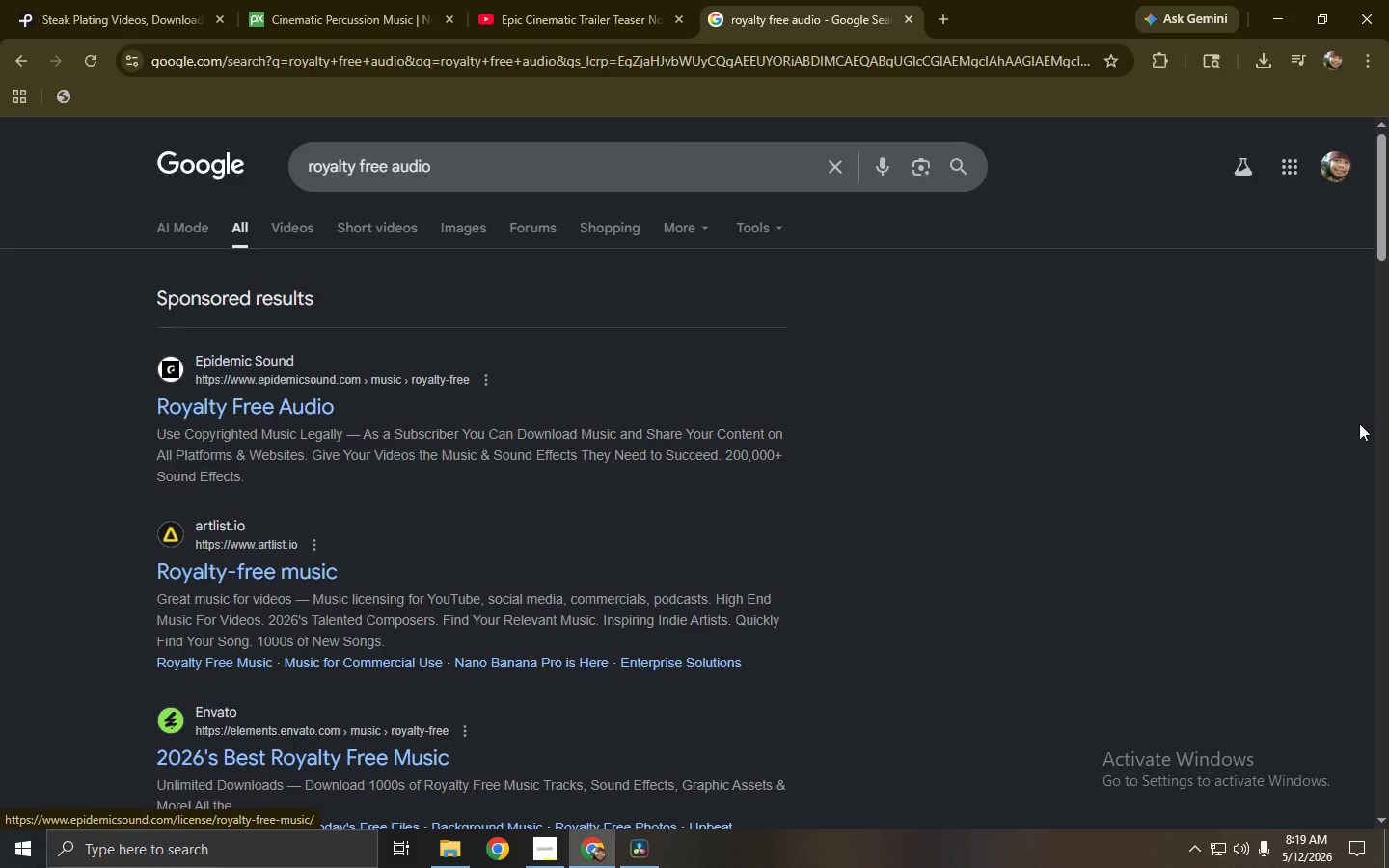 
left_click_drag(start_coordinate=[1380, 236], to_coordinate=[1388, 327])
 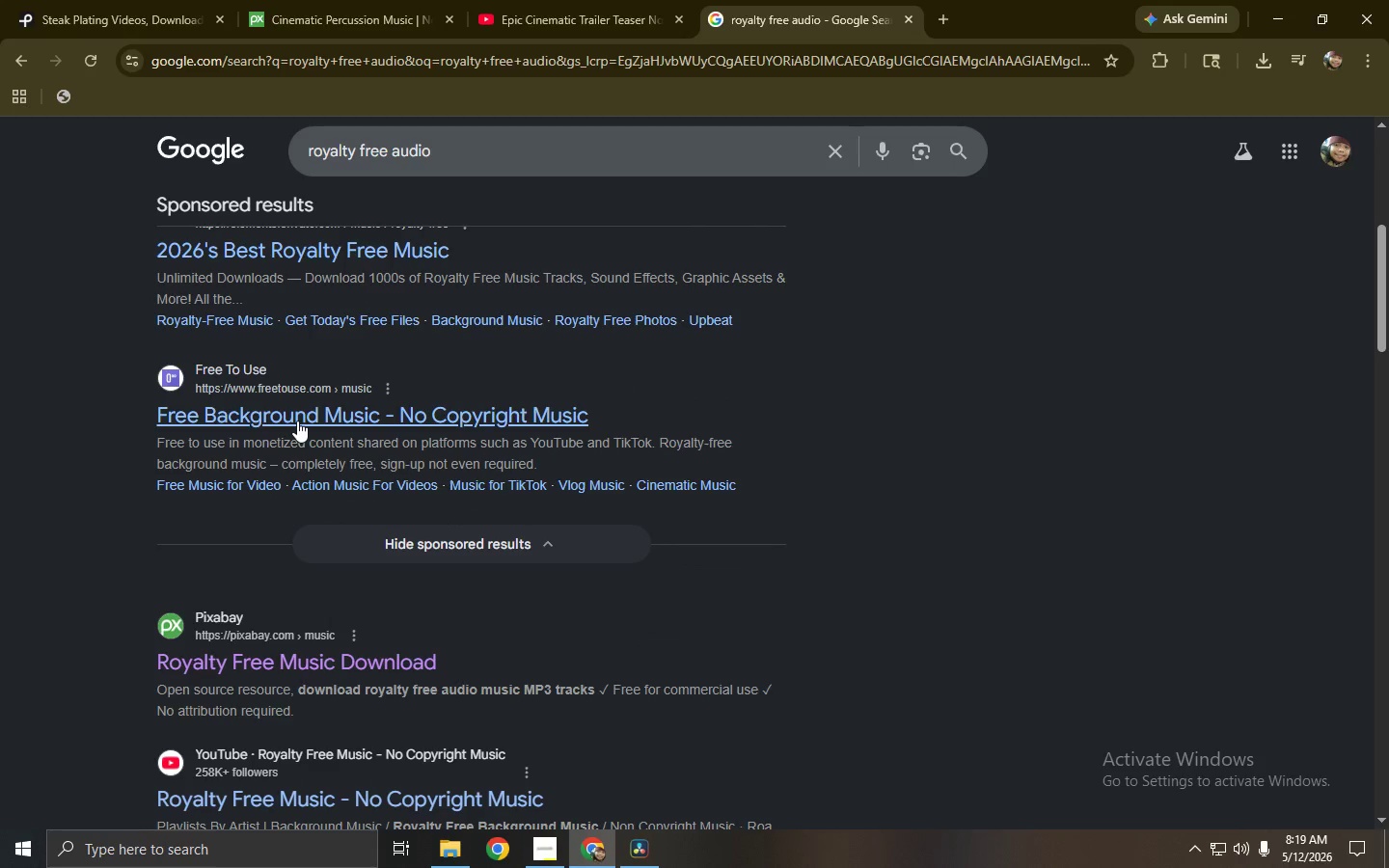 
left_click([297, 420])
 